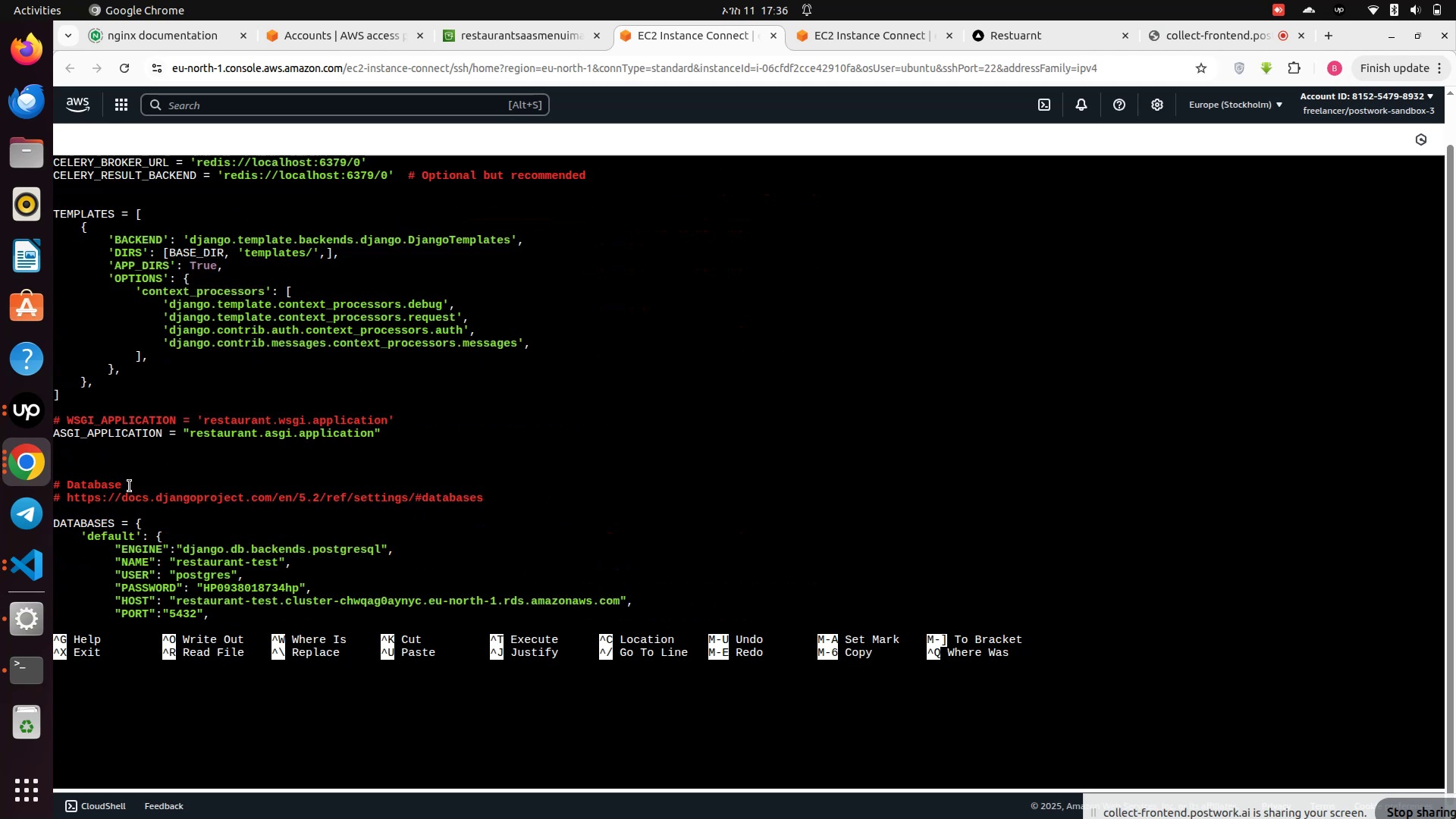 
key(ArrowUp)
 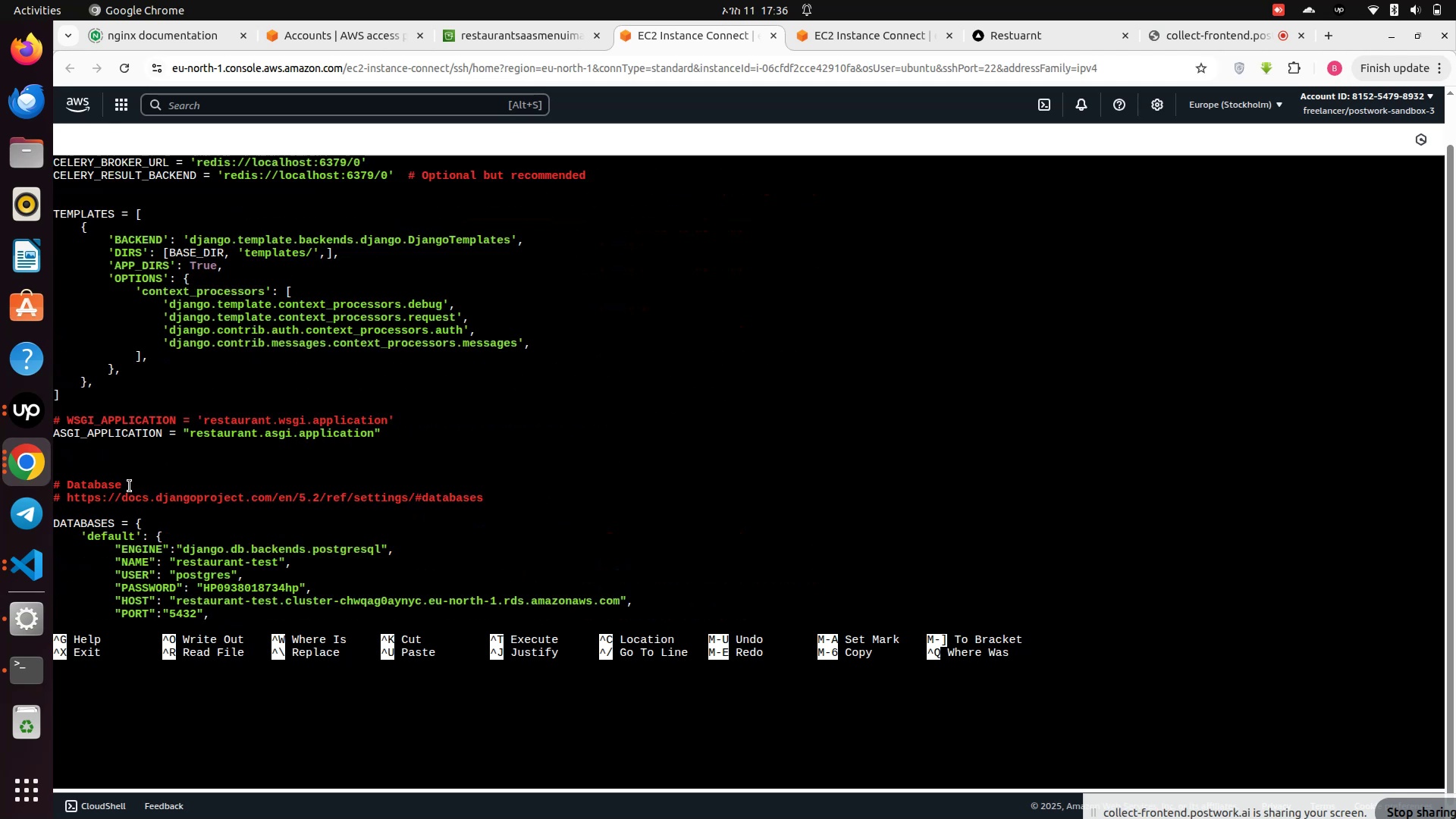 
key(ArrowUp)
 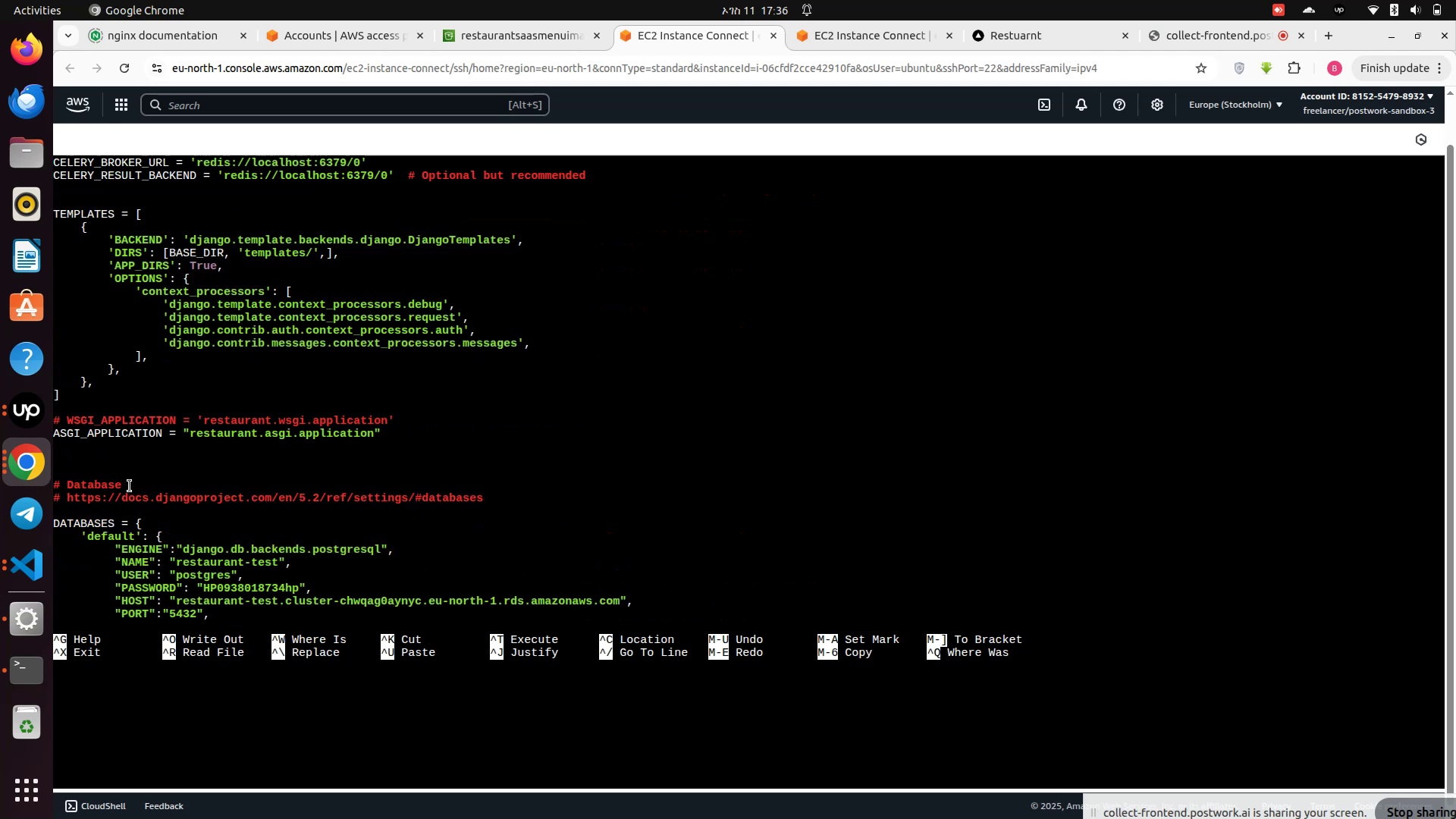 
hold_key(key=ArrowUp, duration=0.74)
 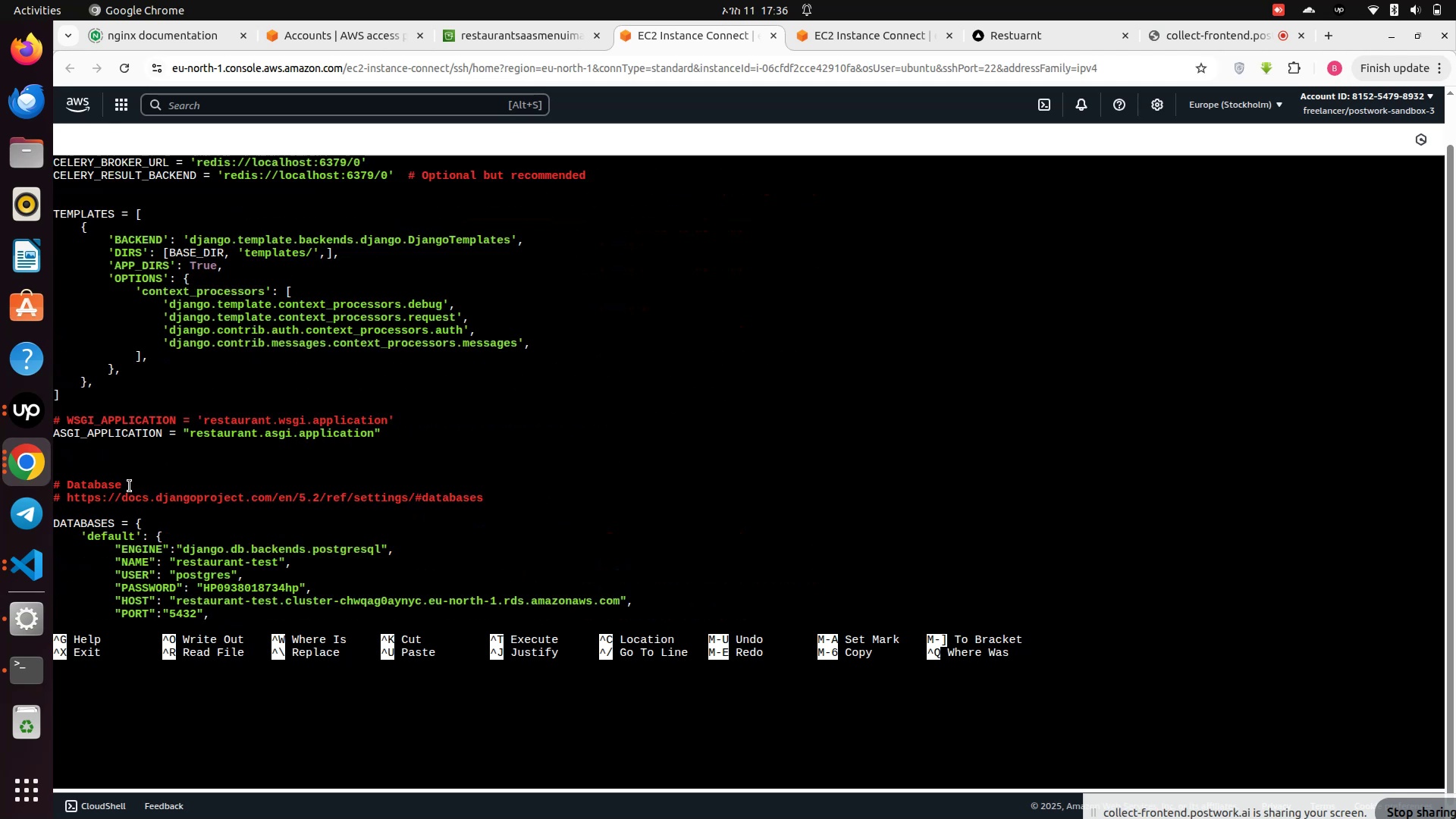 
key(Control+X)
 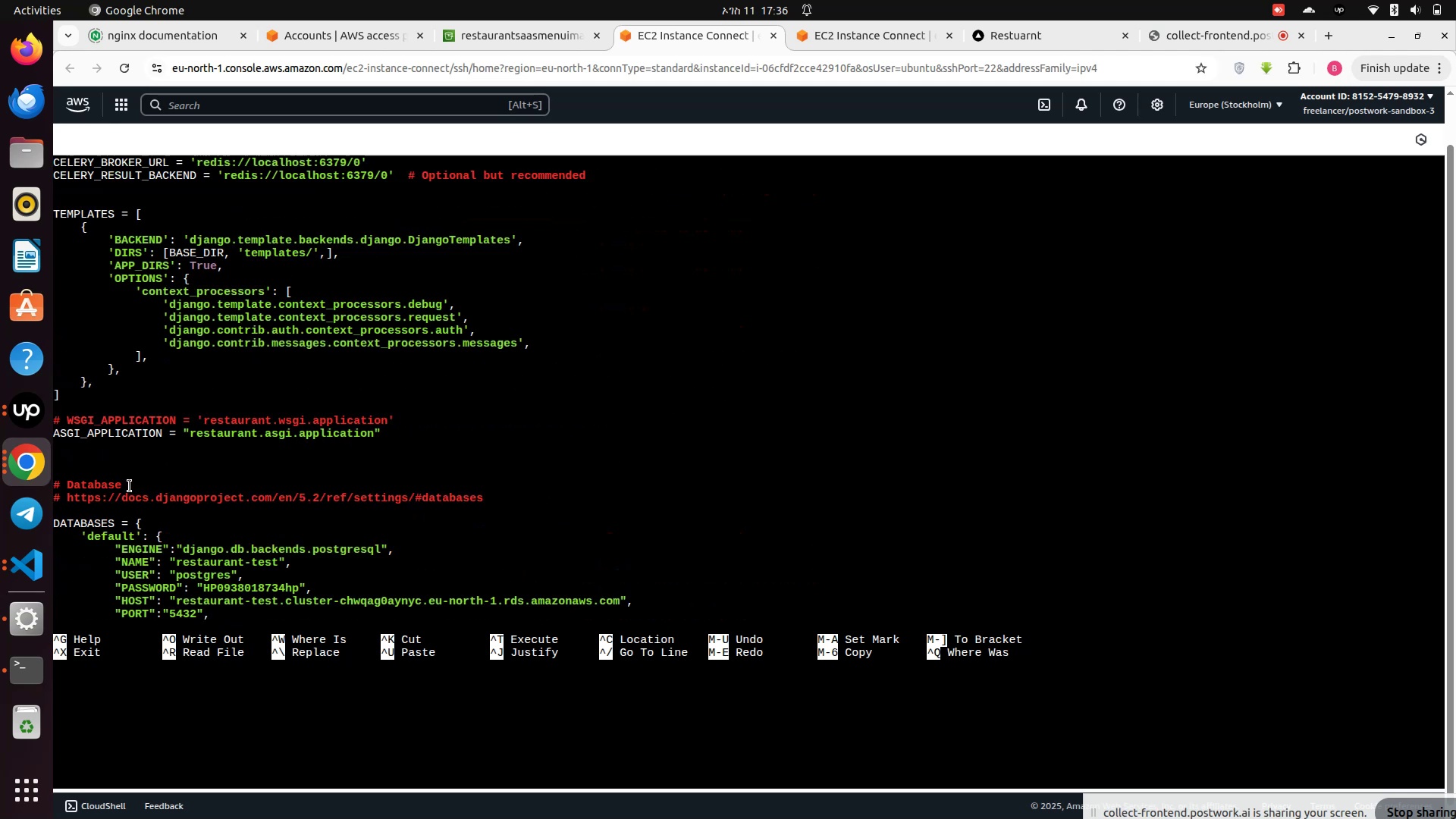 
key(Control+Z)
 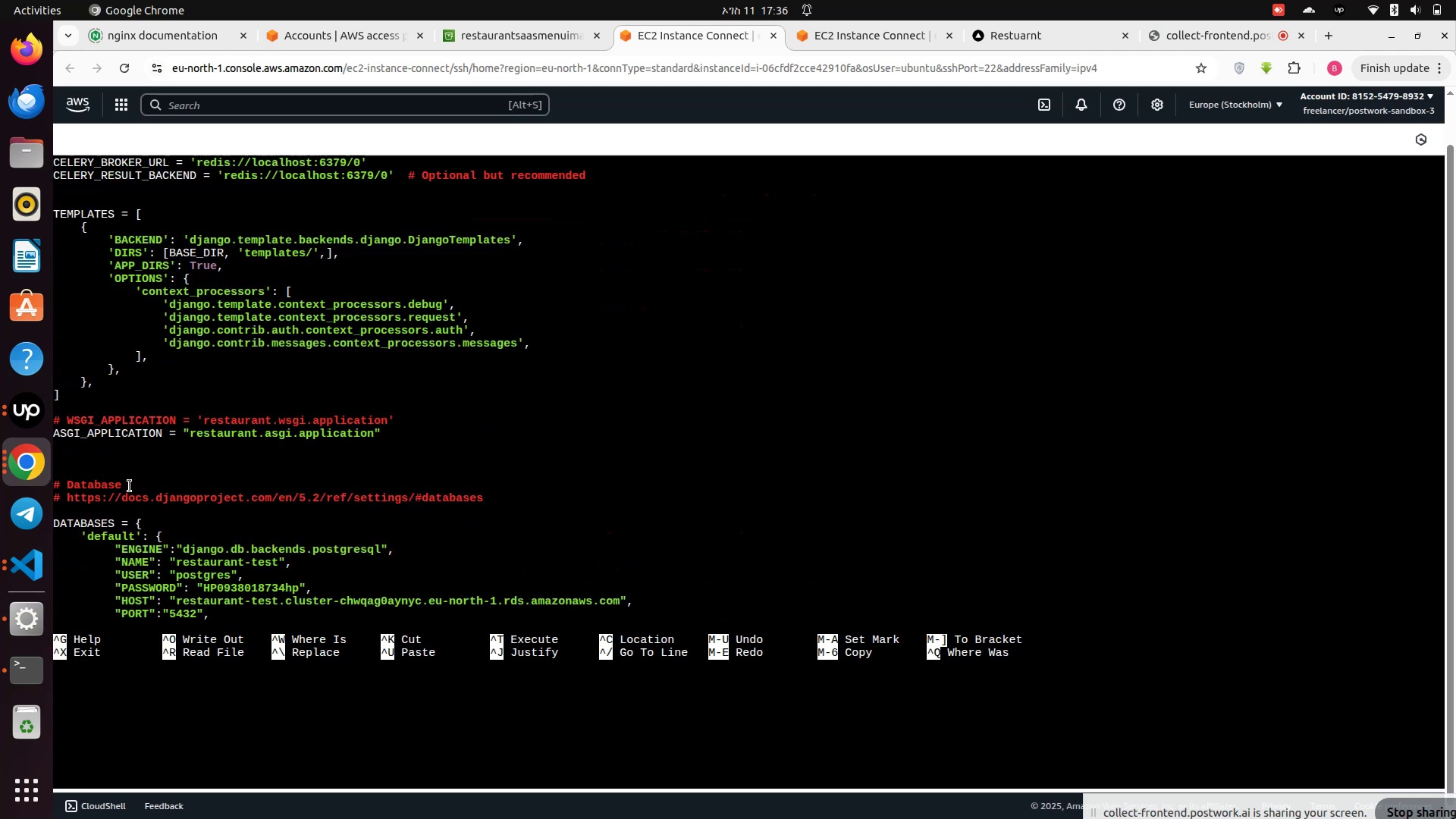 
key(Control+S)
 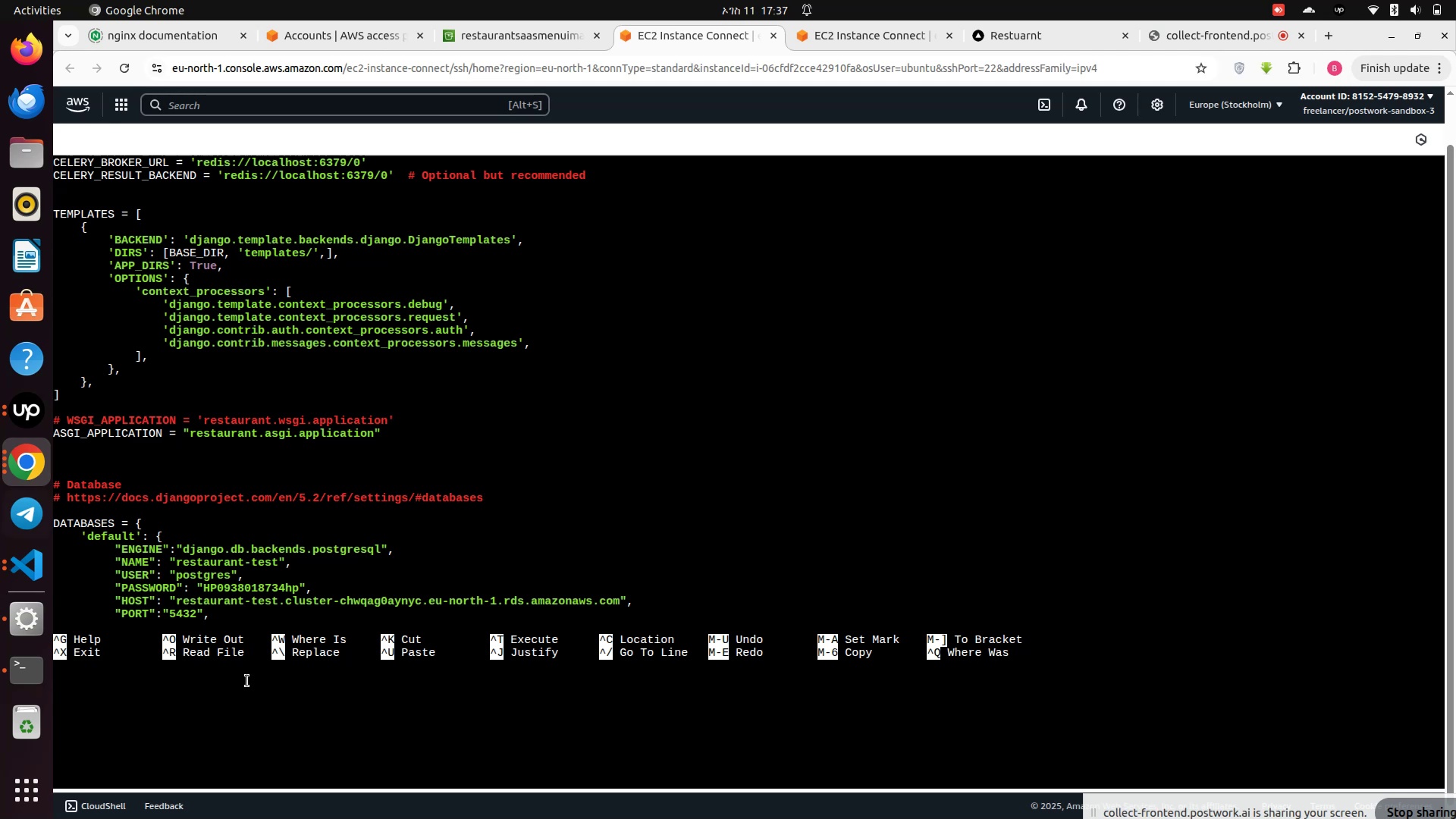 
left_click([325, 577])
 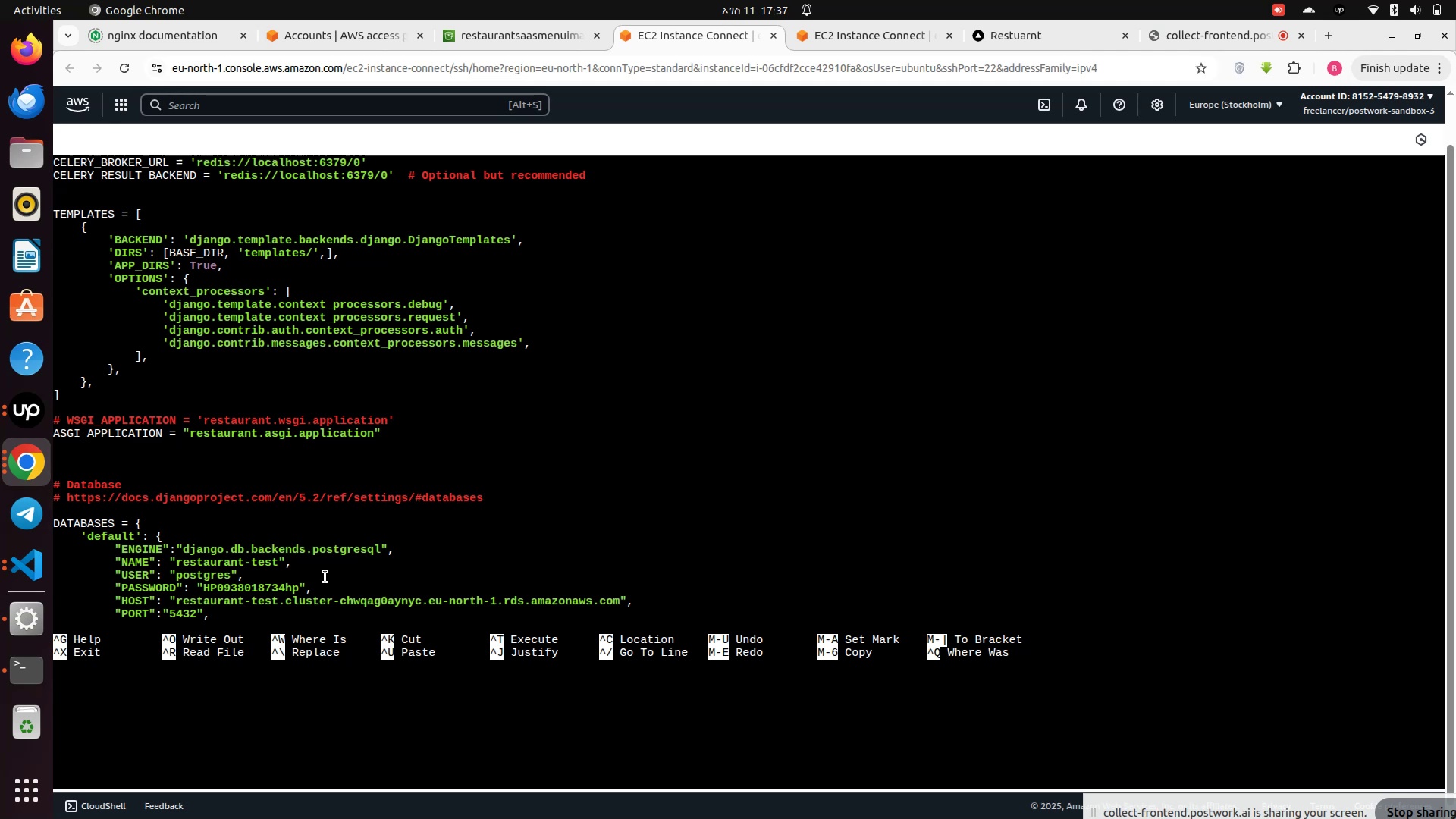 
key(Control+Z)
 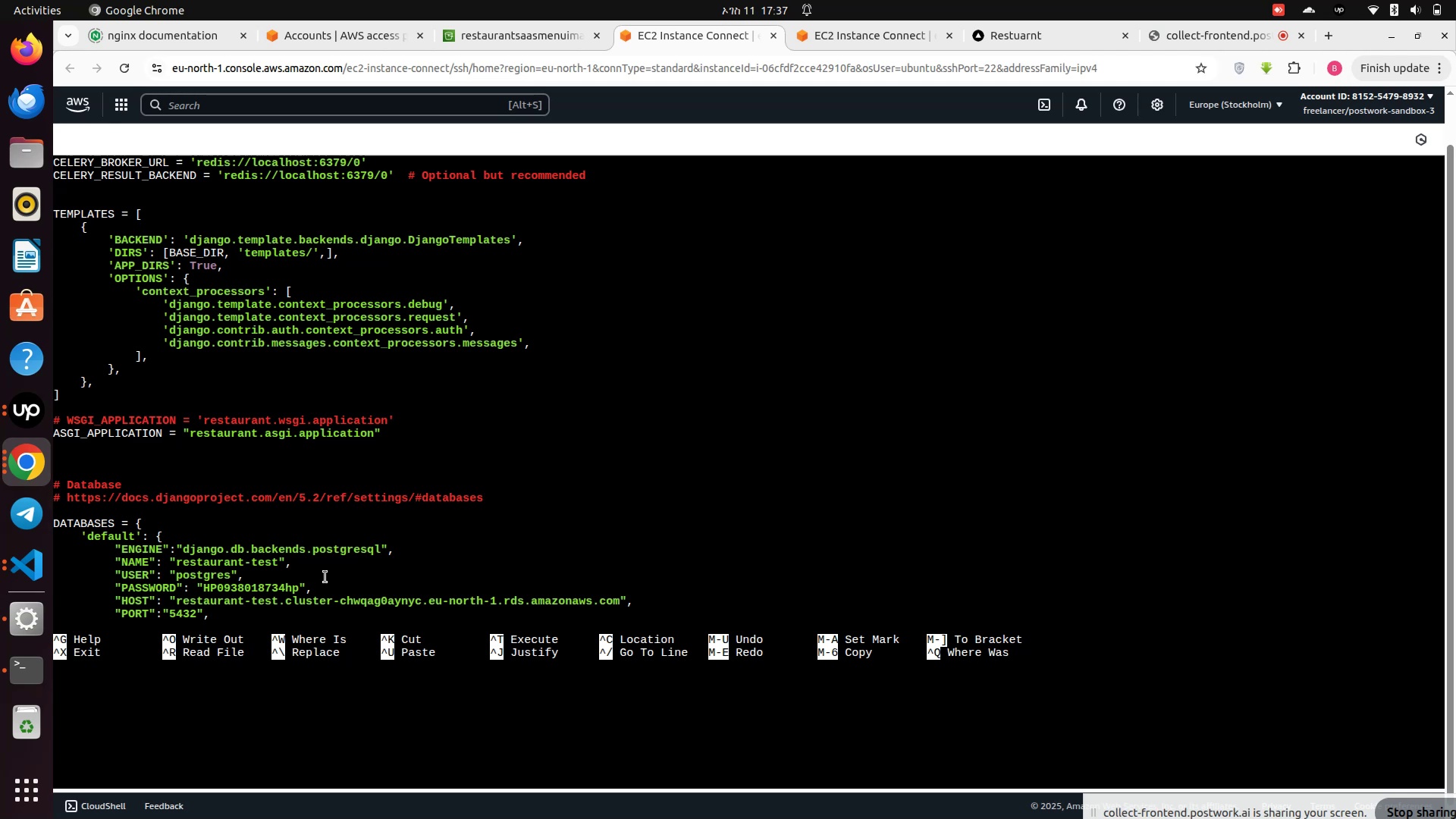 
key(Control+X)
 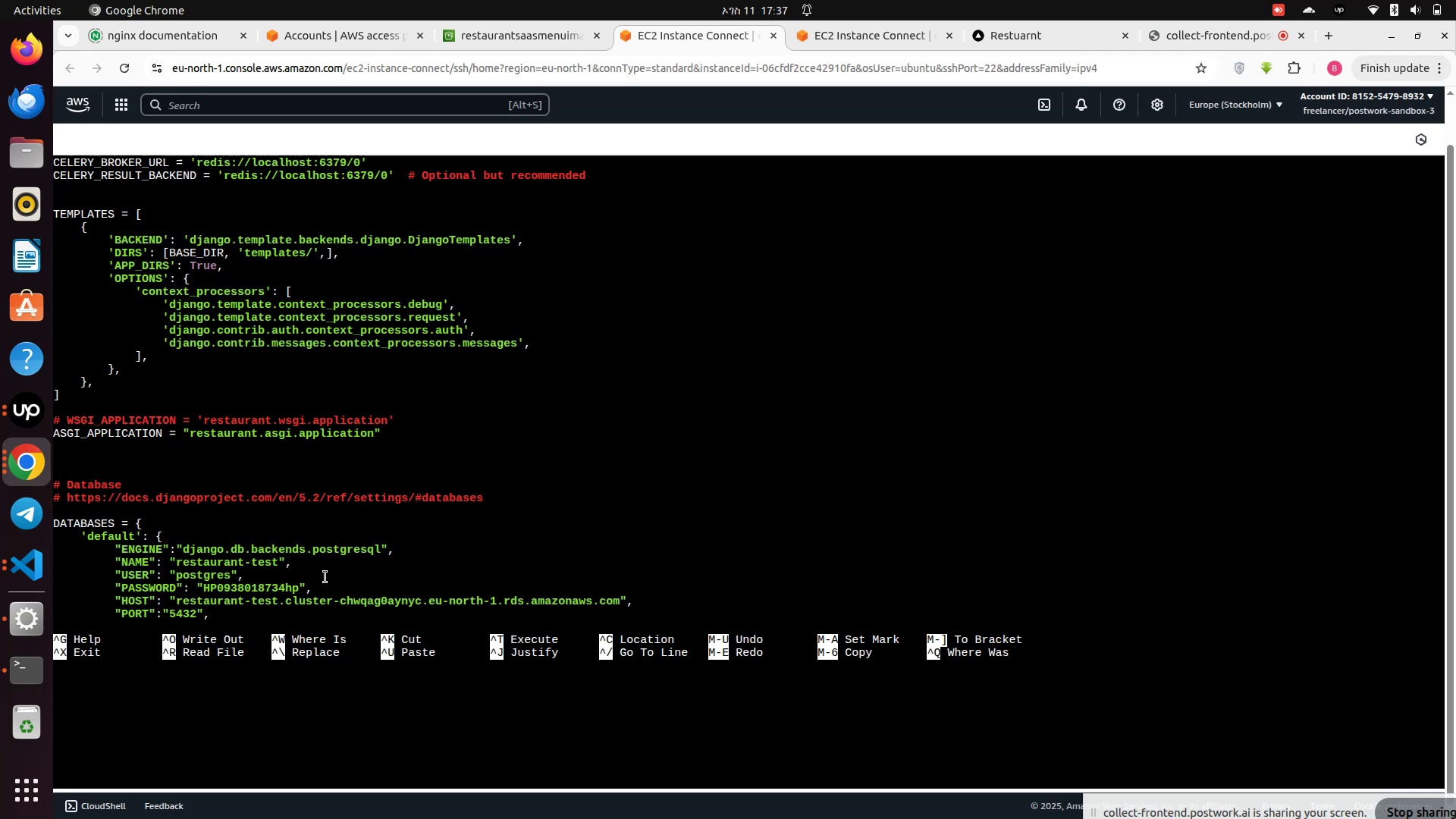 
key(Control+C)
 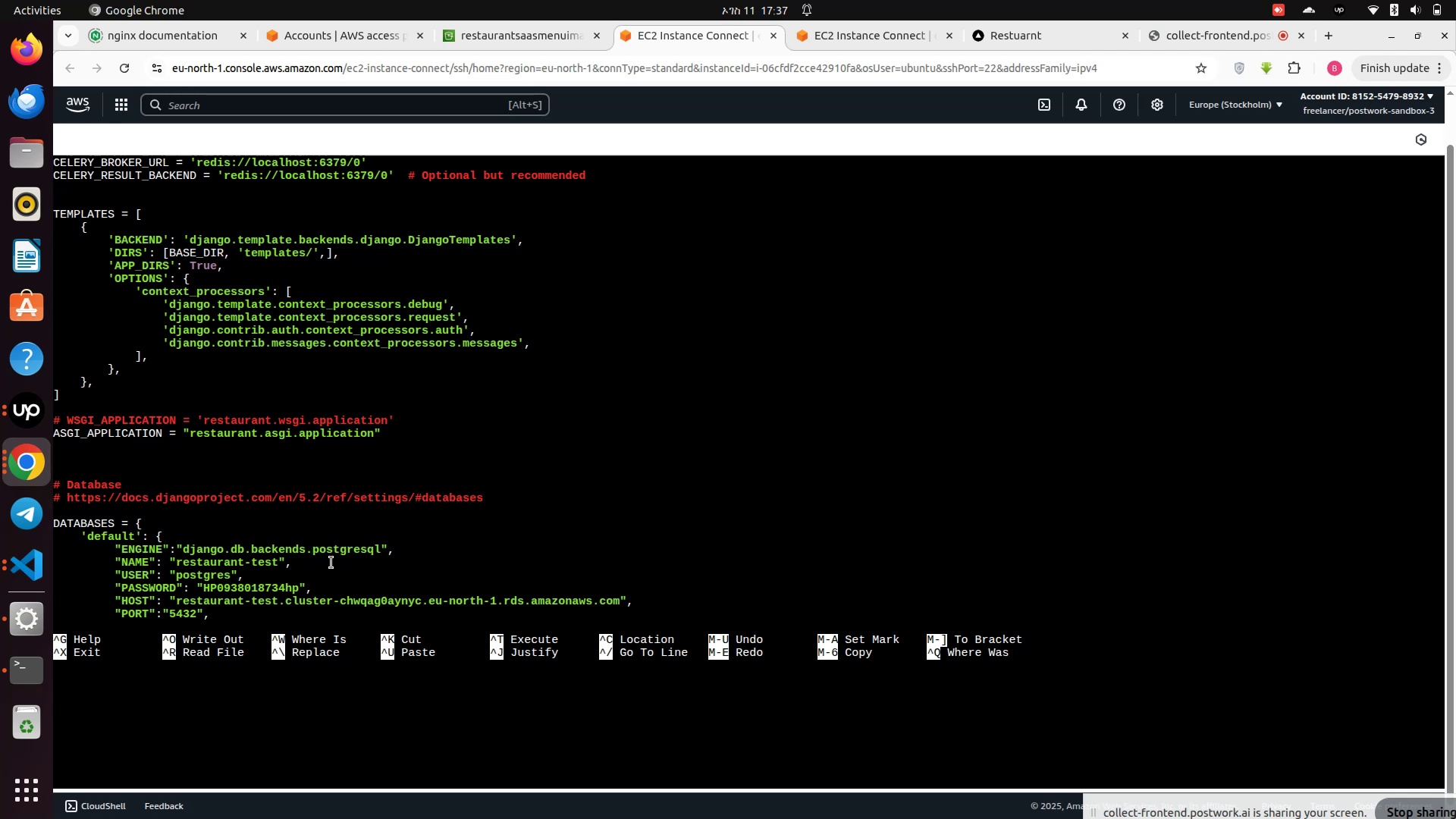 
left_click_drag(start_coordinate=[347, 529], to_coordinate=[359, 522])
 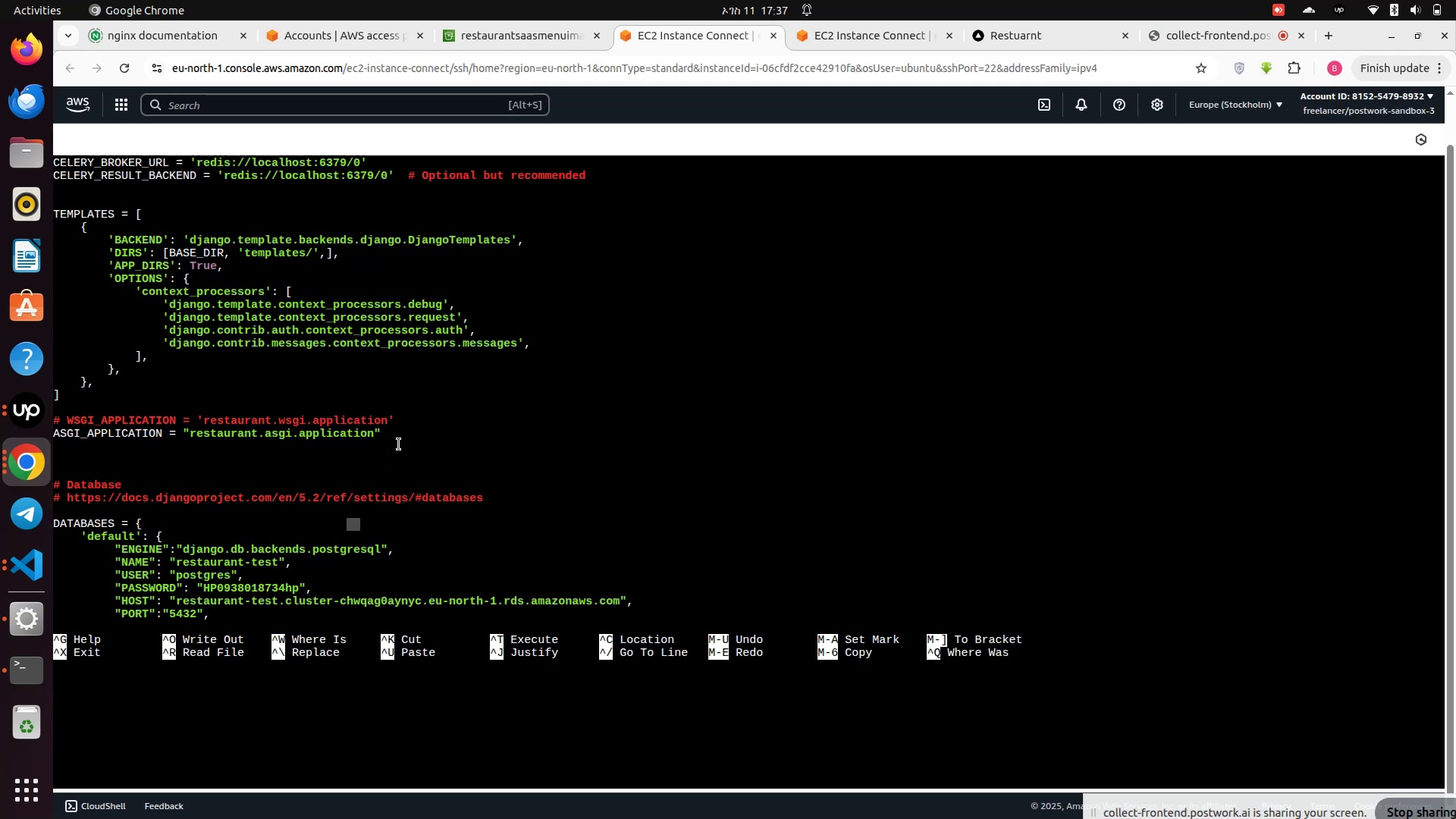 
scroll: coordinate [372, 485], scroll_direction: down, amount: 68.0
 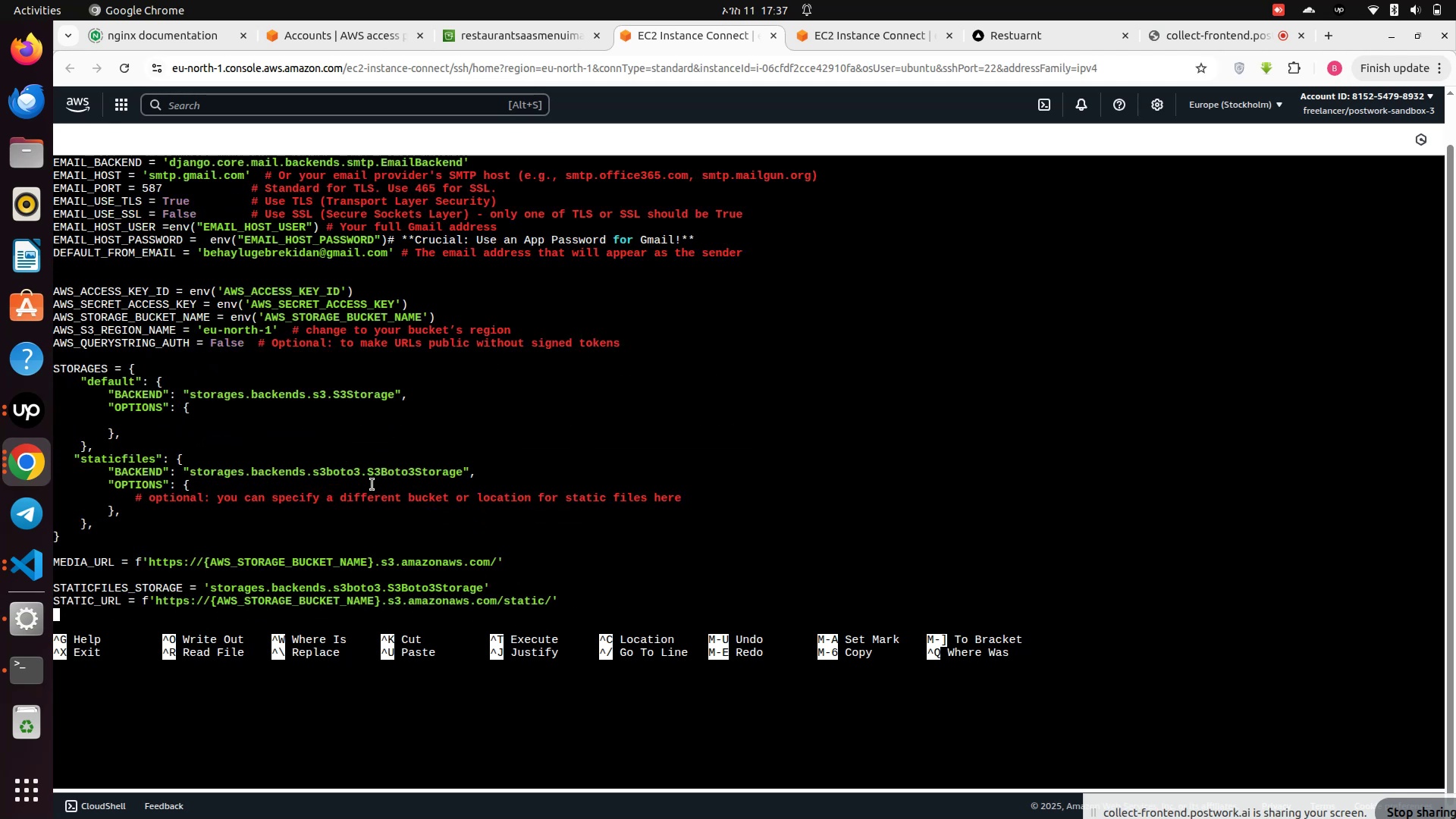 
key(Control+S)
 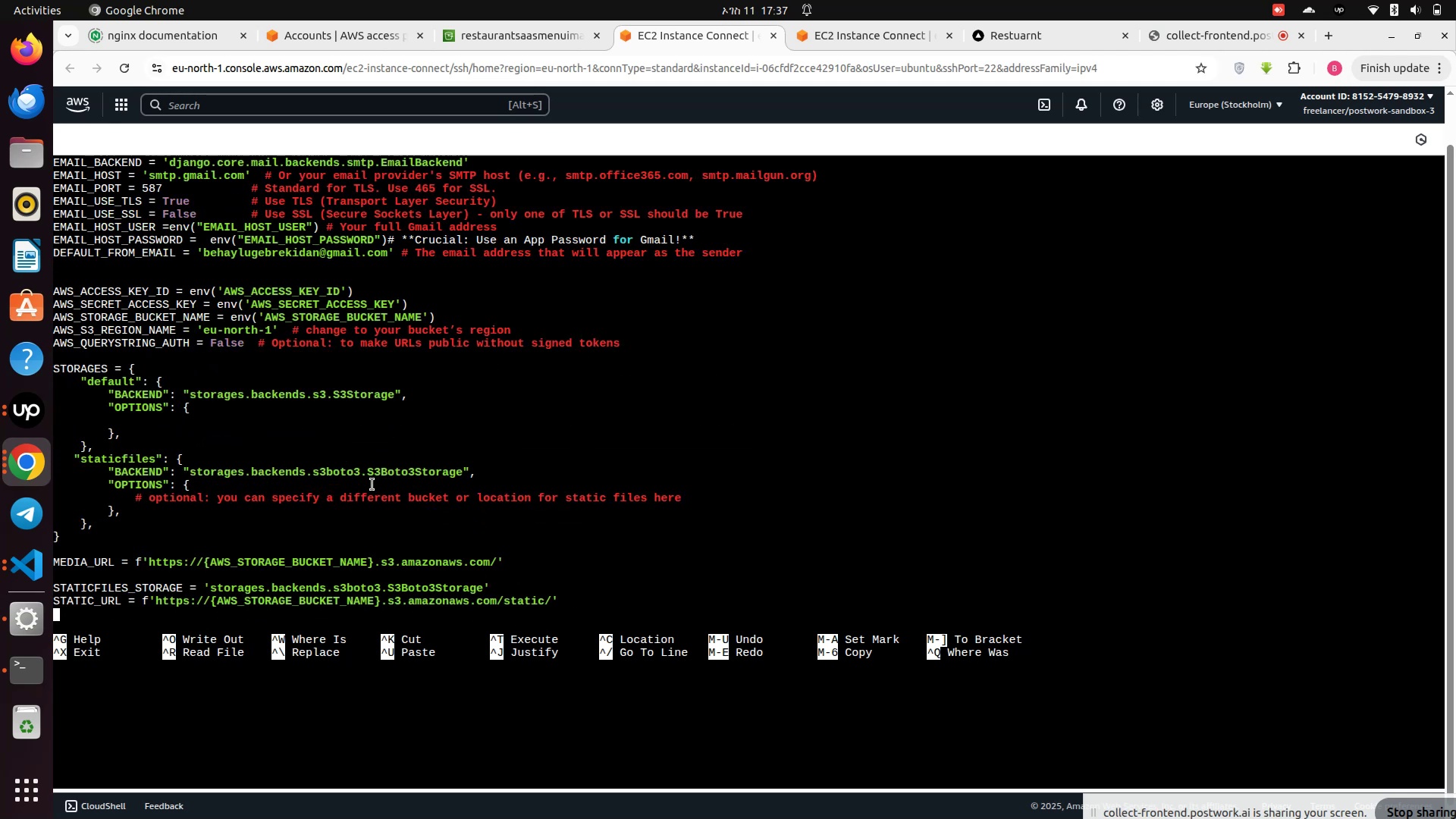 
key(Control+S)
 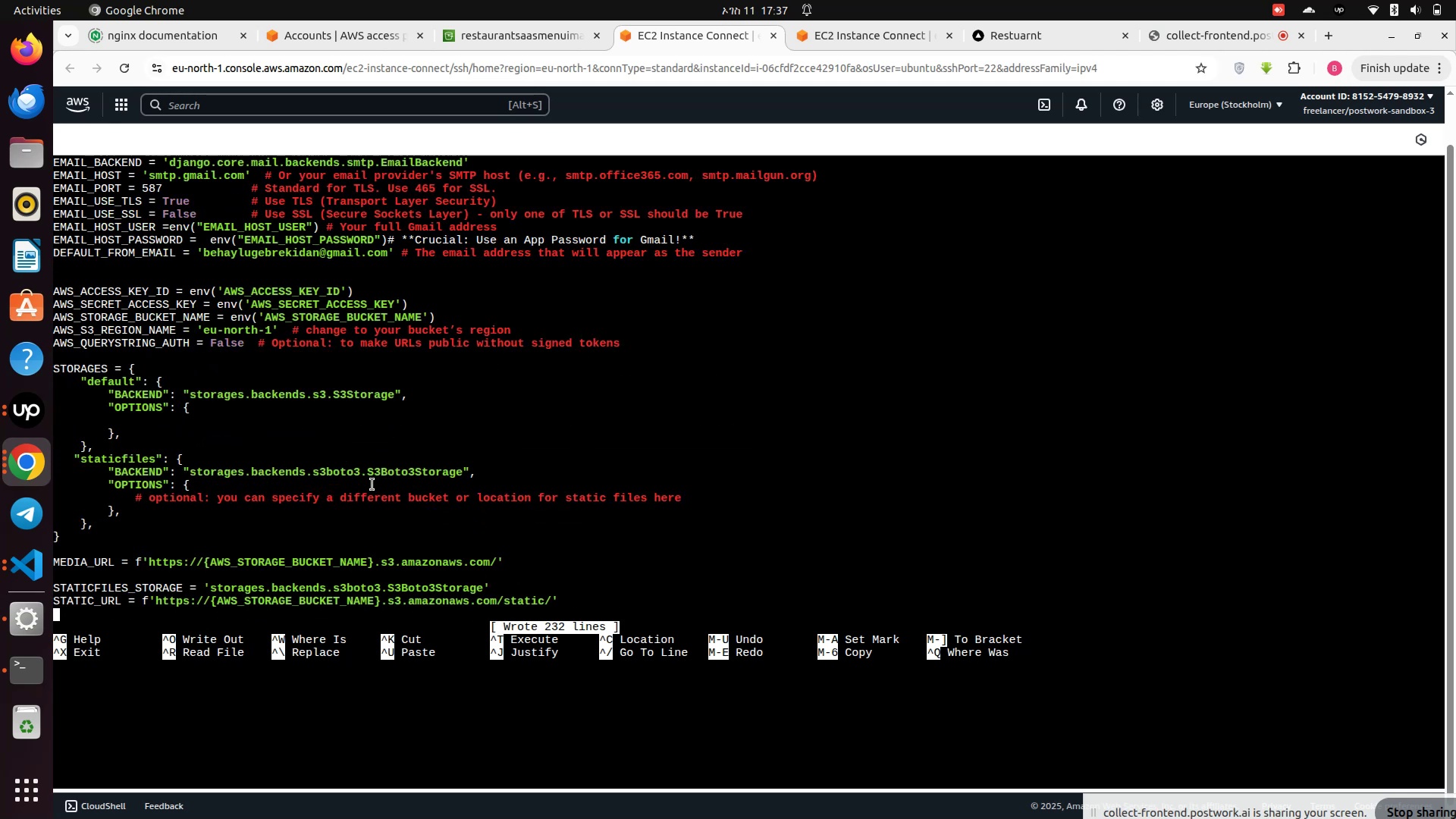 
key(Control+X)
 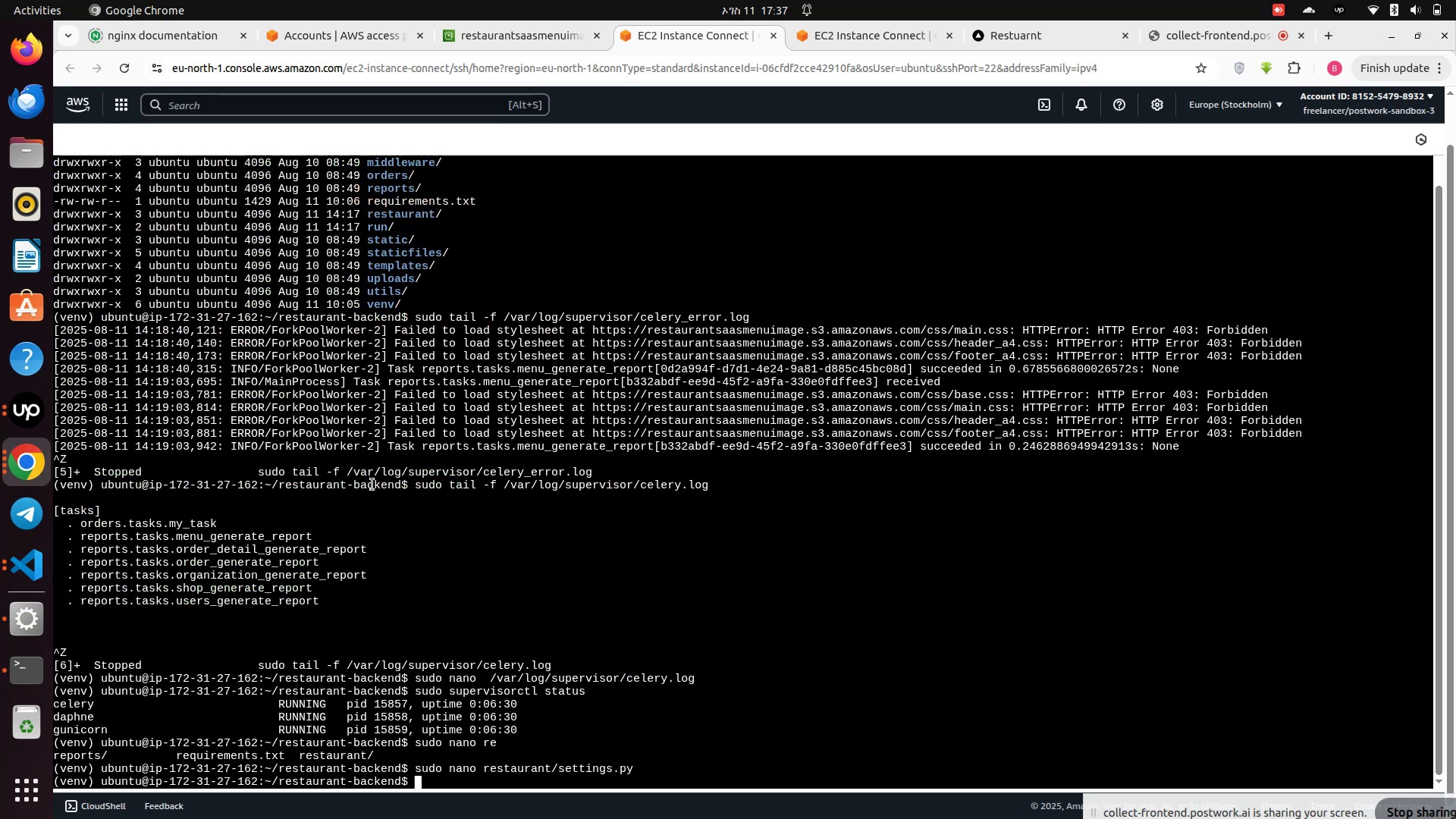 
key(ArrowUp)
 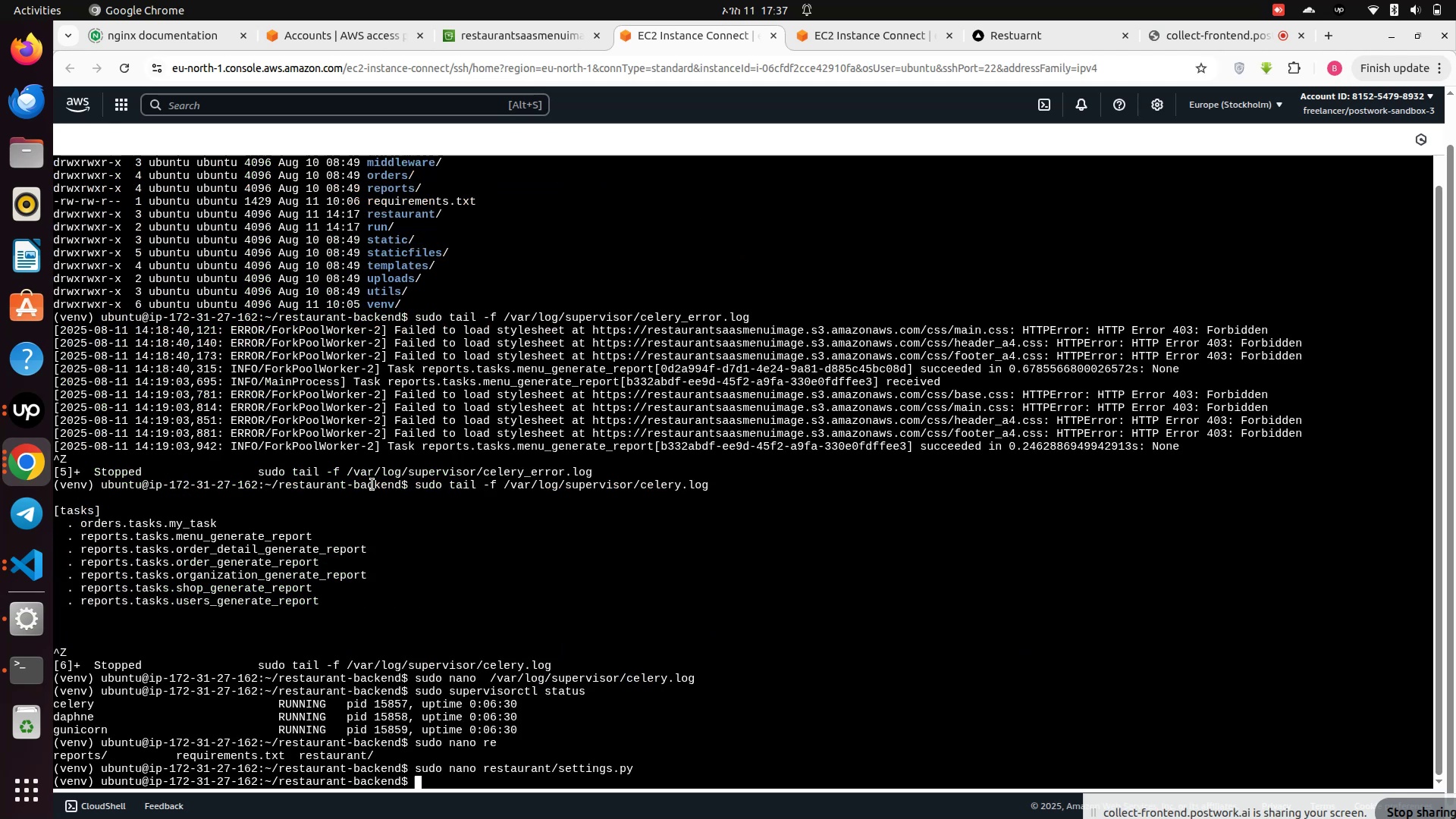 
key(ArrowUp)
 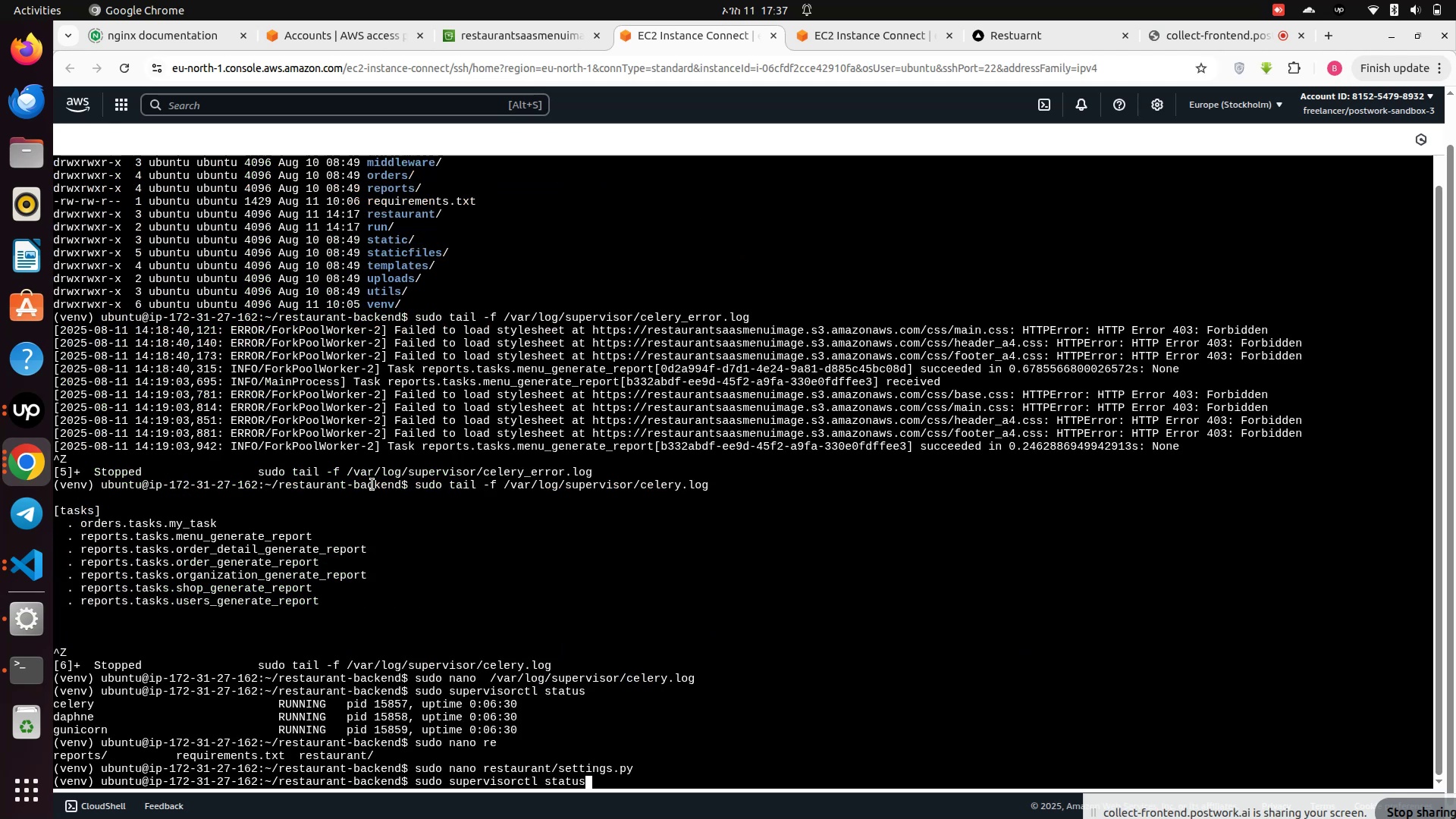 
key(ArrowUp)
 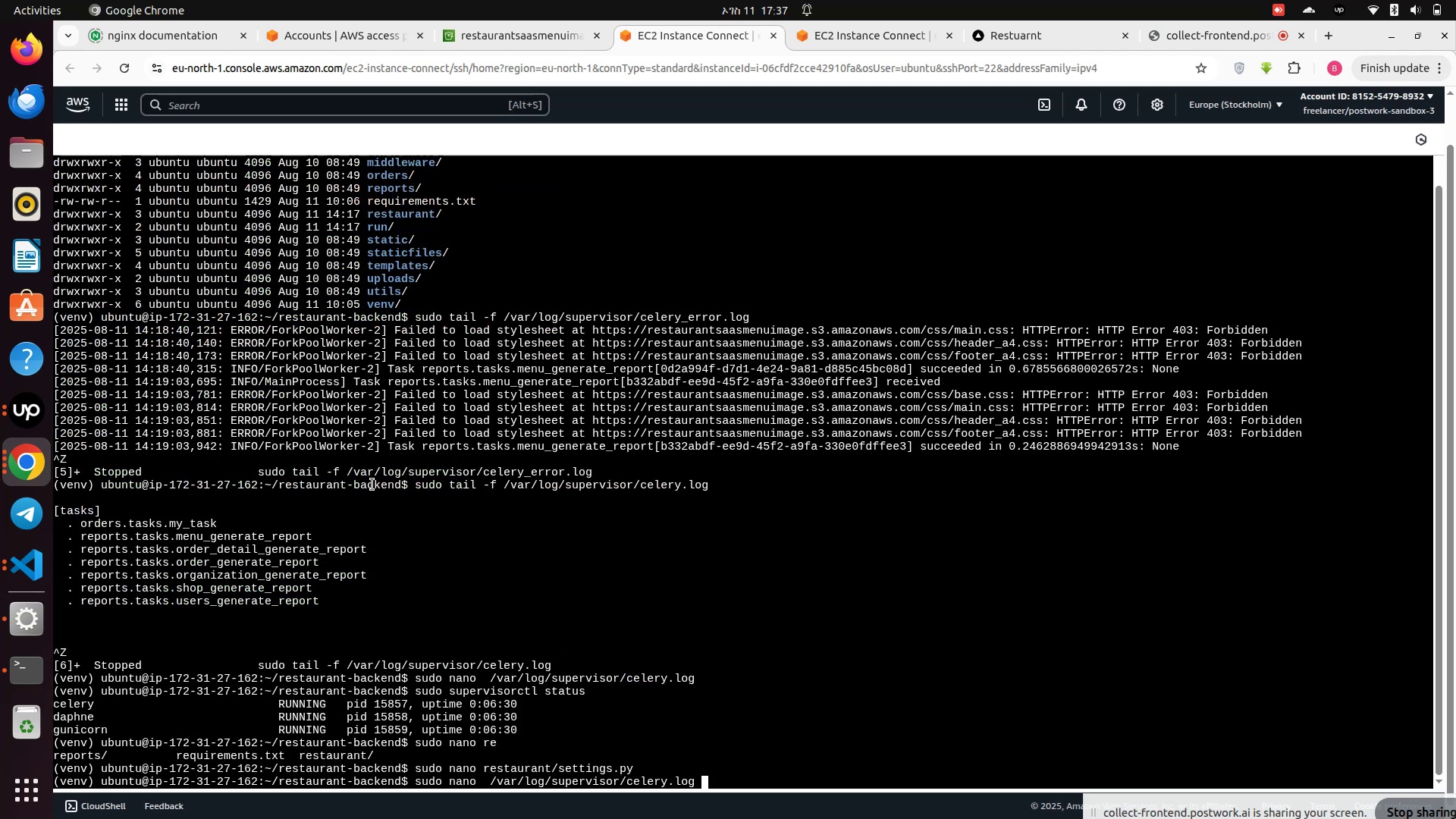 
key(ArrowUp)
 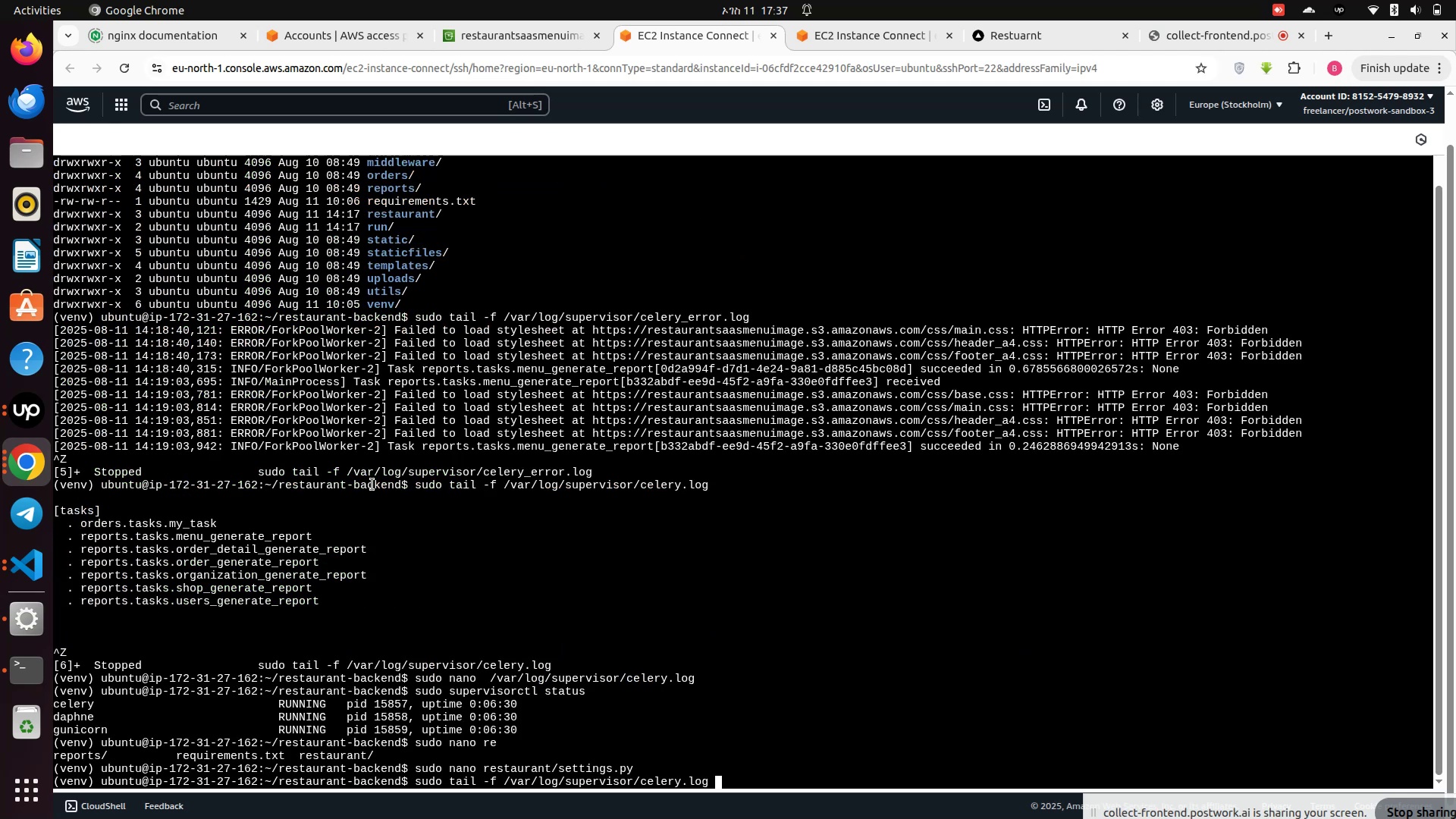 
key(ArrowUp)
 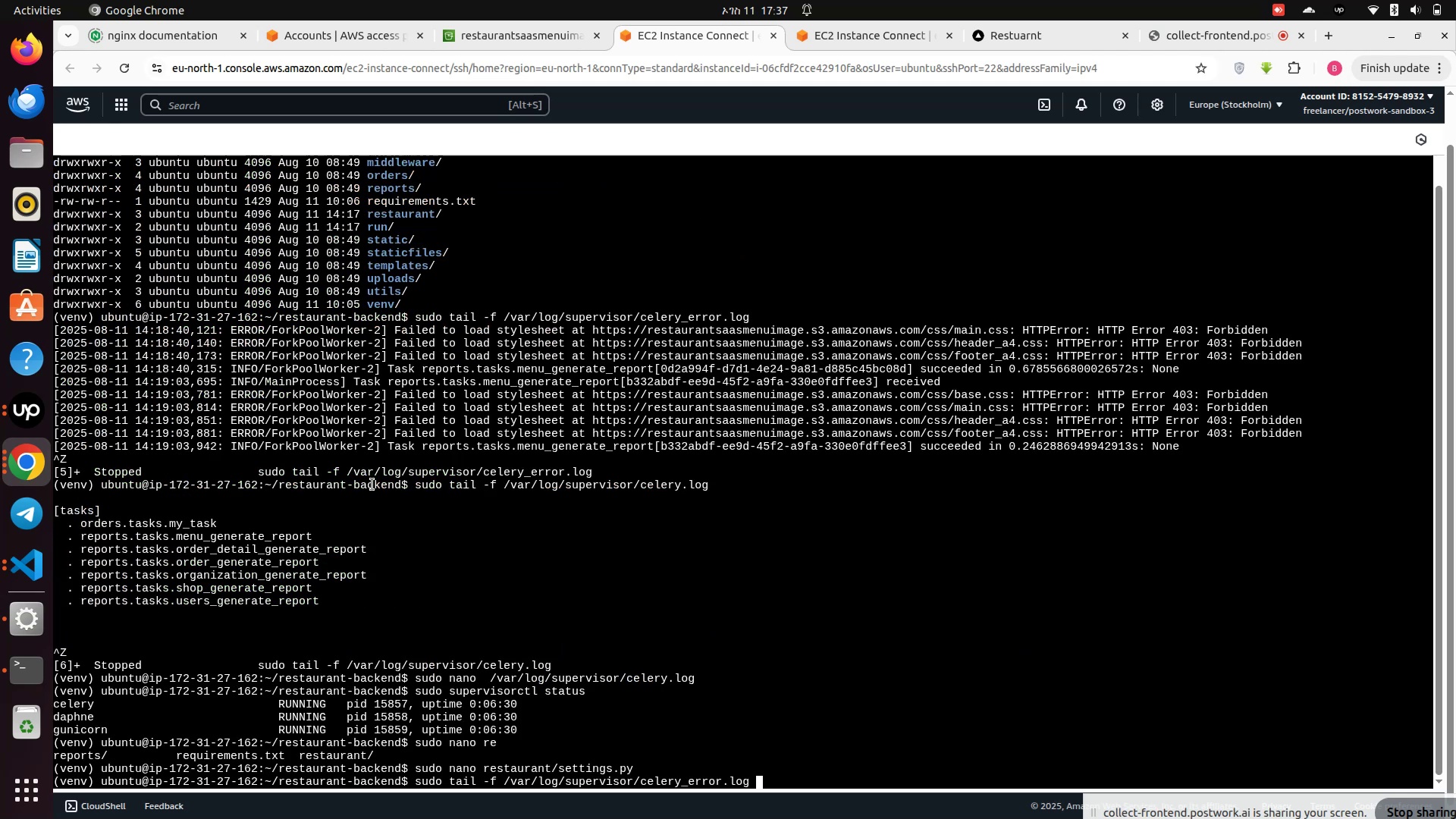 
key(ArrowUp)
 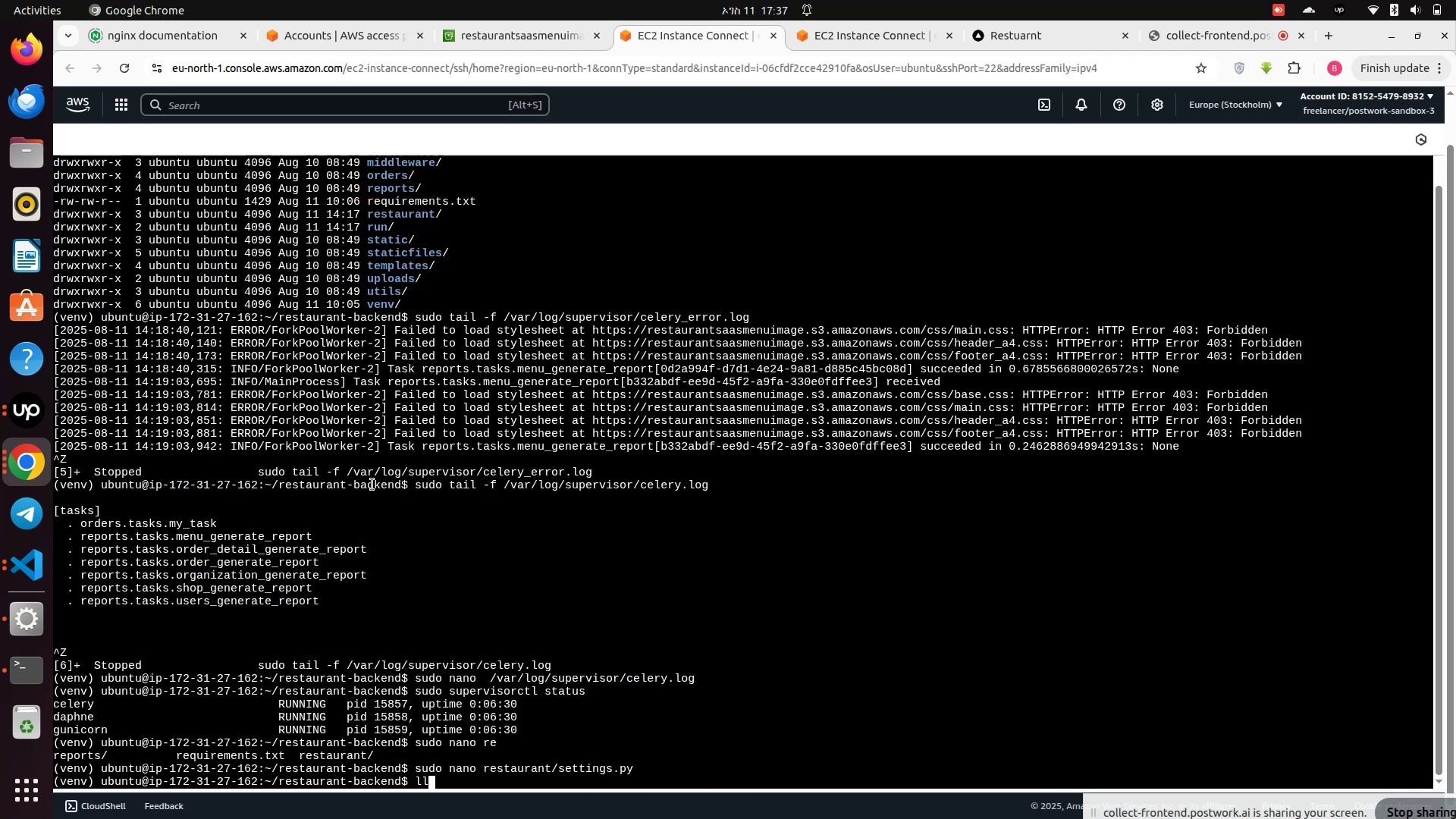 
key(ArrowUp)
 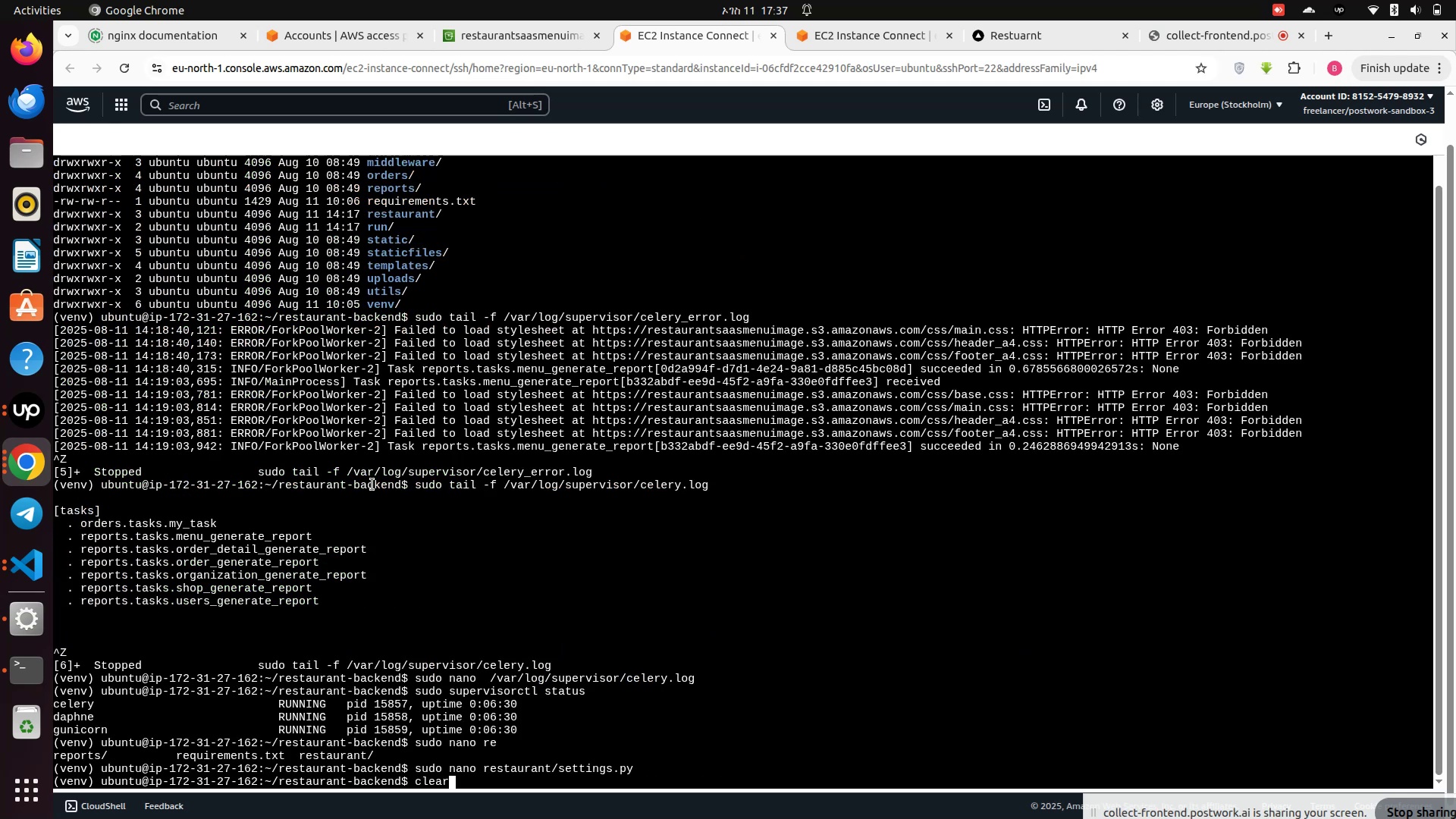 
key(ArrowUp)
 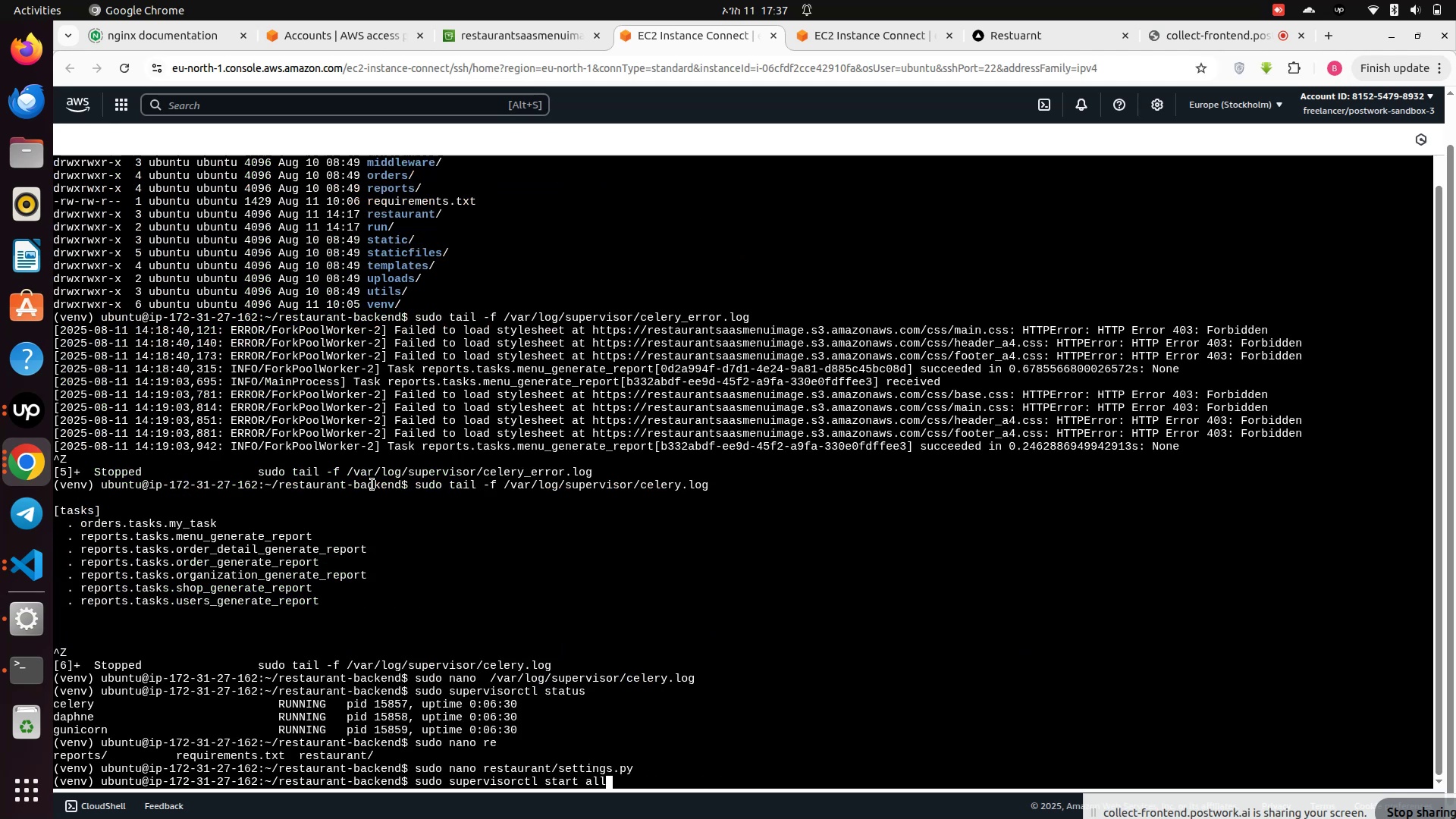 
key(ArrowUp)
 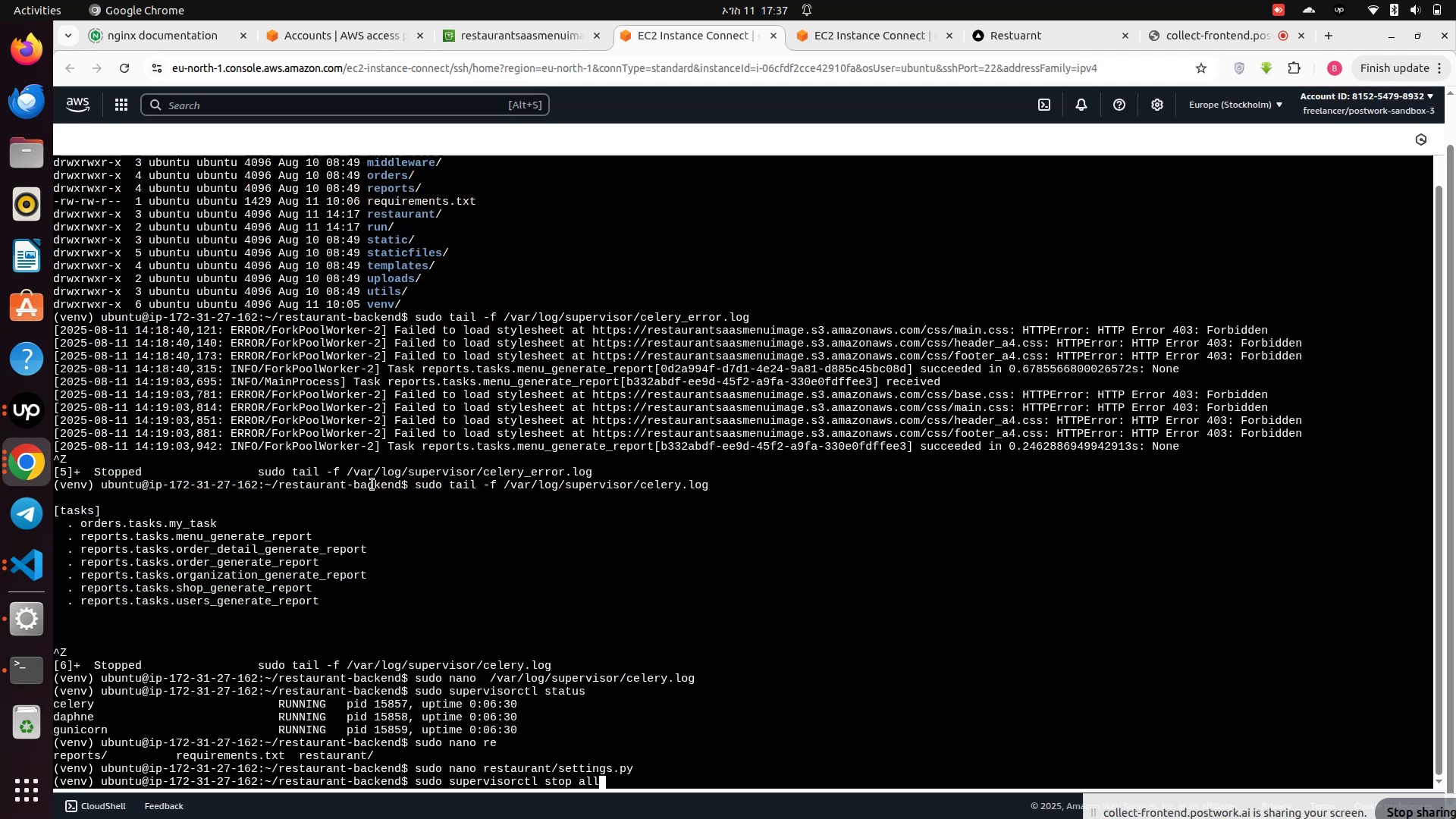 
key(Enter)
 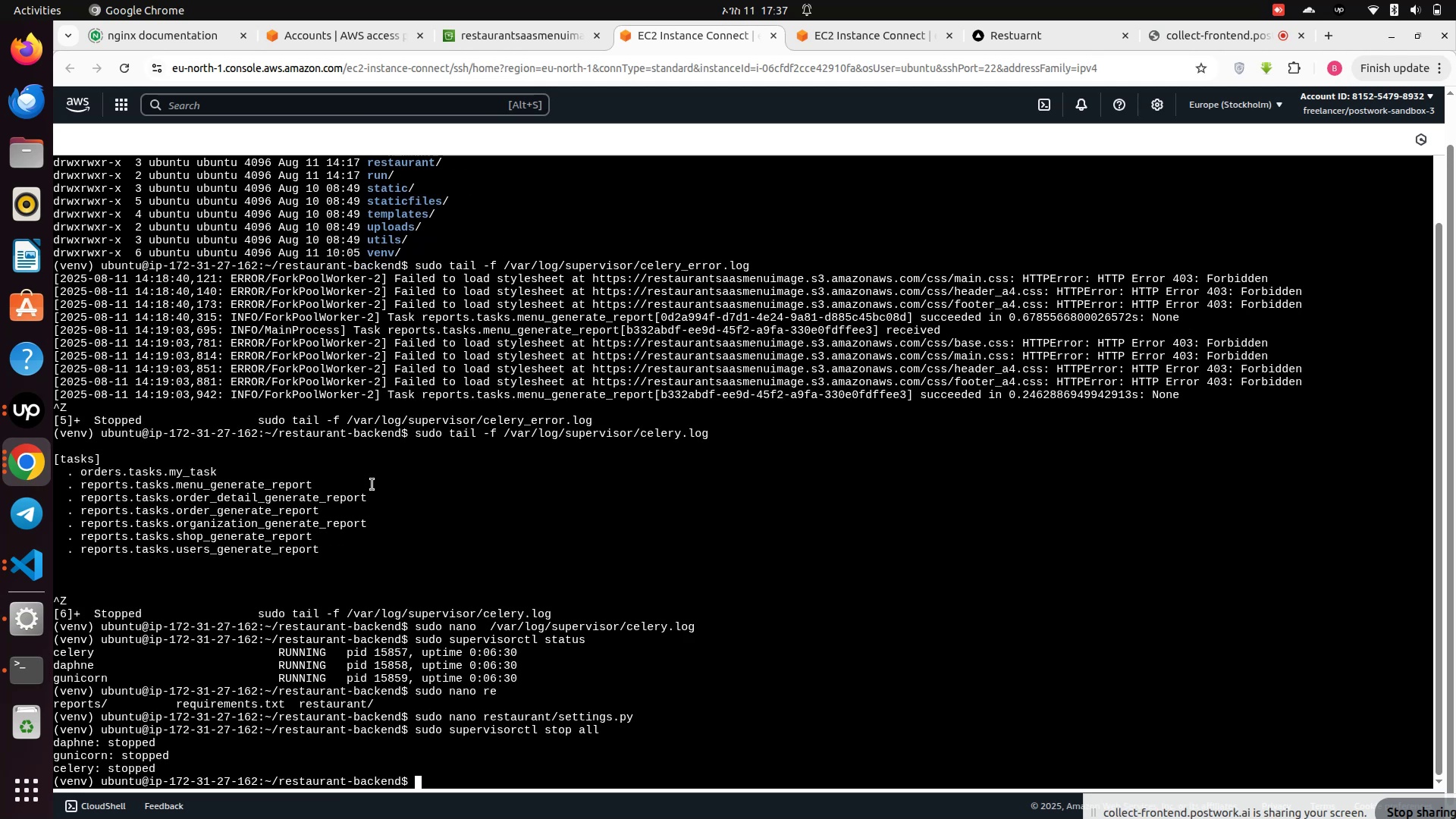 
type(sudo supervisorctl s)
key(Backspace)
type(start all)
 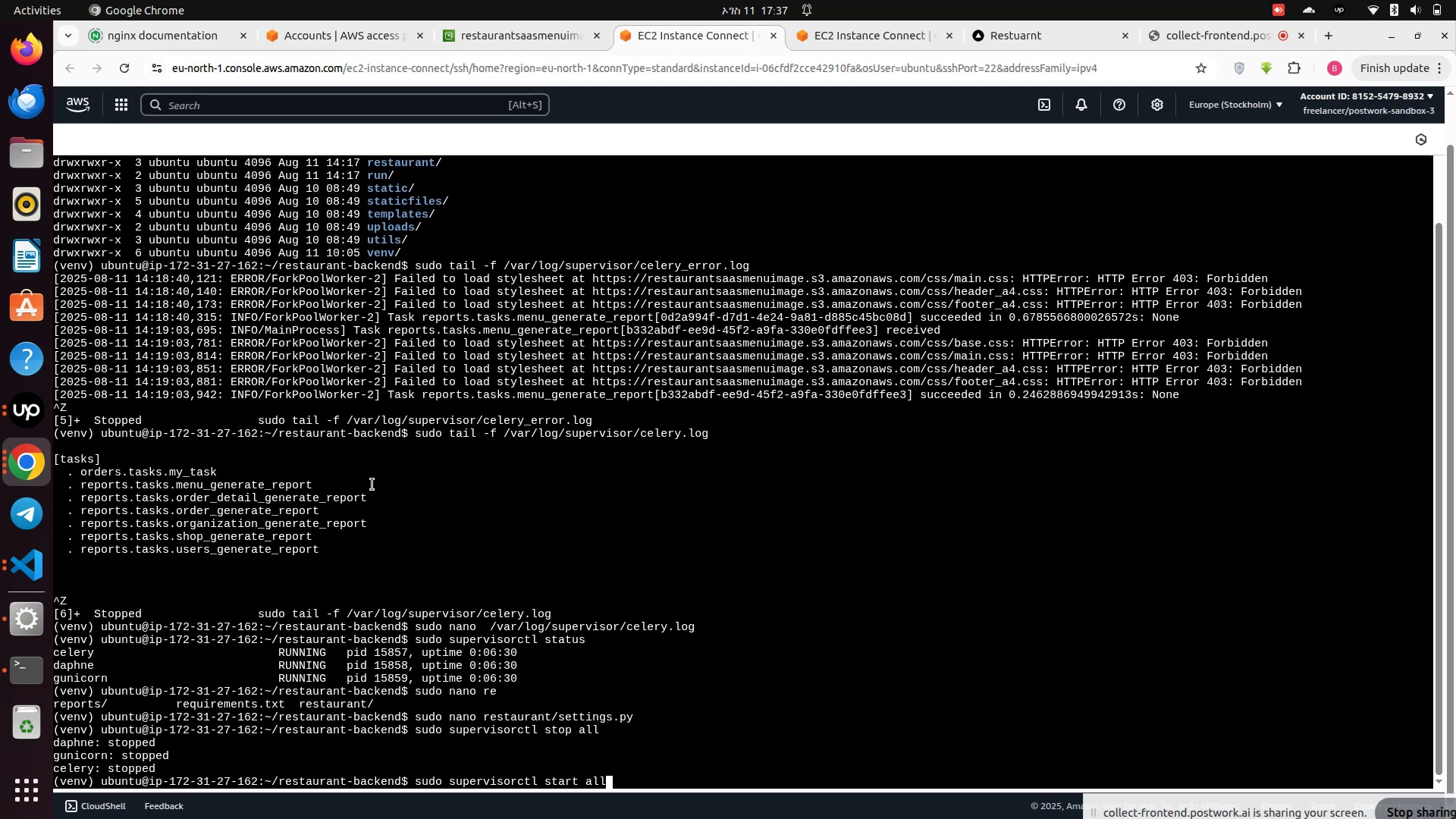 
key(Enter)
 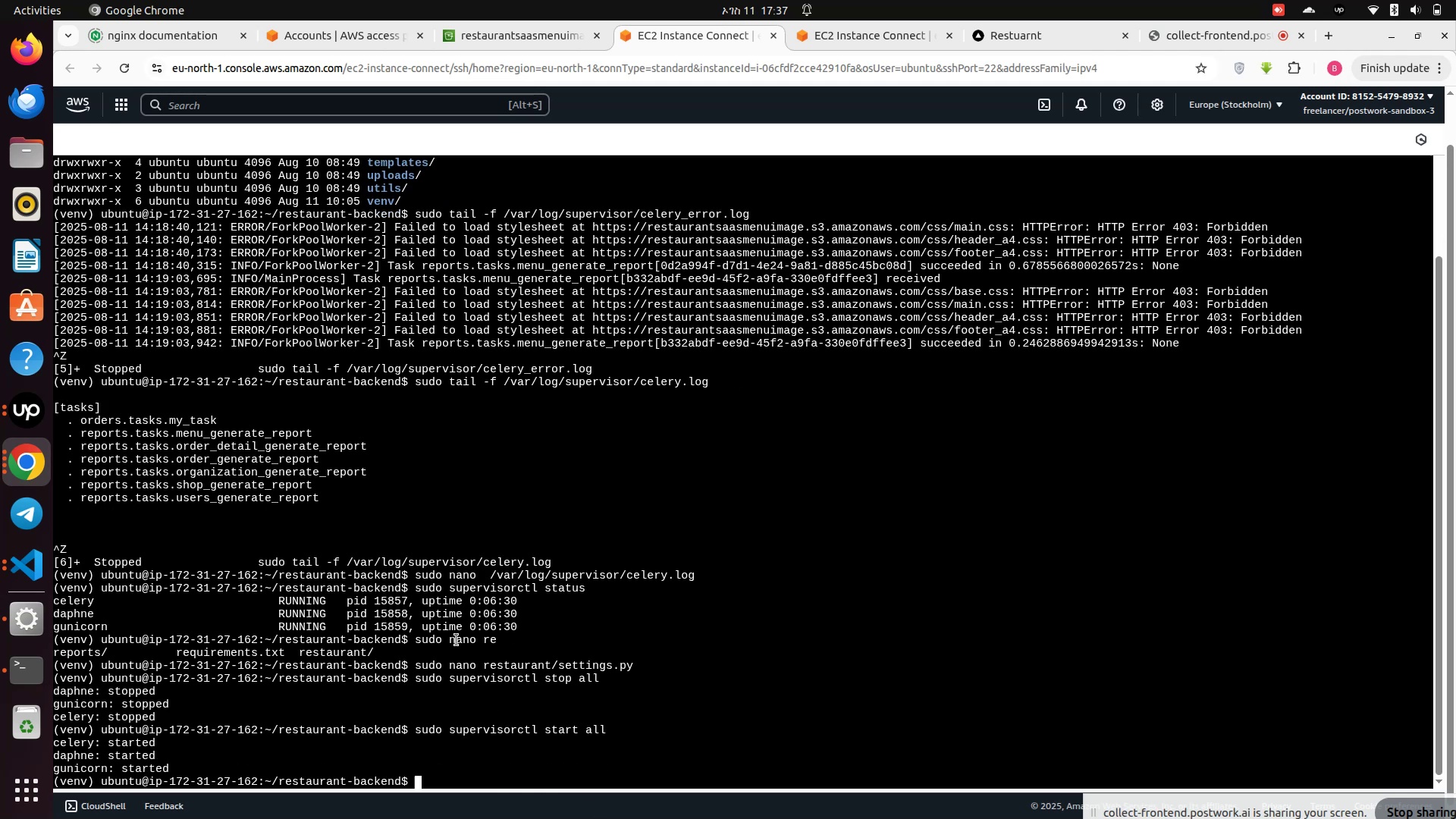 
type(clear)
 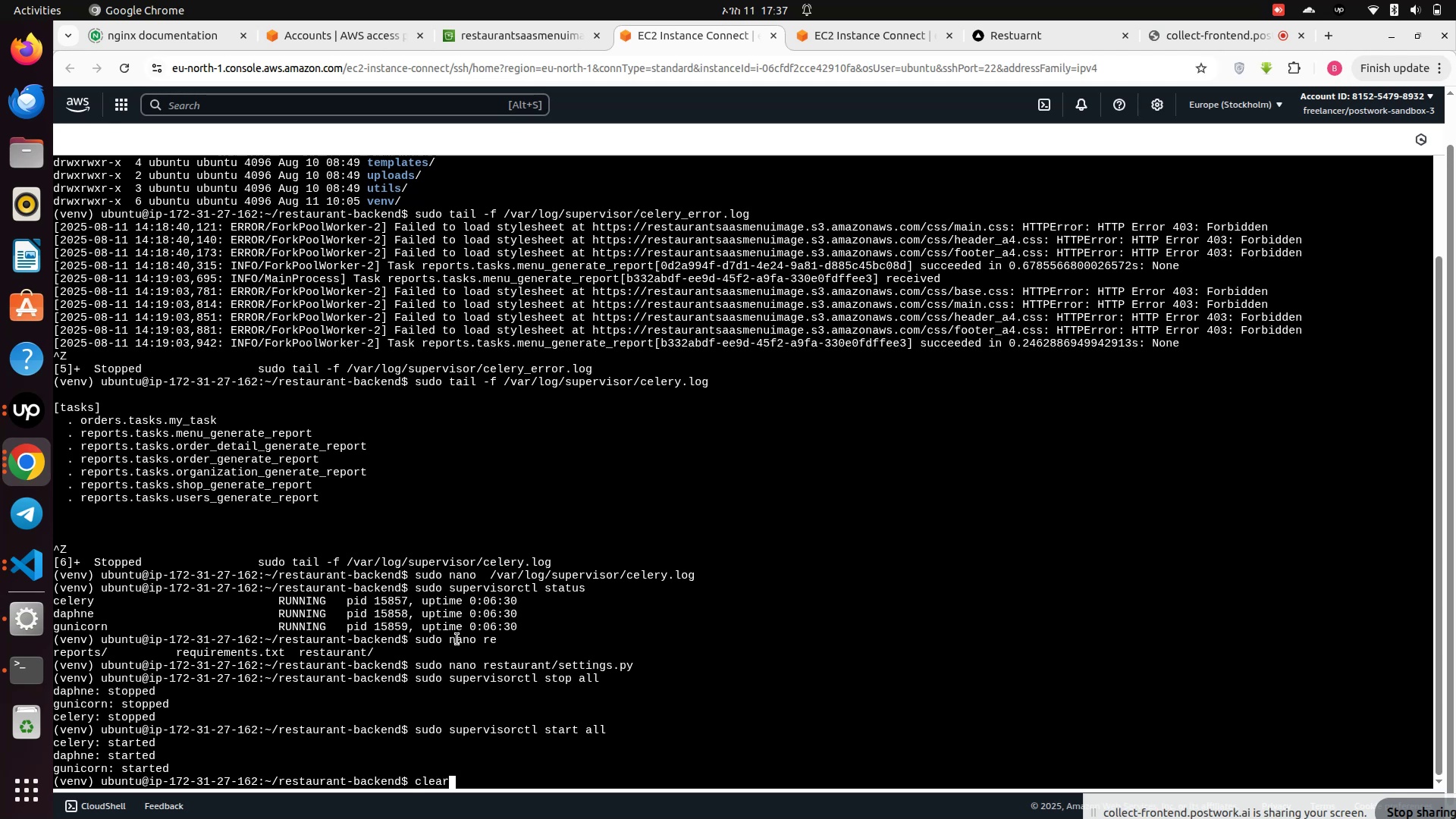 
key(Enter)
 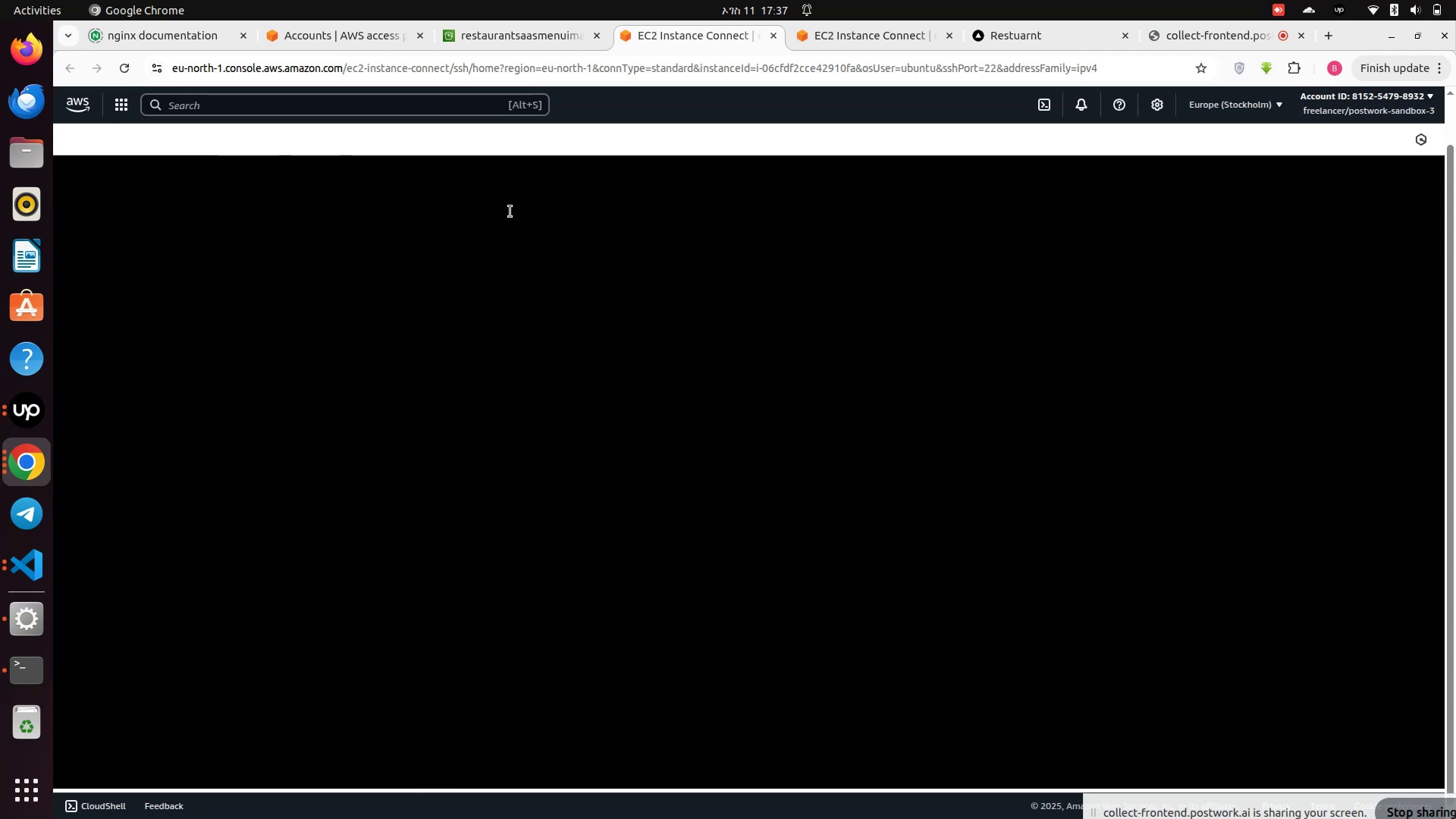 
scroll: coordinate [441, 265], scroll_direction: down, amount: 10.0
 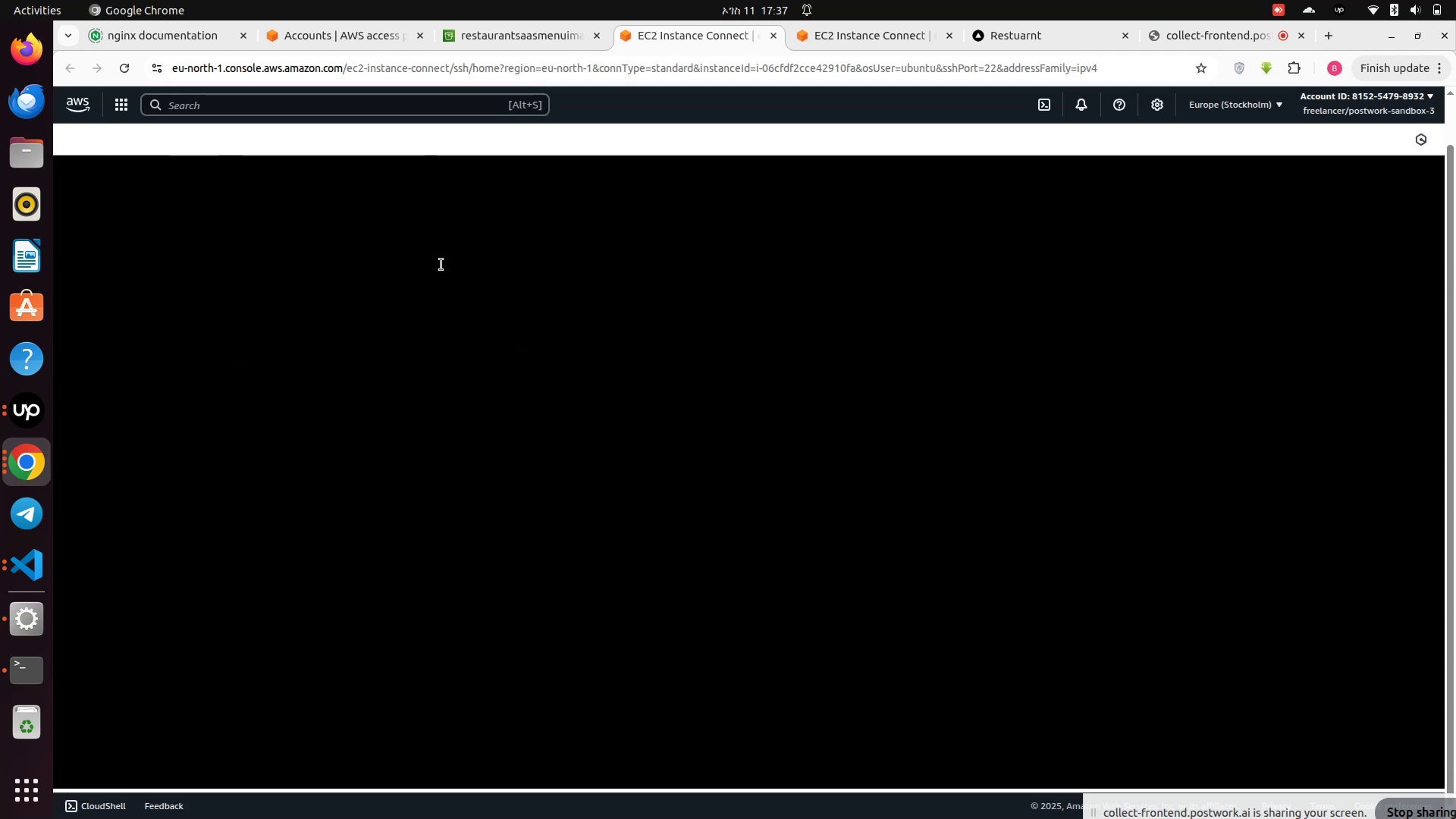 
scroll: coordinate [441, 265], scroll_direction: up, amount: 4.0
 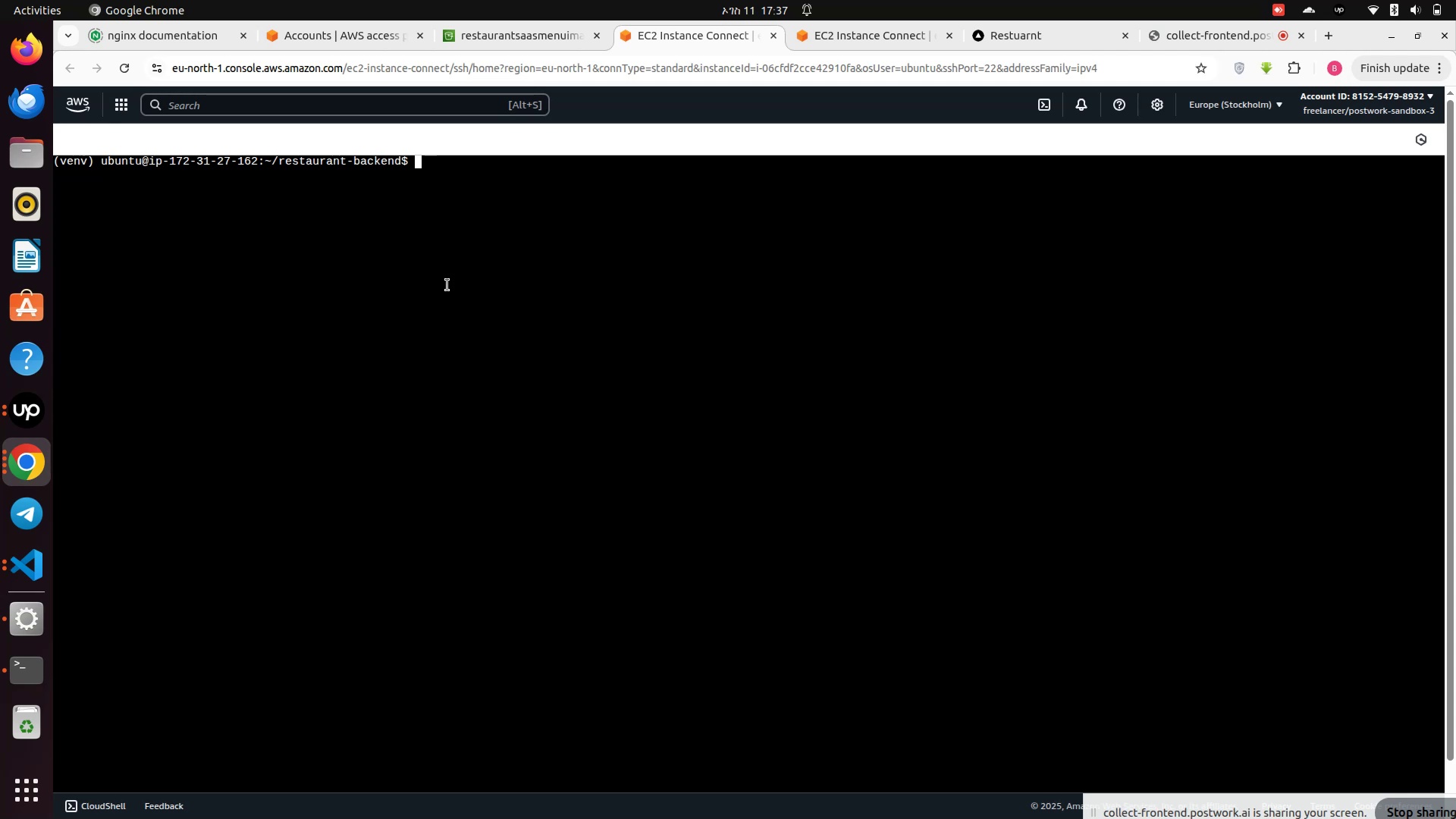 
wait(14.23)
 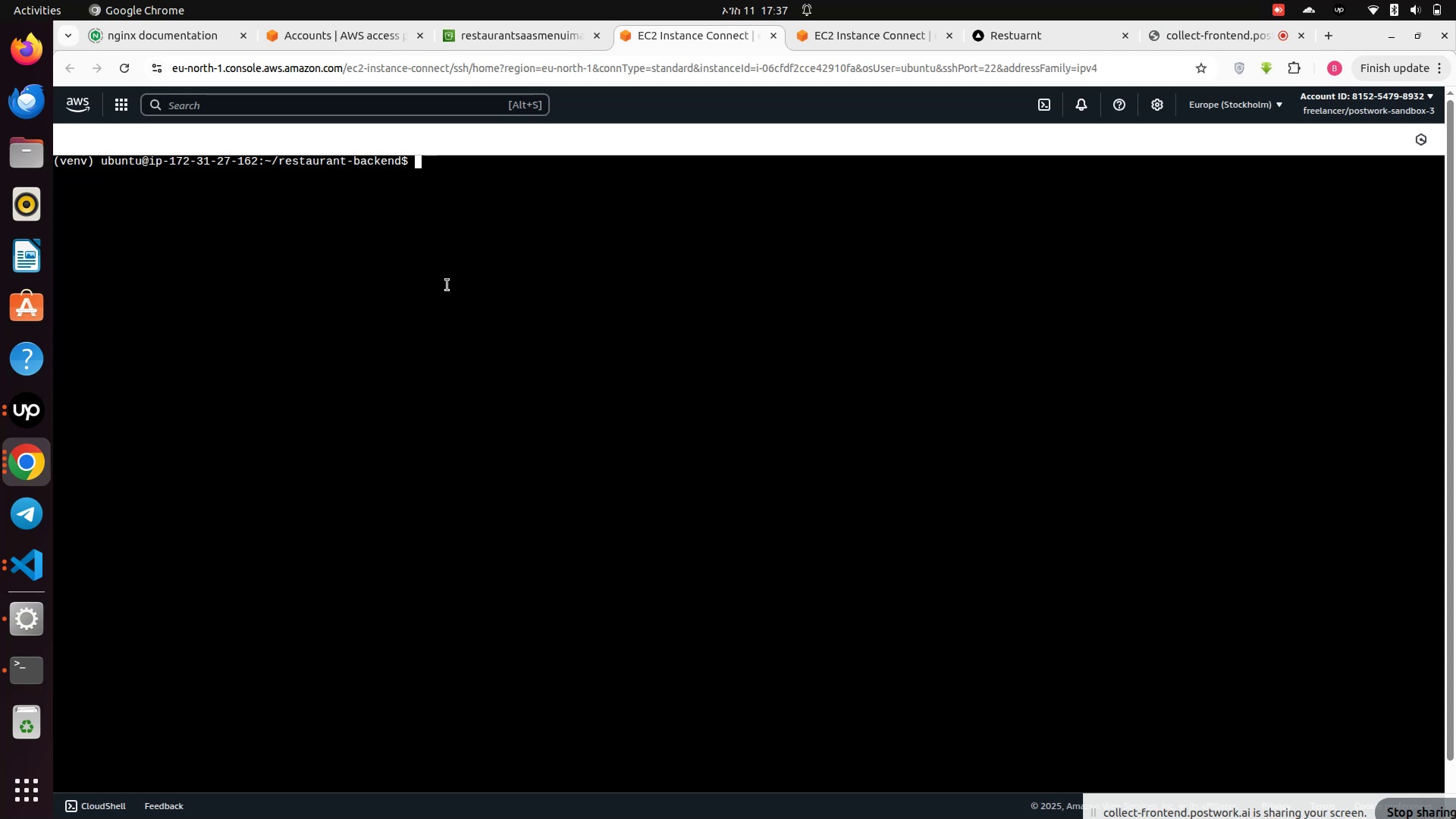 
left_click([1024, 35])
 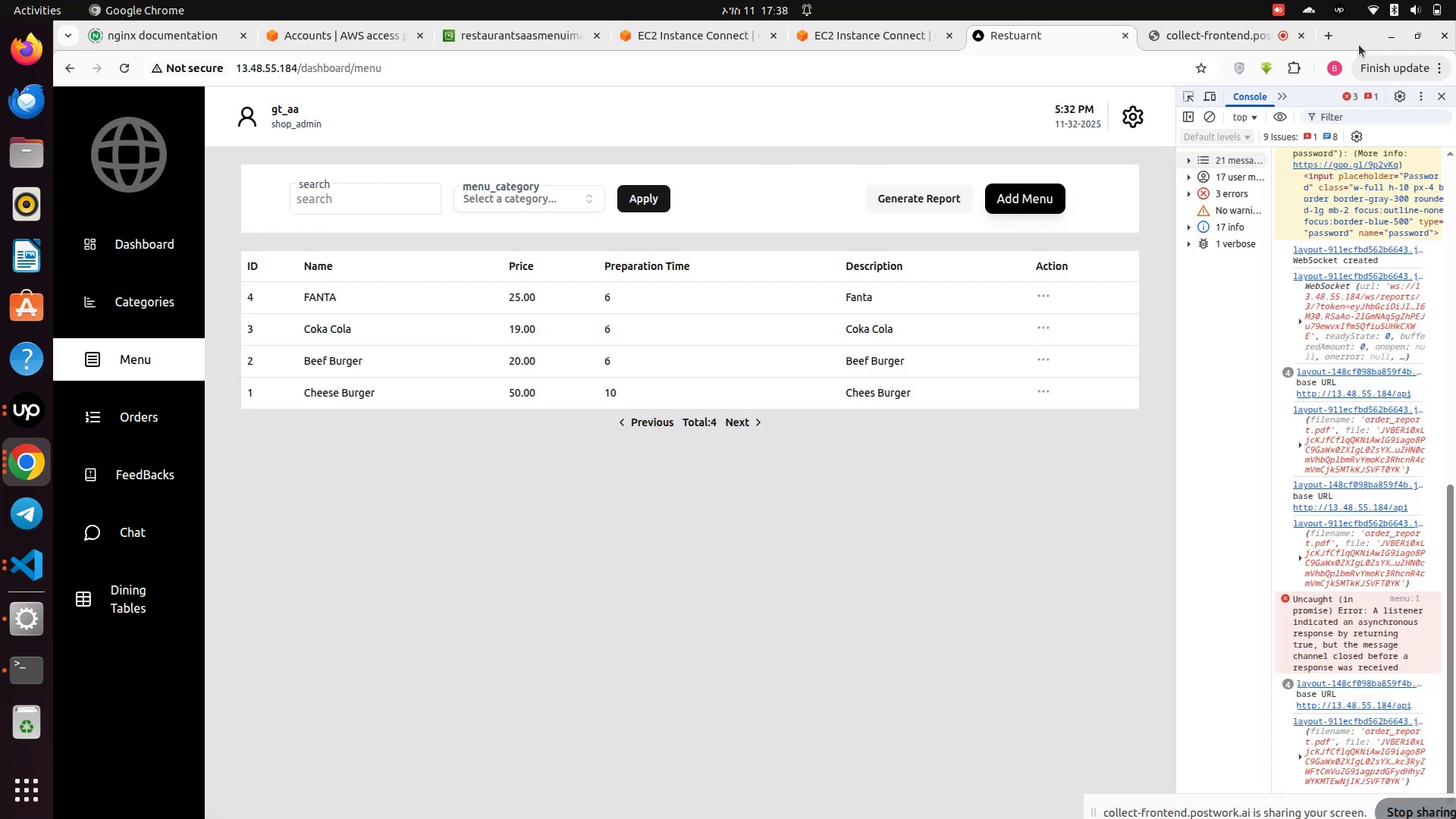 
left_click_drag(start_coordinate=[1366, 33], to_coordinate=[0, 234])
 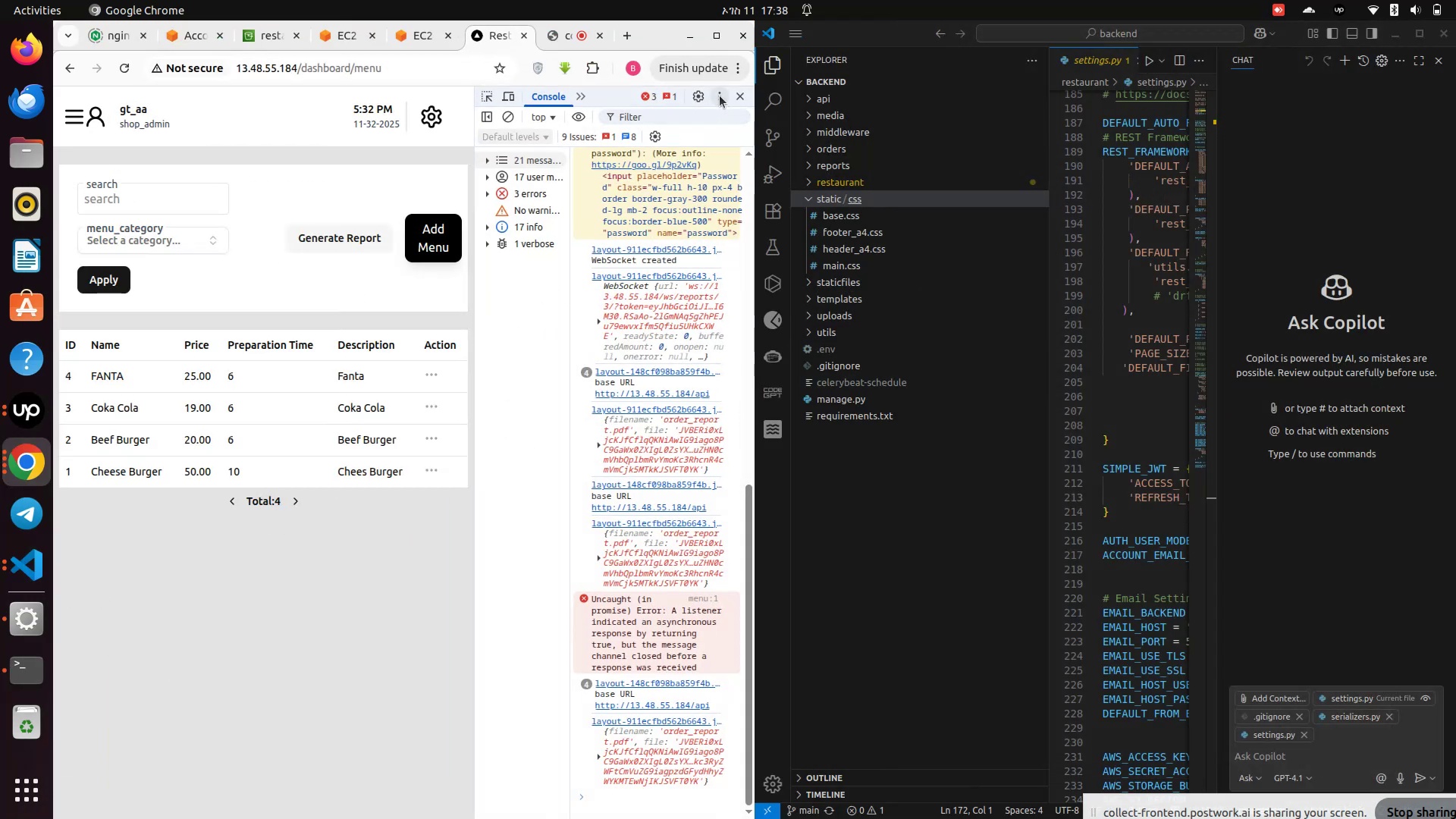 
left_click([734, 96])
 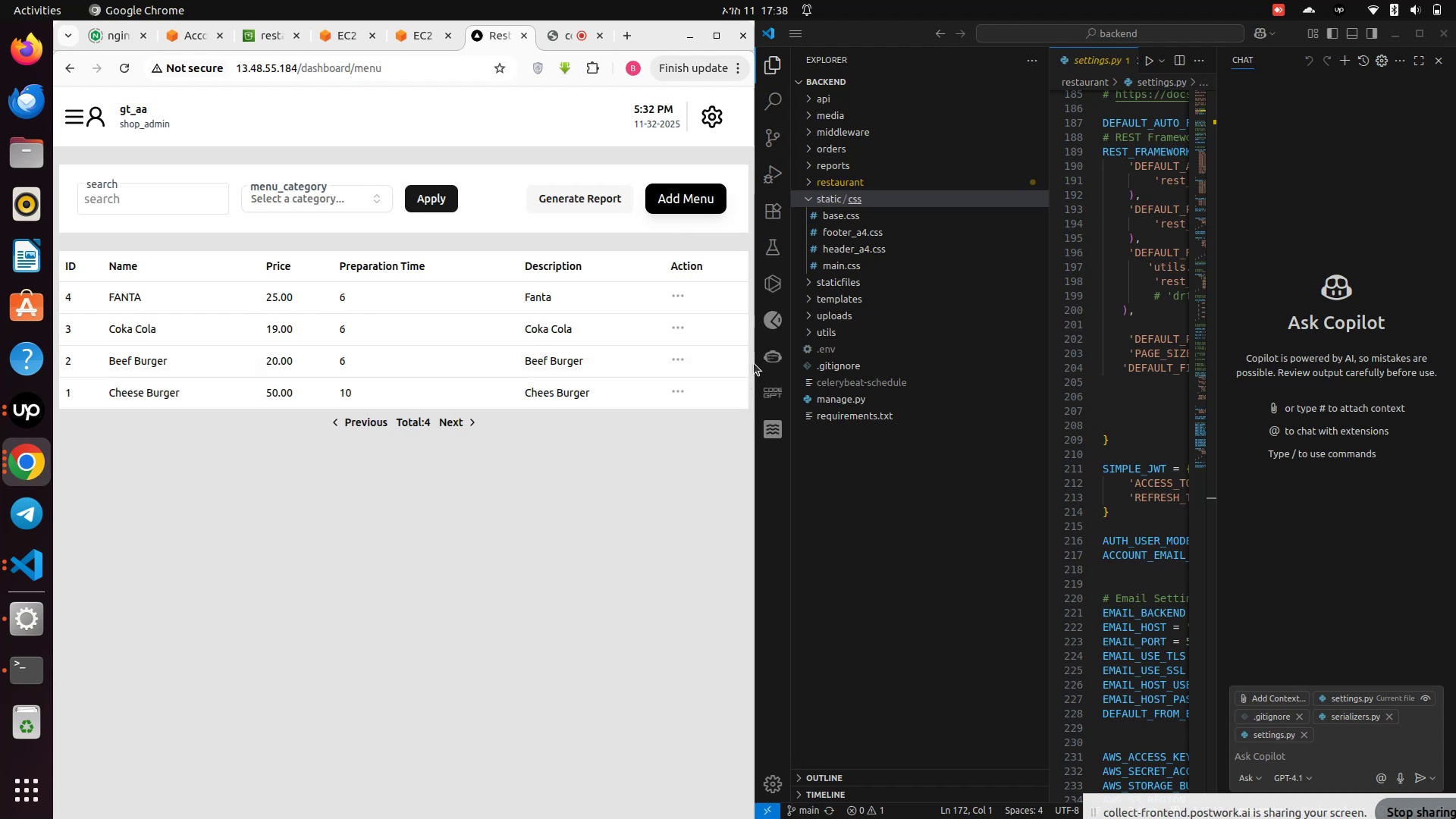 
left_click_drag(start_coordinate=[756, 361], to_coordinate=[989, 336])
 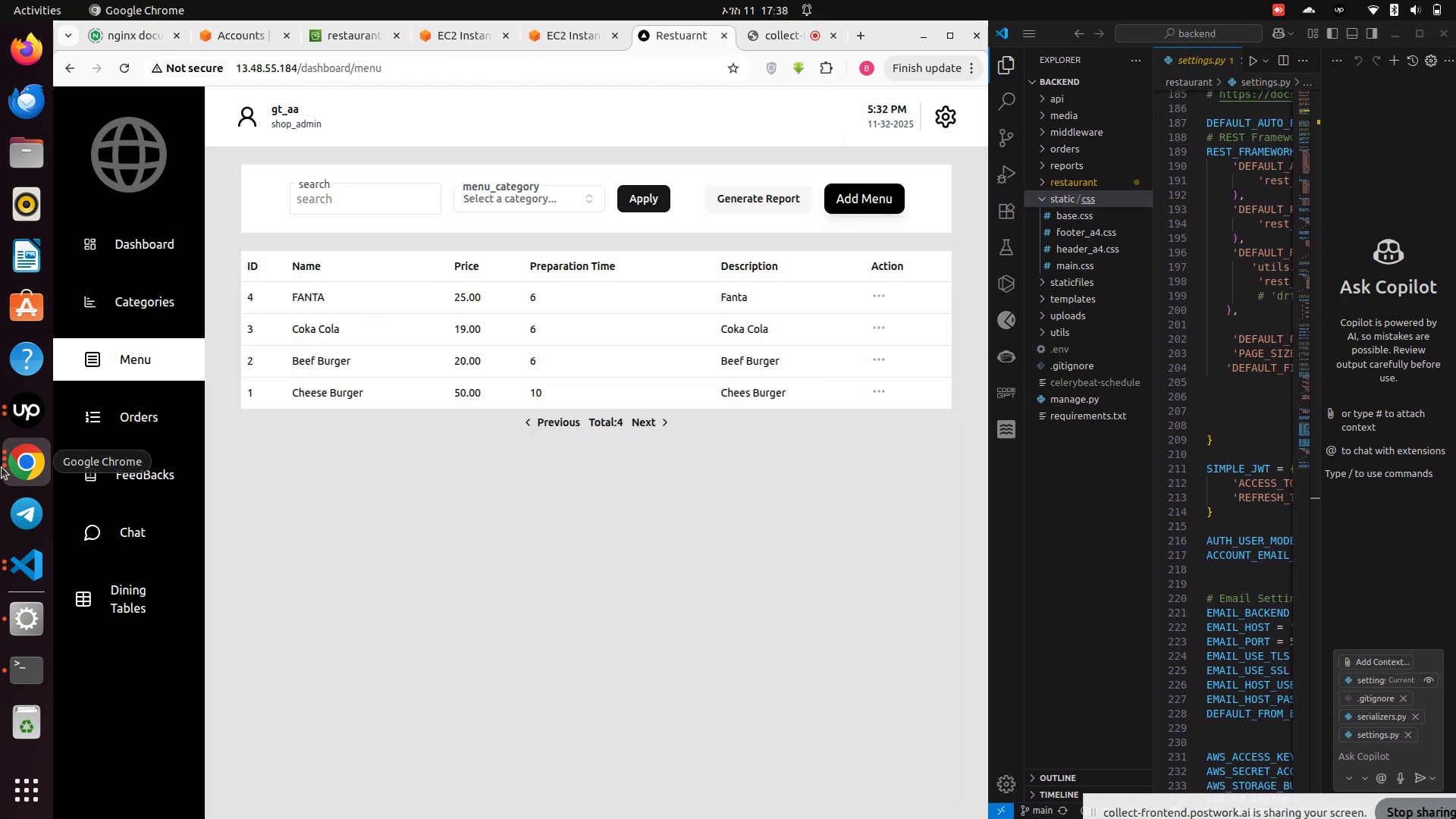 
left_click([14, 459])
 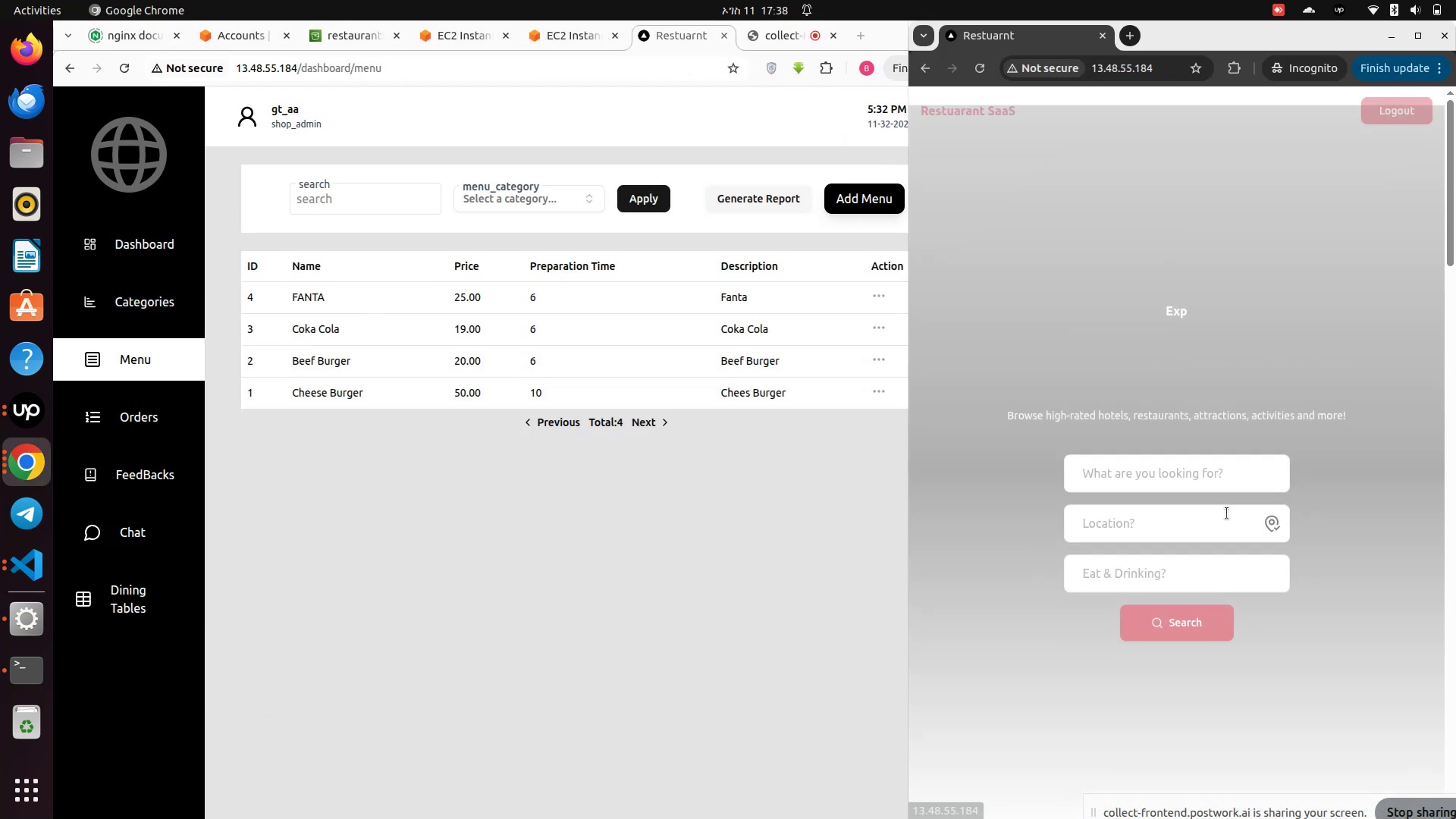 
wait(5.55)
 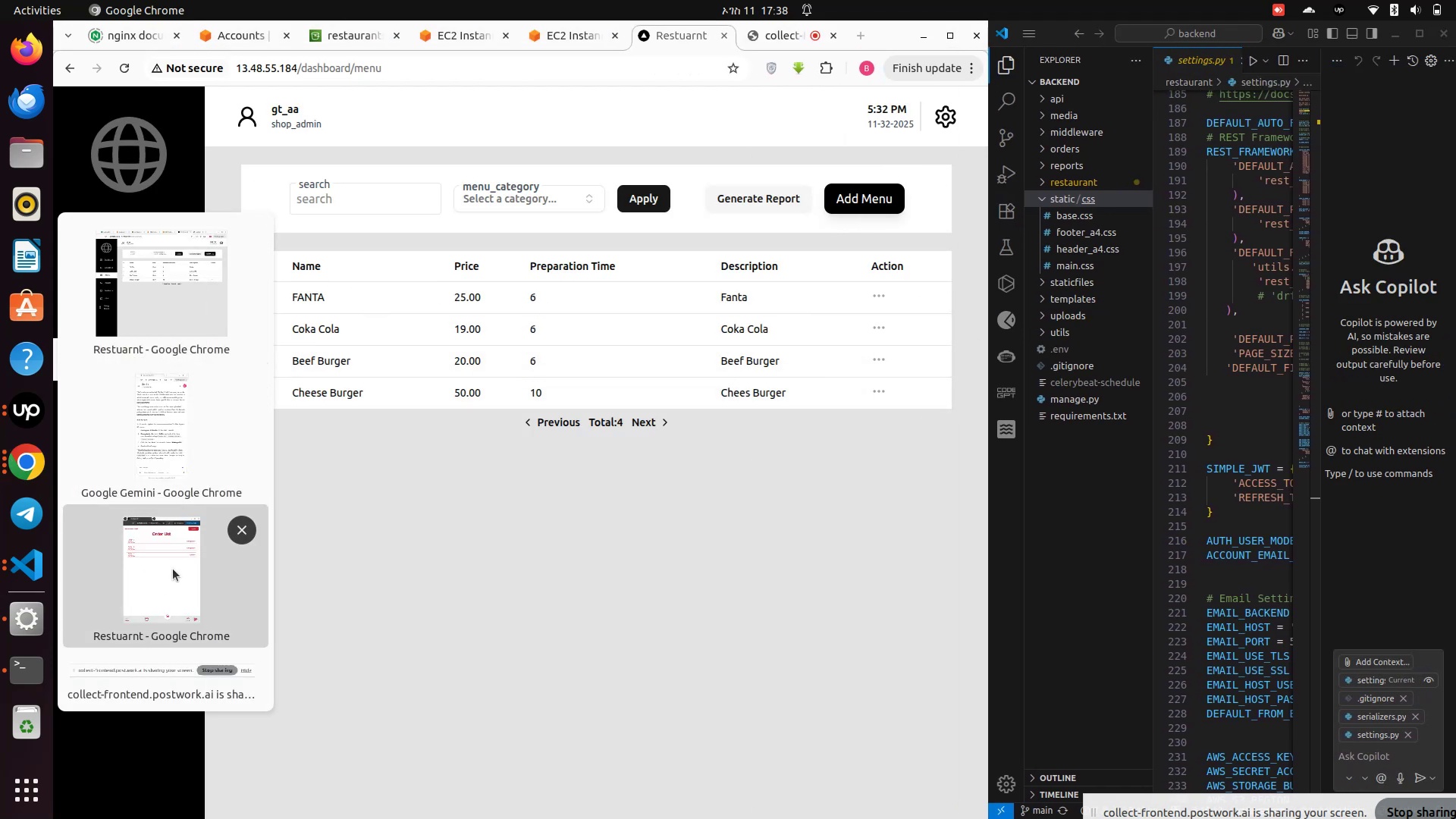 
scroll: coordinate [1197, 296], scroll_direction: down, amount: 10.0
 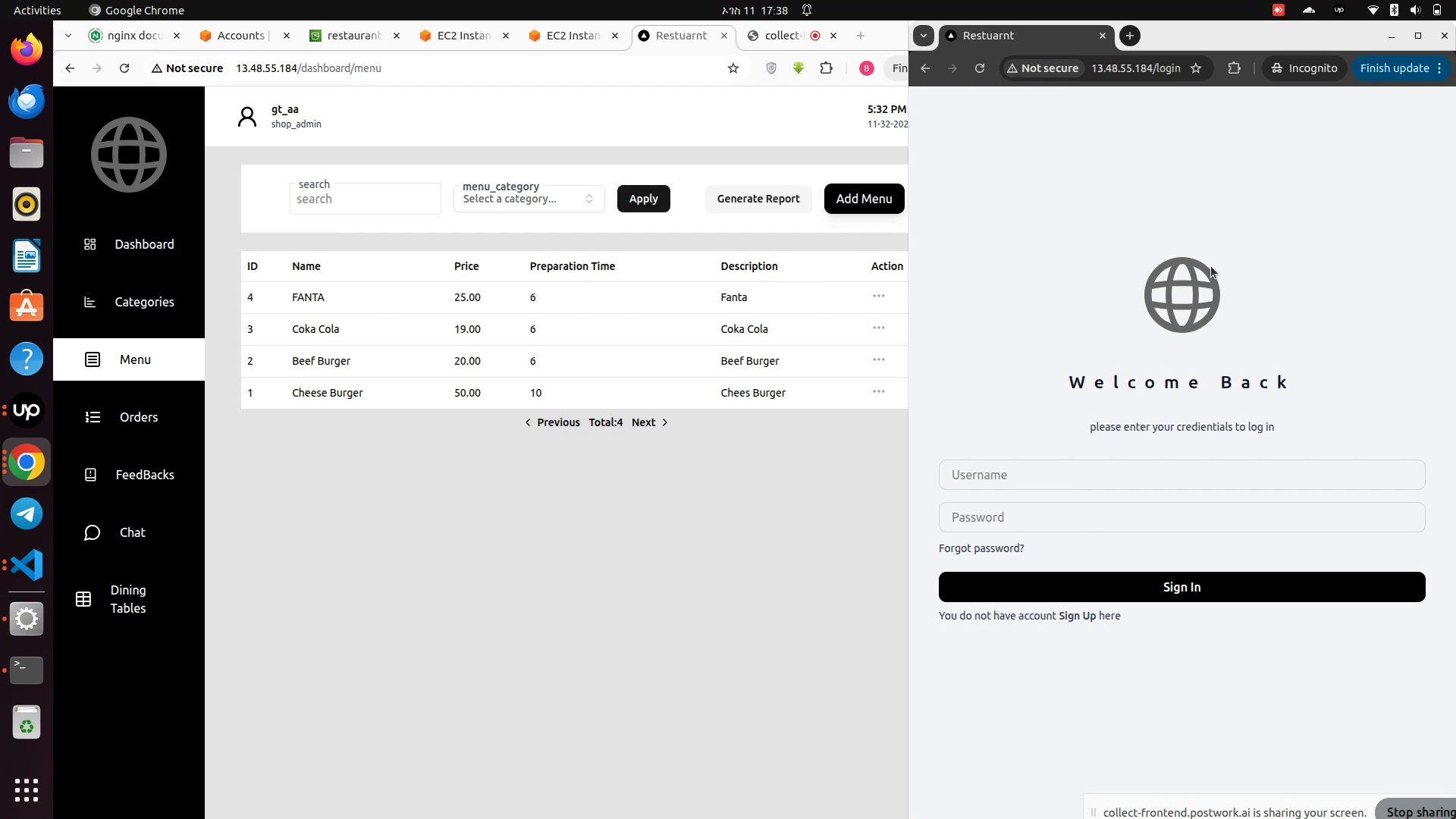 
right_click([1211, 266])
 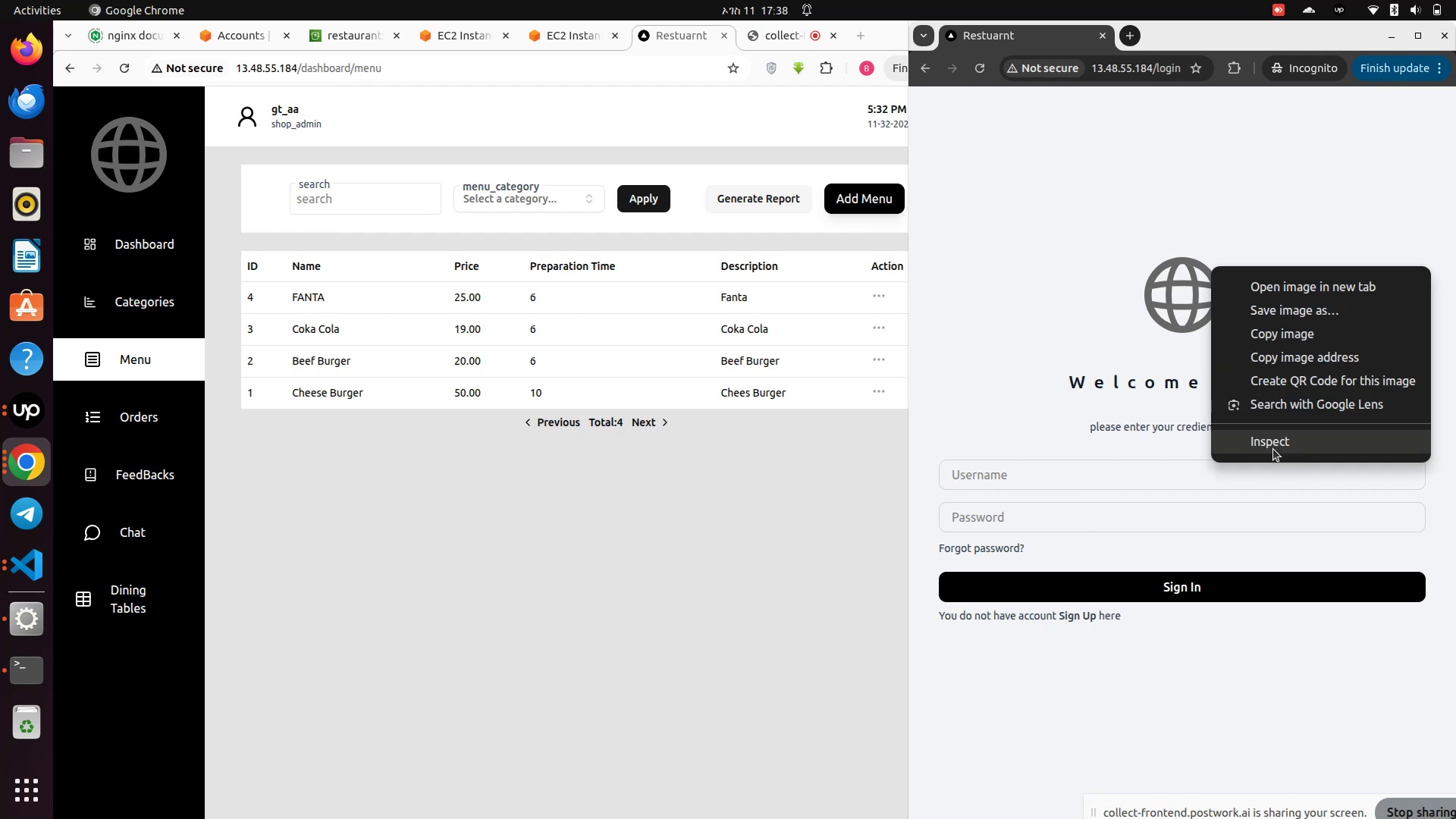 
left_click([1105, 469])
 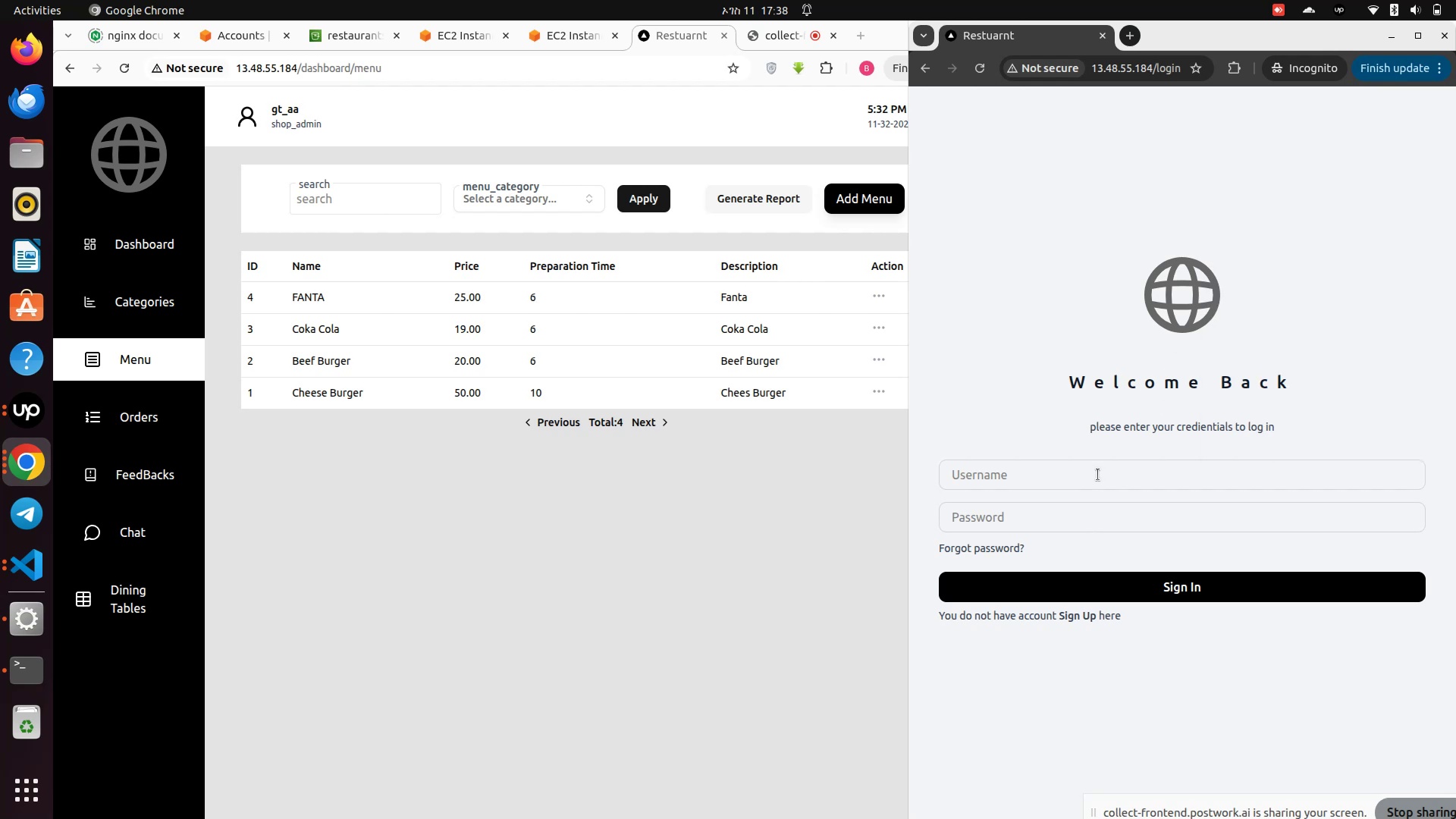 
left_click([1098, 475])
 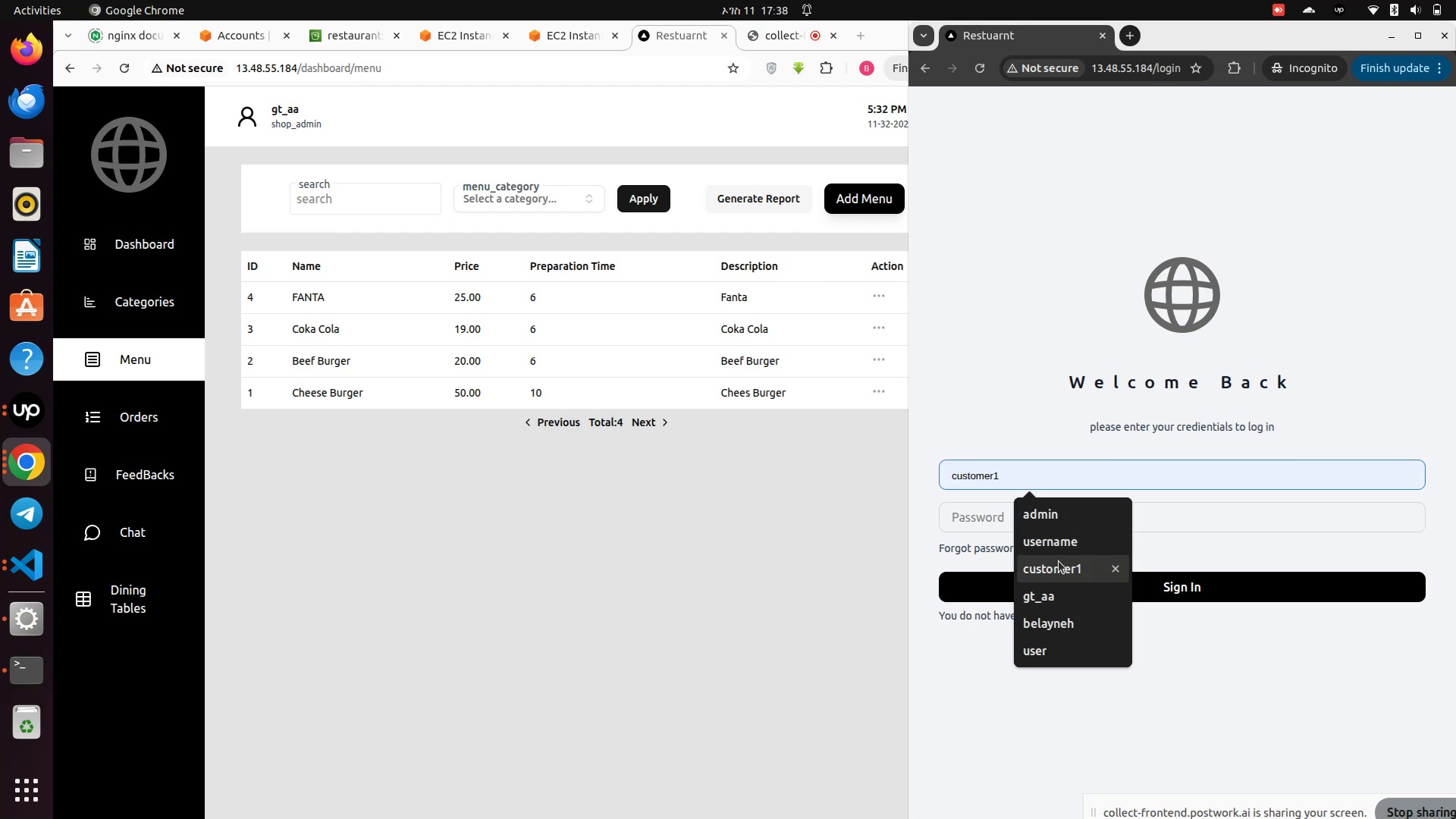 
left_click([1056, 566])
 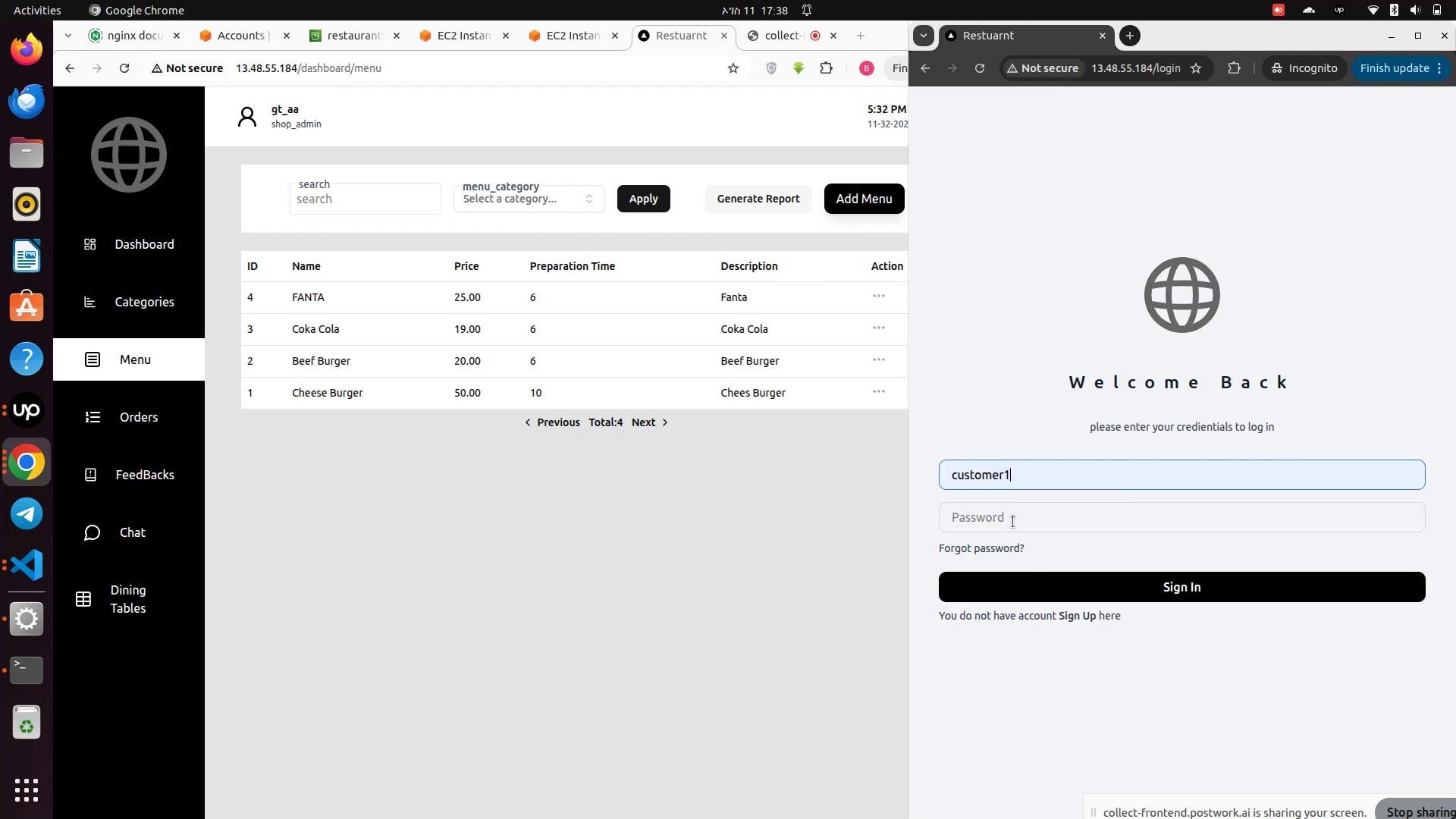 
left_click([1013, 520])
 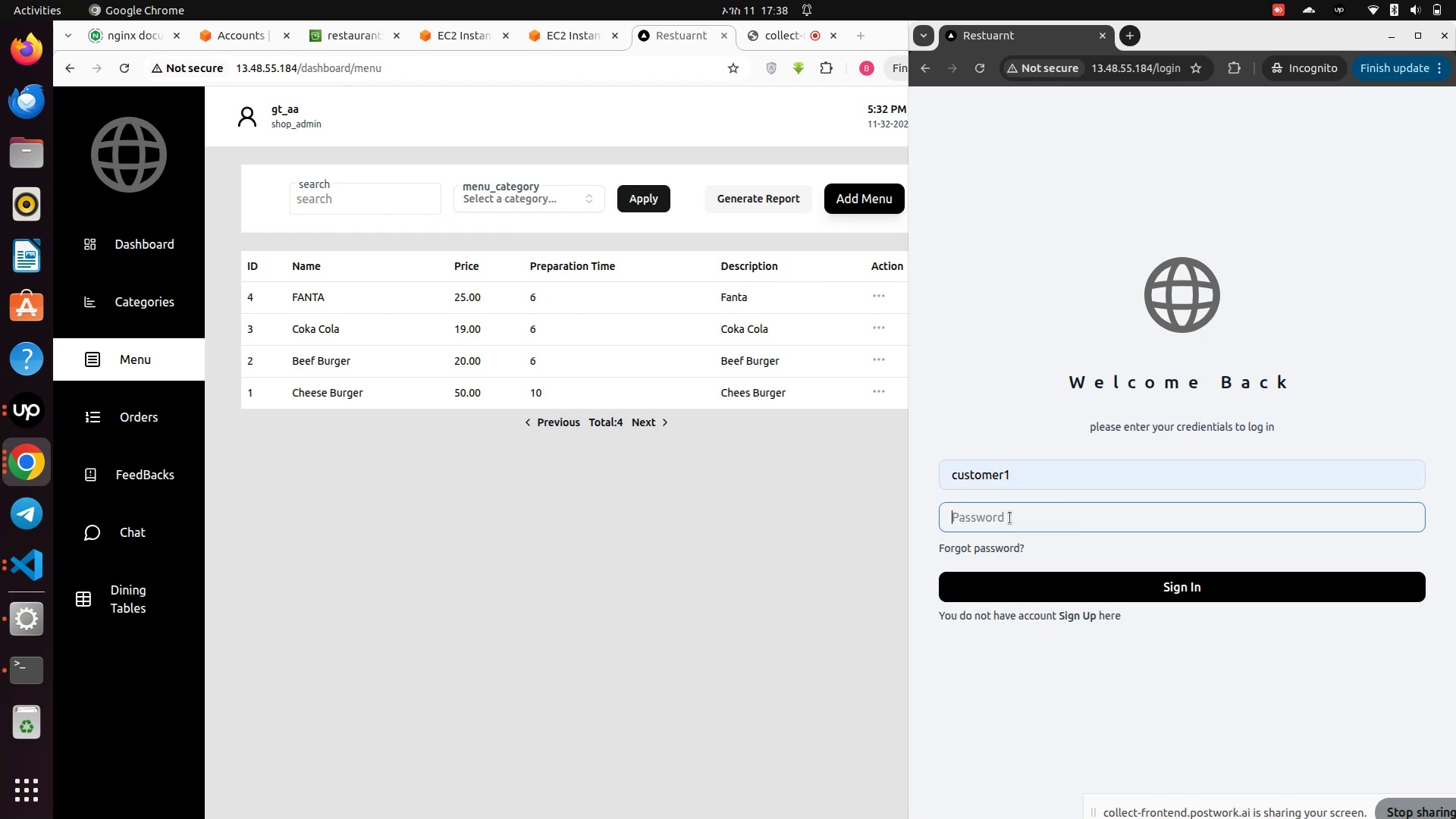 
type(!@QWASZXzxasqw12)
 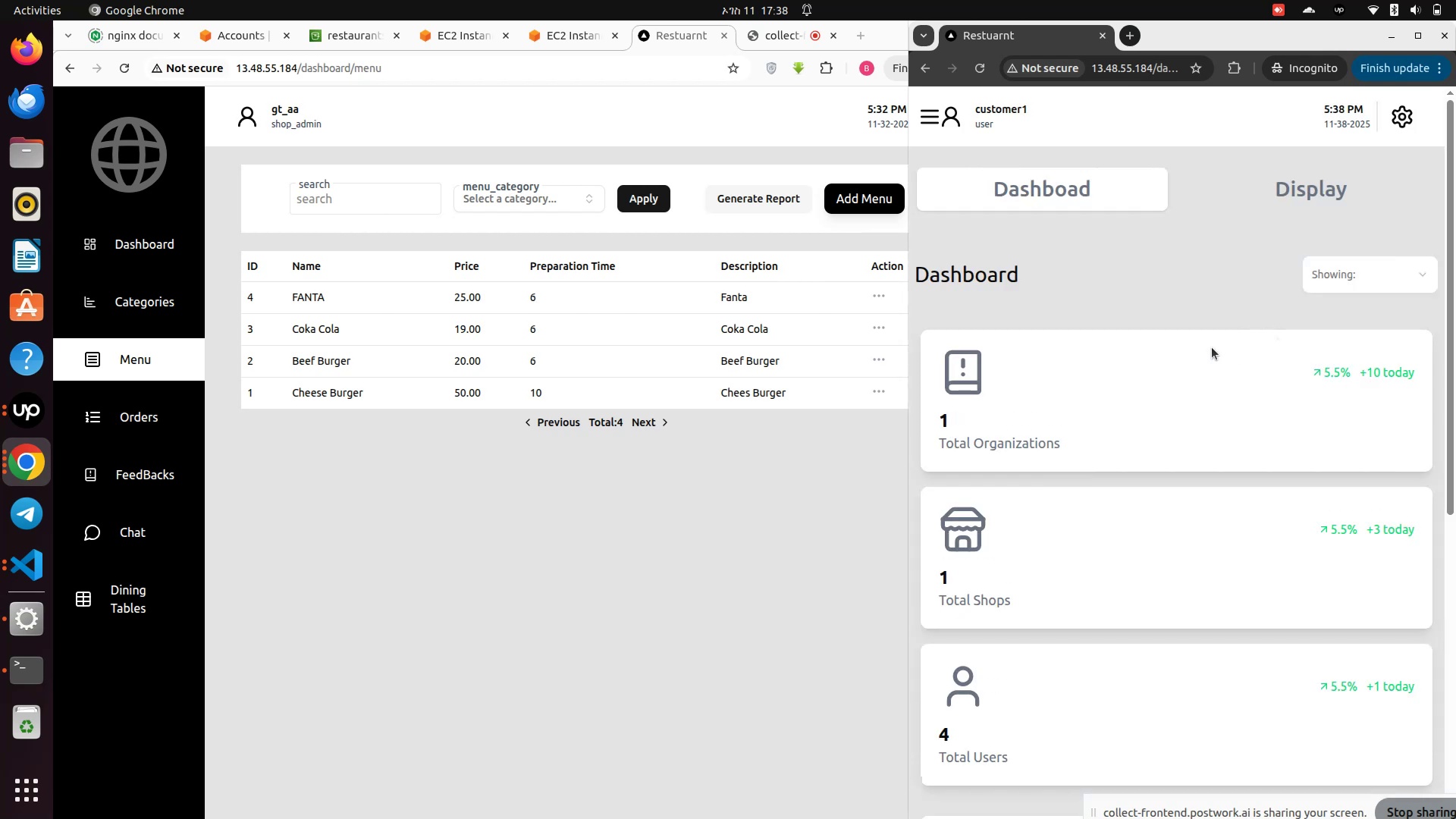 
wait(5.12)
 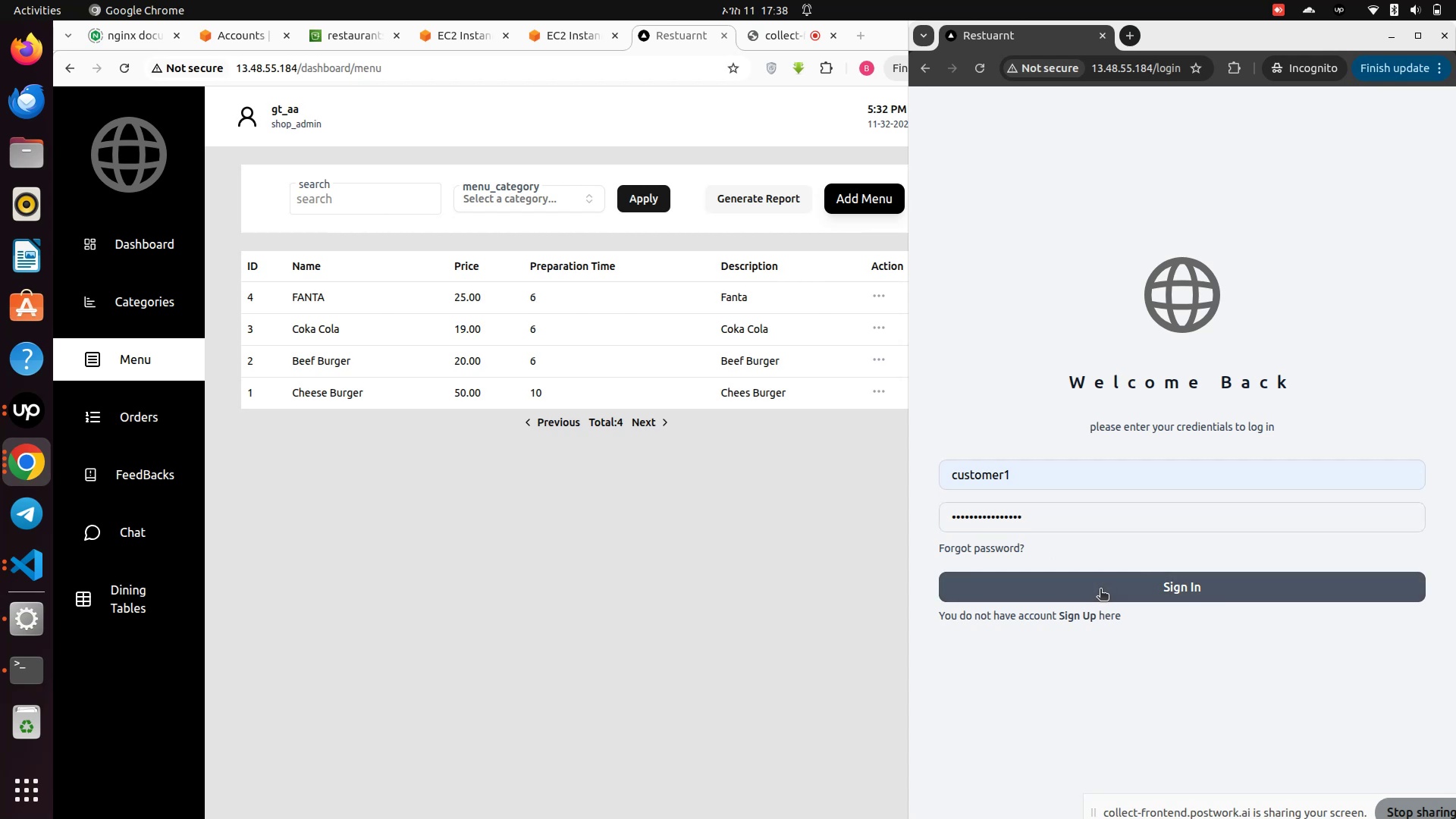 
left_click([924, 119])
 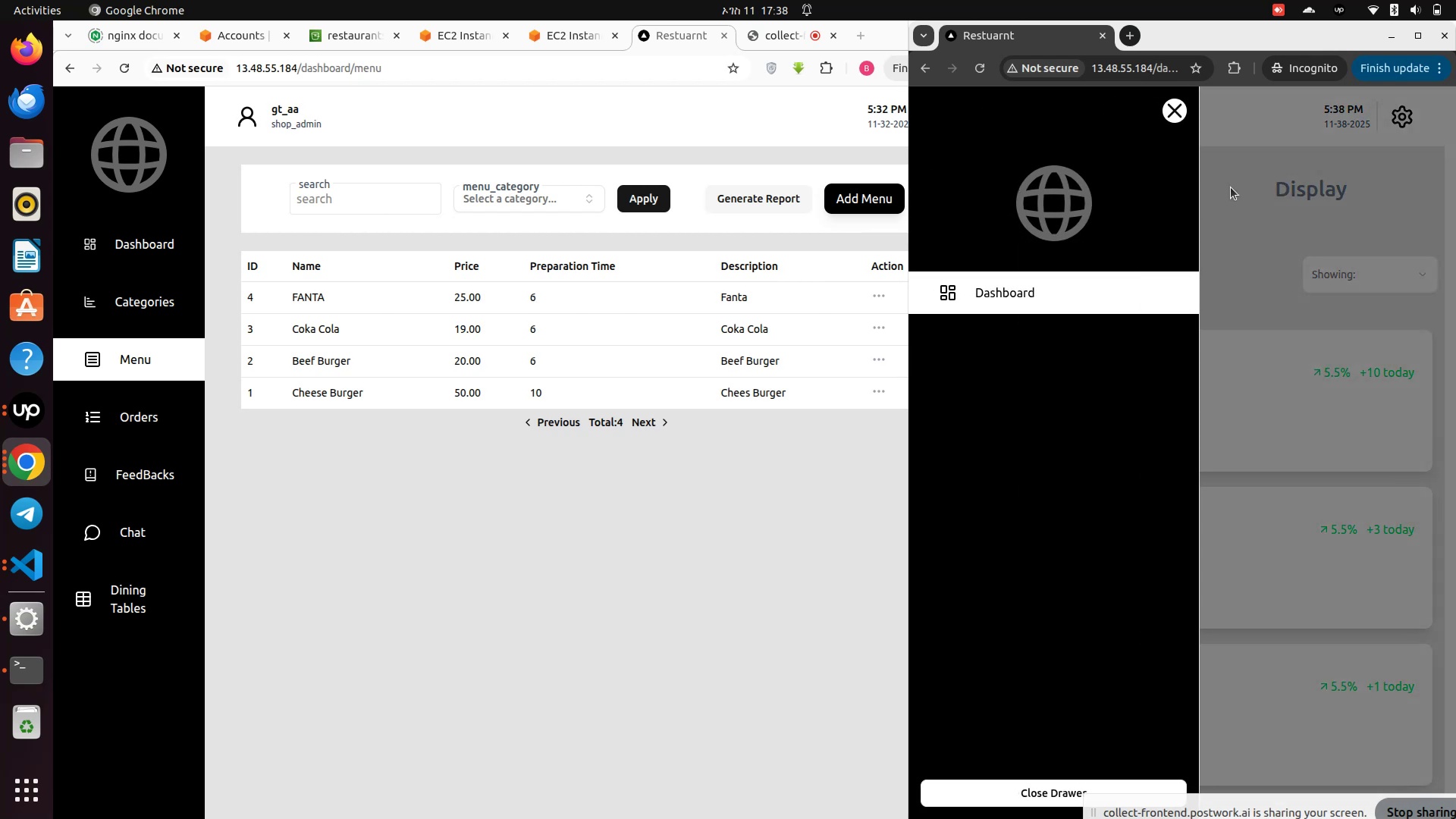 
left_click([1234, 185])
 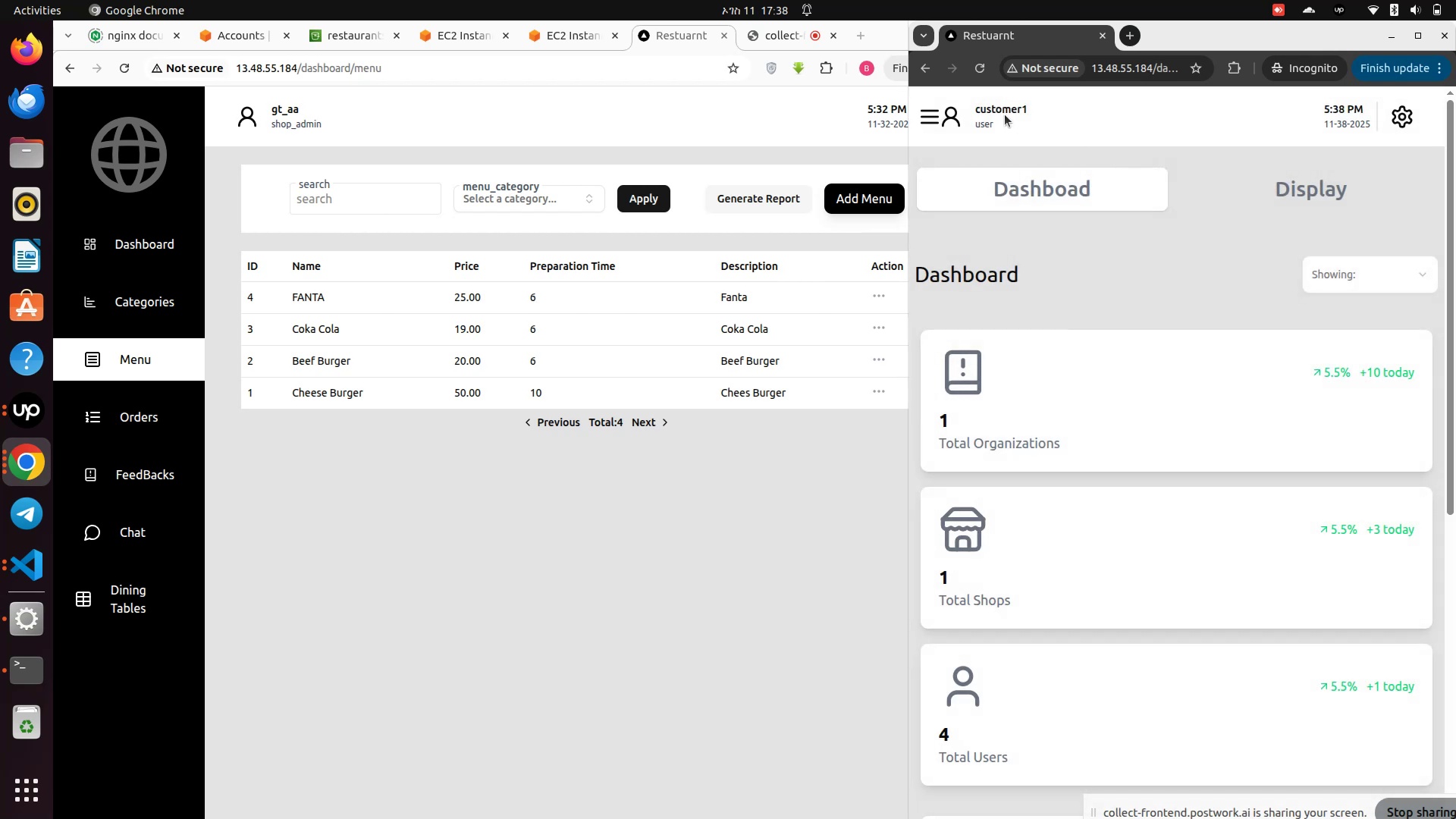 
left_click([1004, 113])
 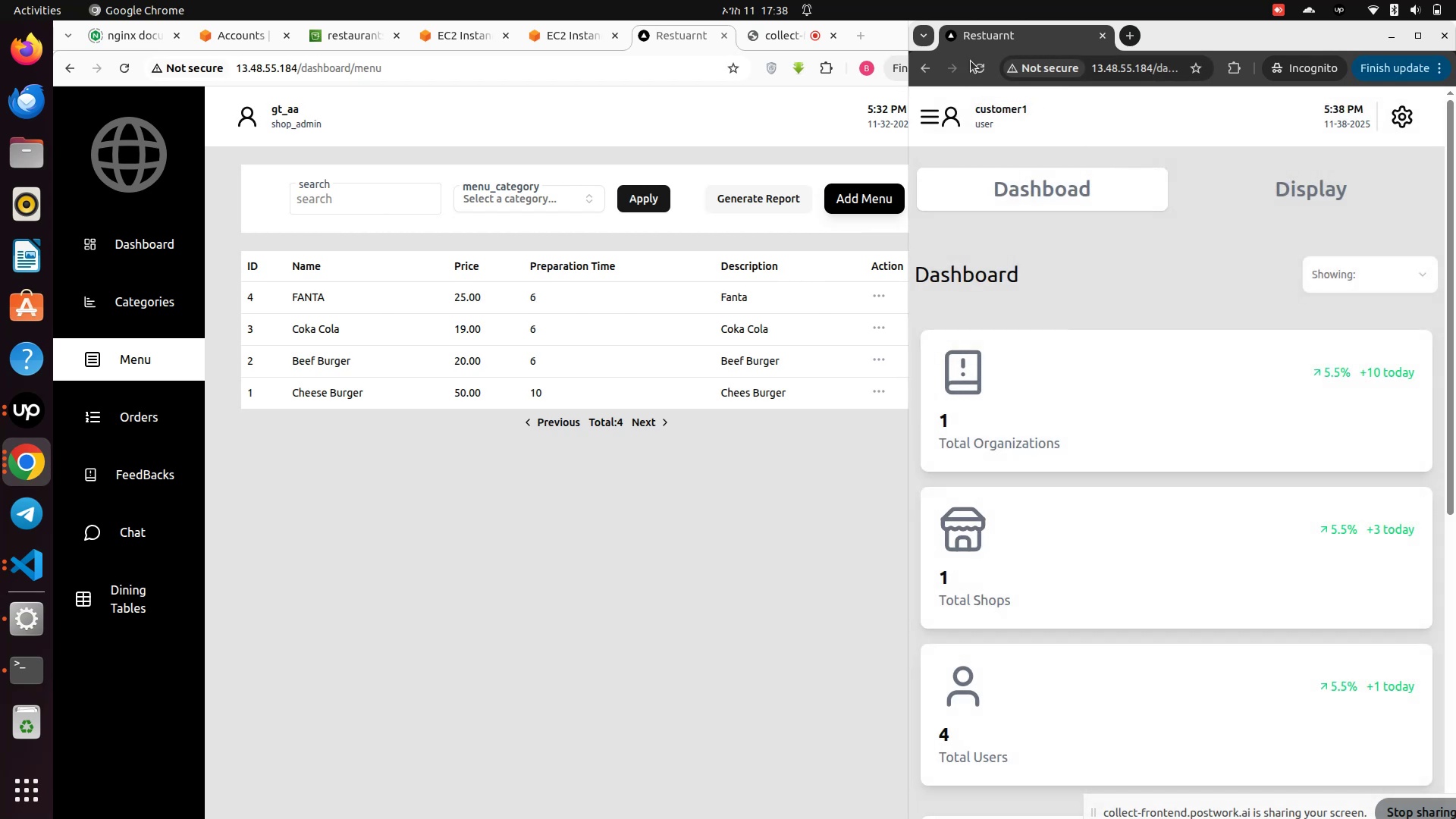 
left_click([983, 66])
 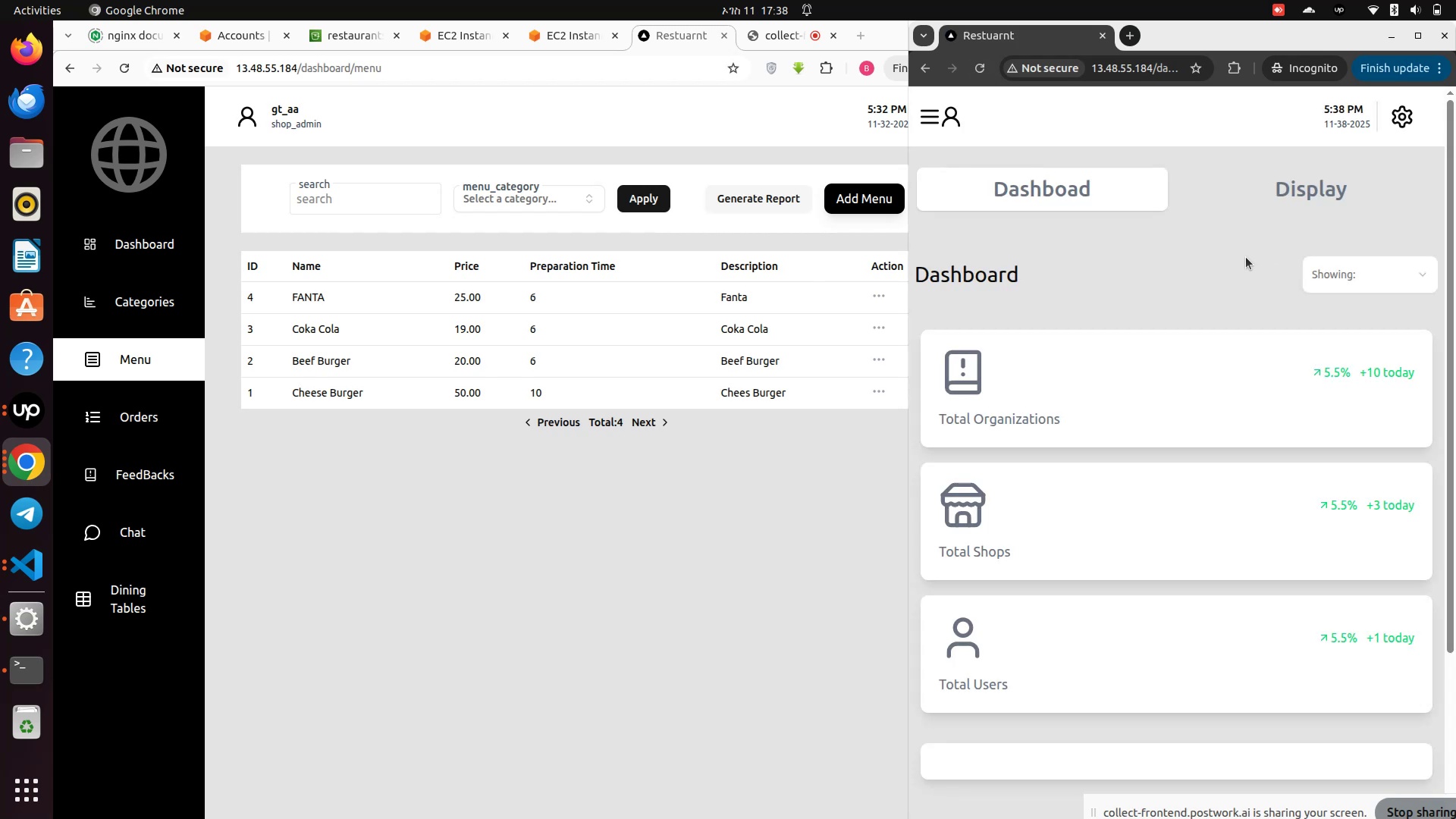 
right_click([1246, 257])
 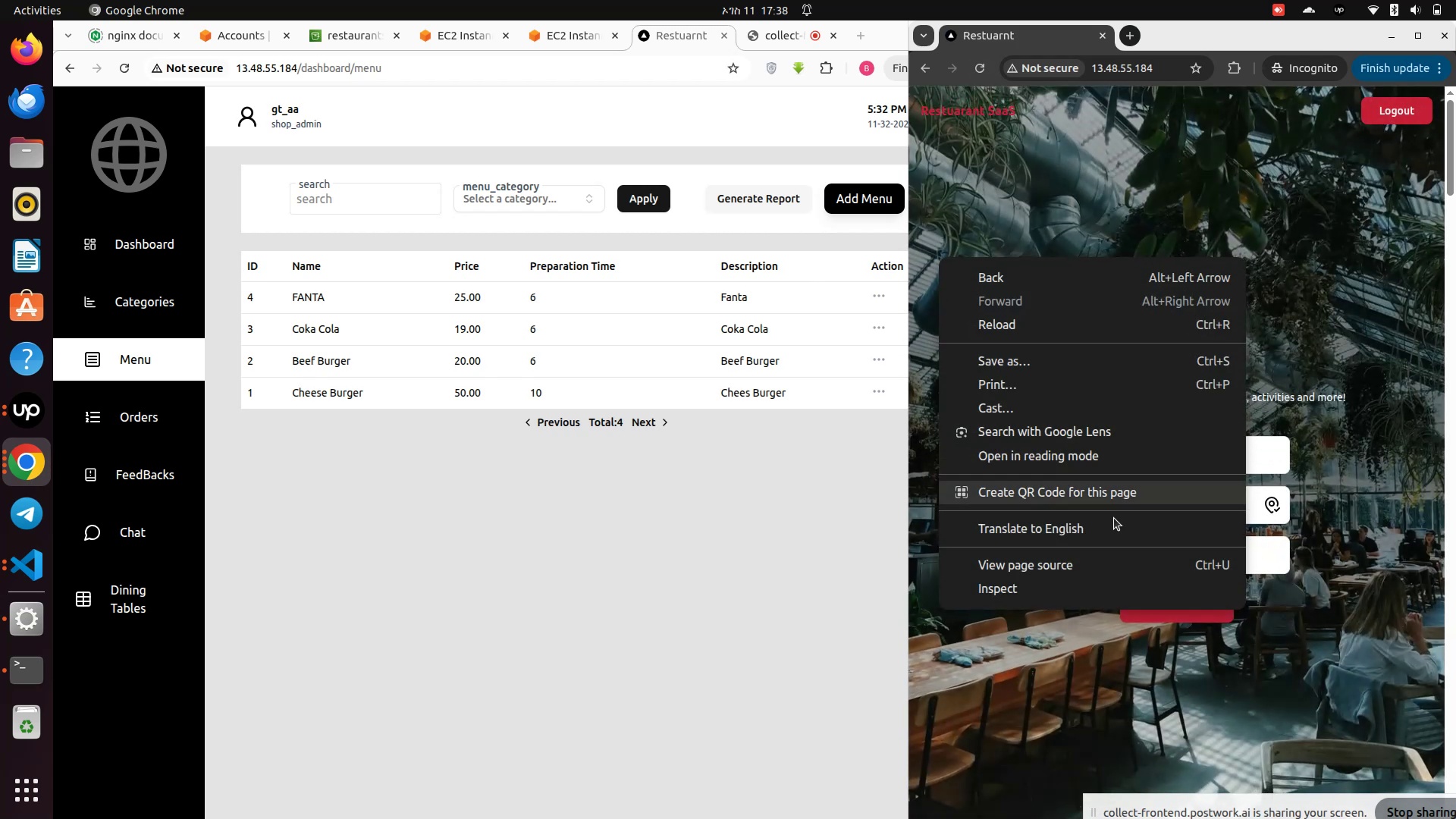 
left_click([1032, 586])
 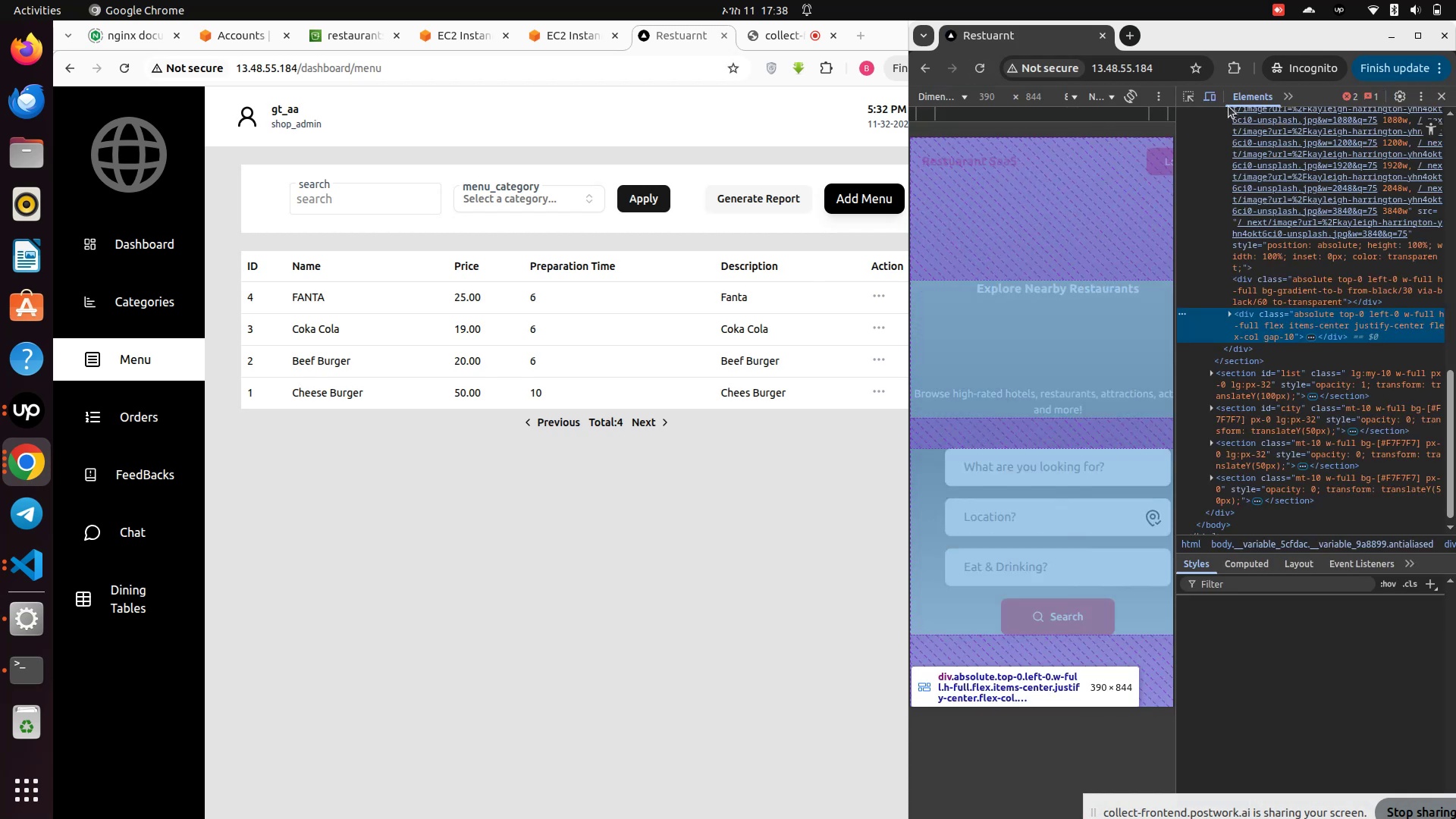 
left_click([1213, 96])
 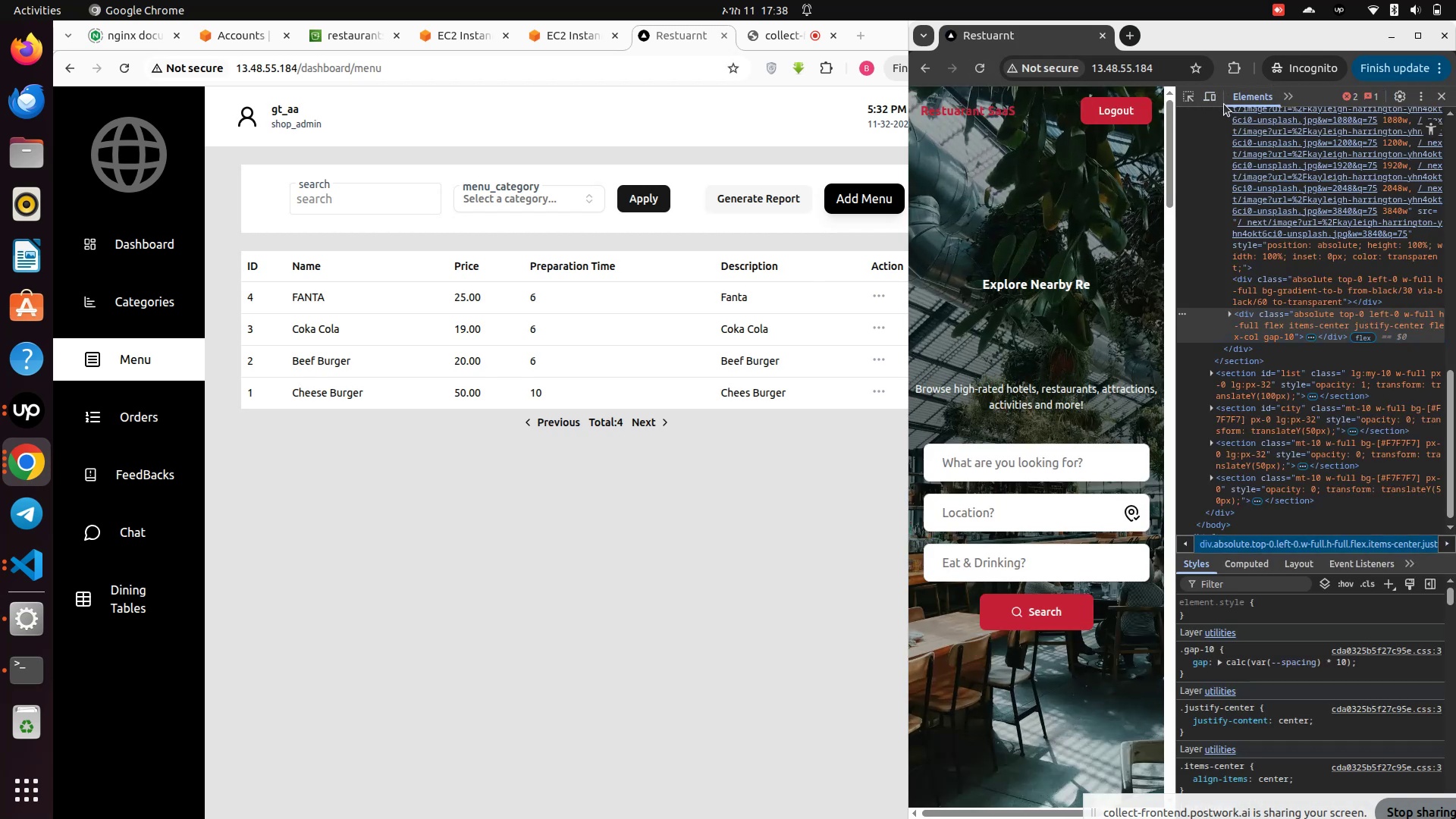 
left_click([1213, 94])
 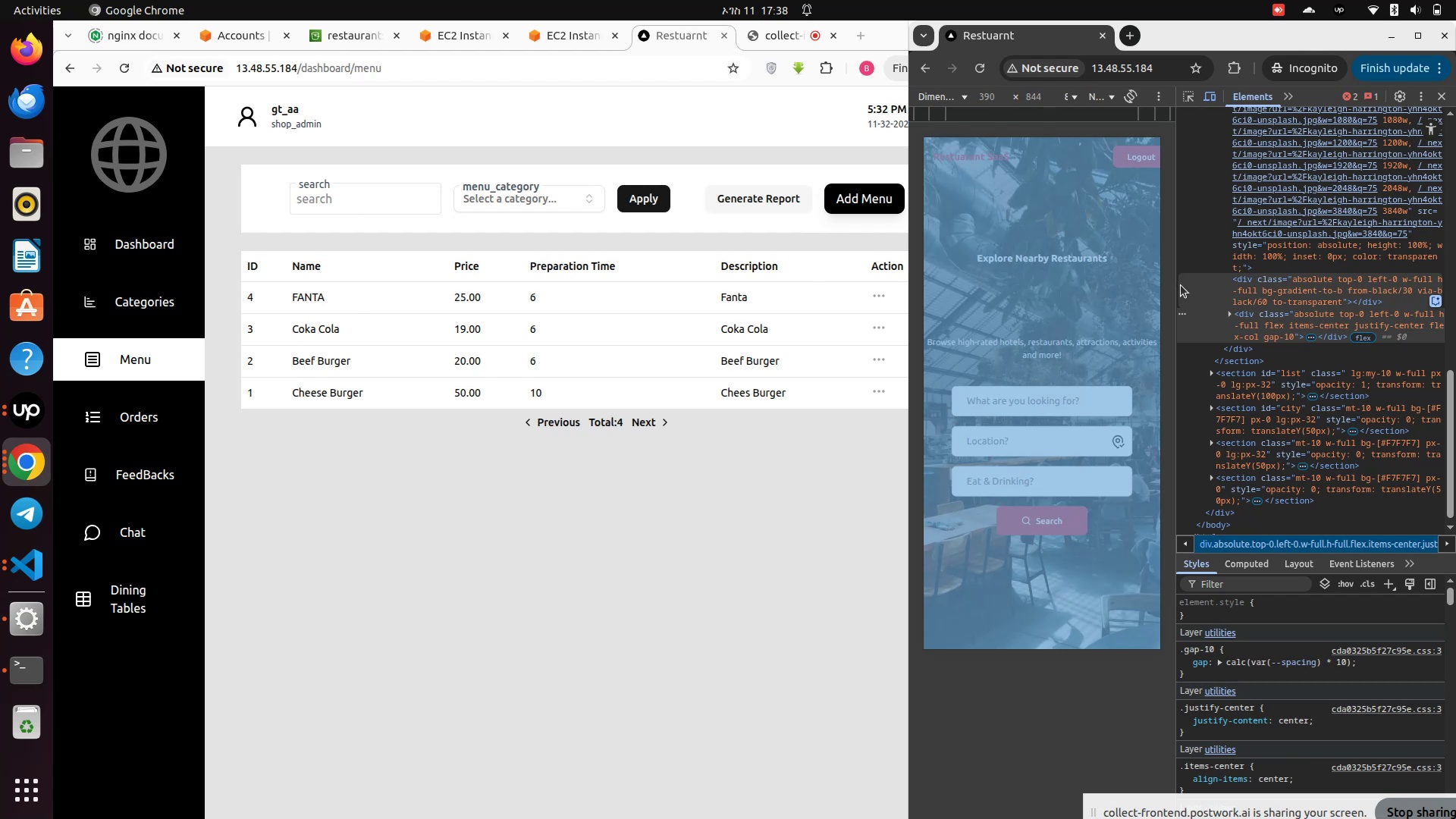 
left_click_drag(start_coordinate=[1177, 287], to_coordinate=[1436, 304])
 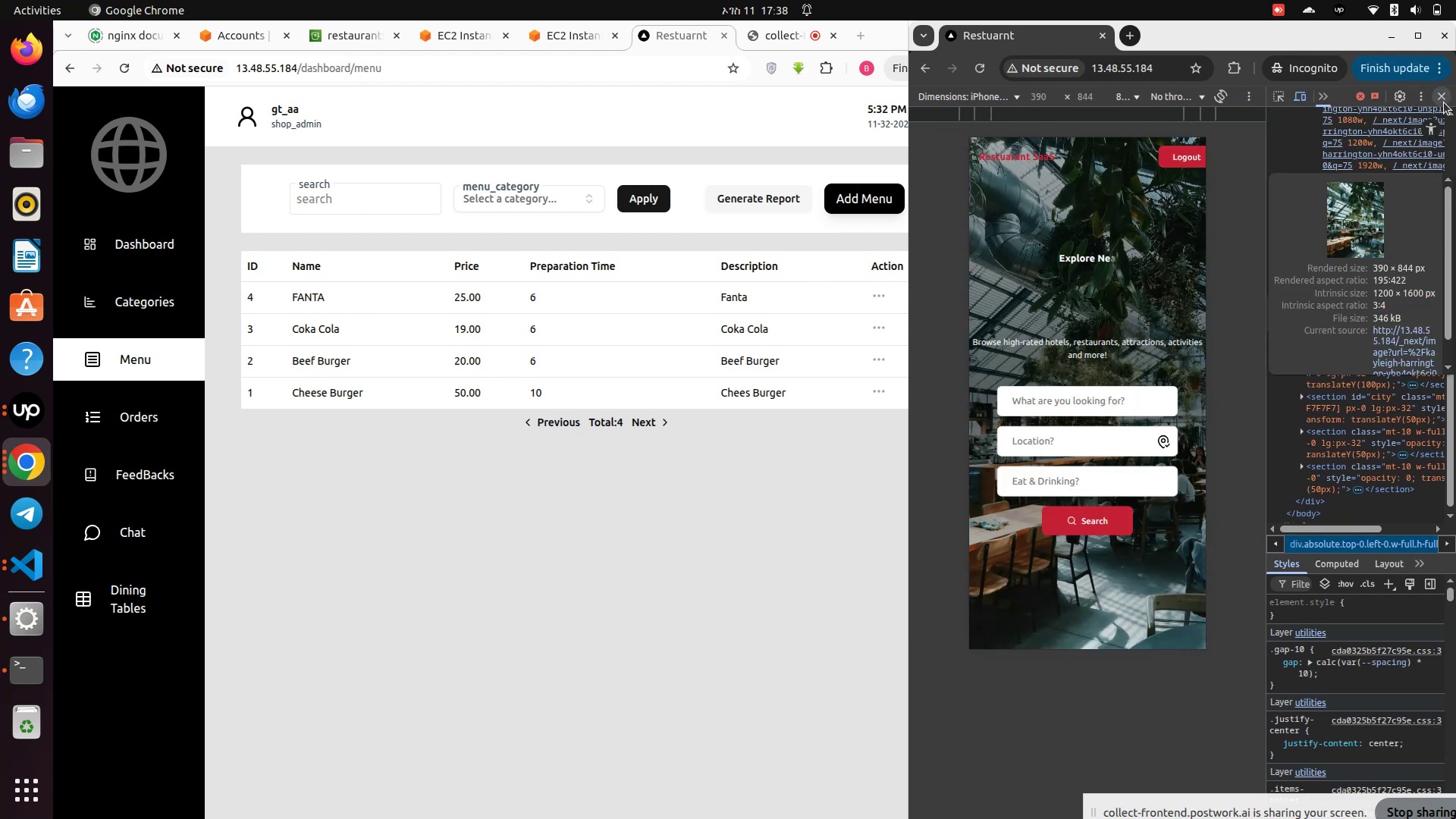 
left_click([1445, 102])
 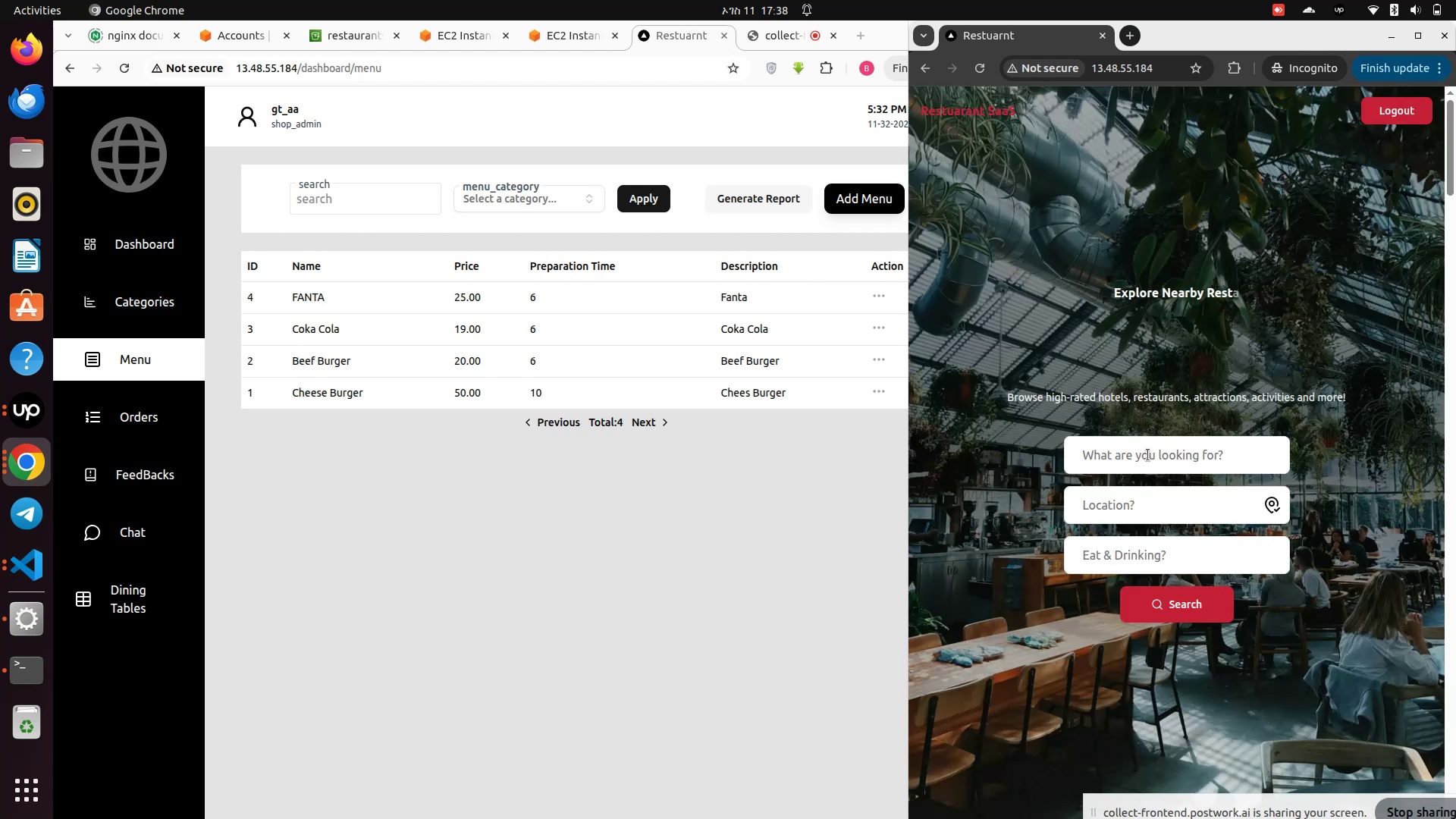 
scroll: coordinate [1197, 402], scroll_direction: down, amount: 7.0
 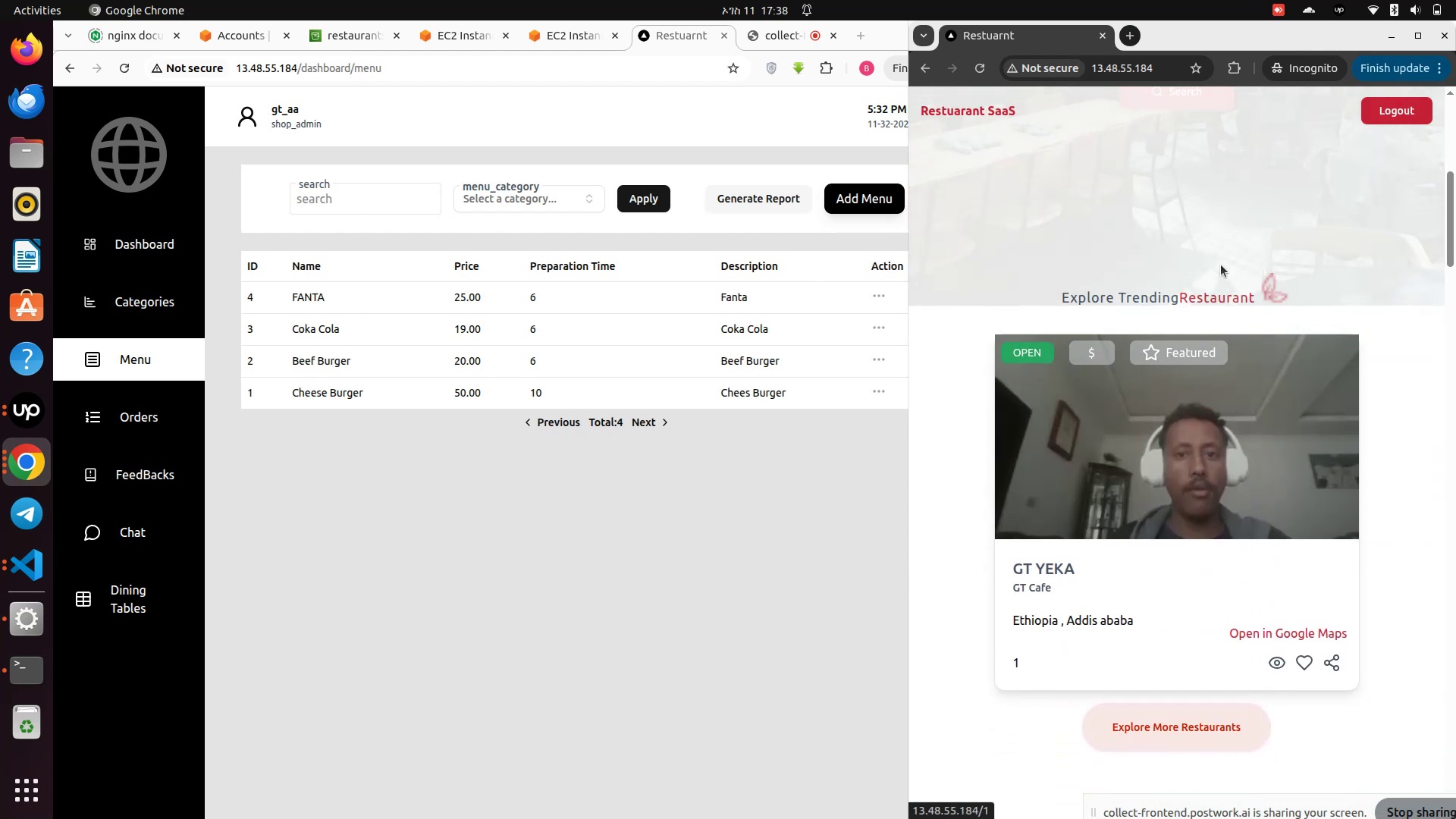 
right_click([1212, 247])
 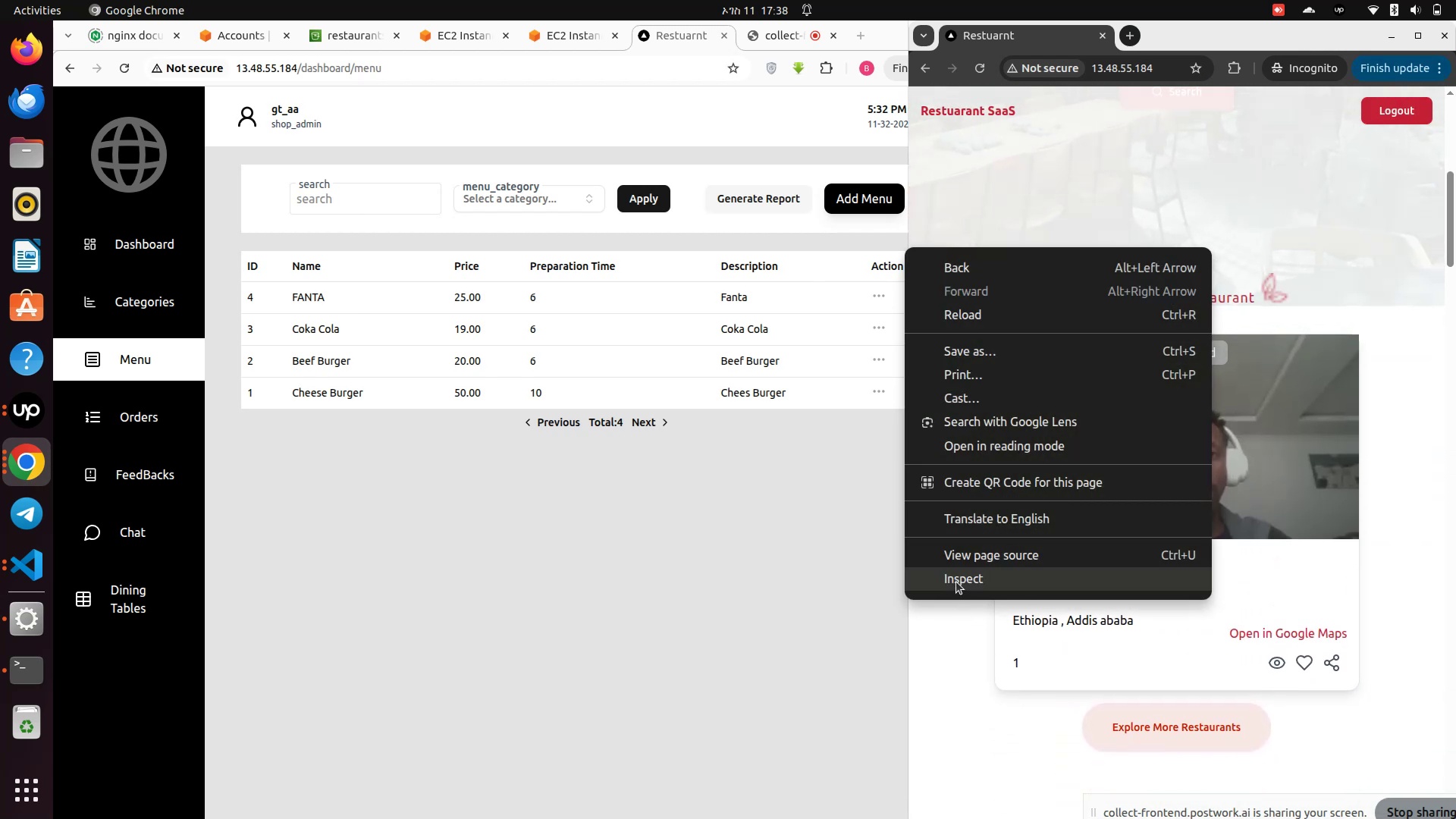 
left_click([956, 582])
 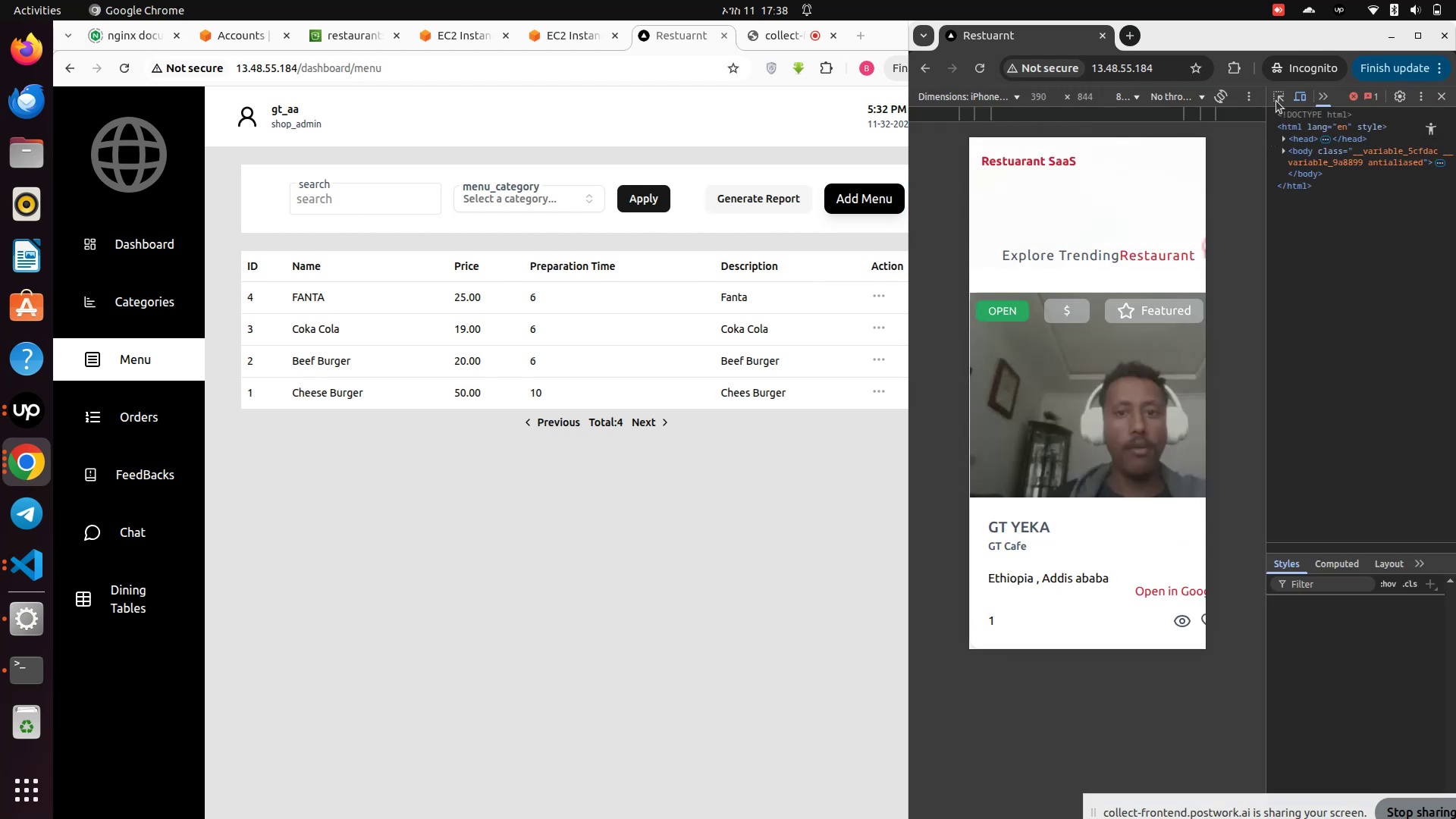 
scroll: coordinate [1097, 463], scroll_direction: down, amount: 5.0
 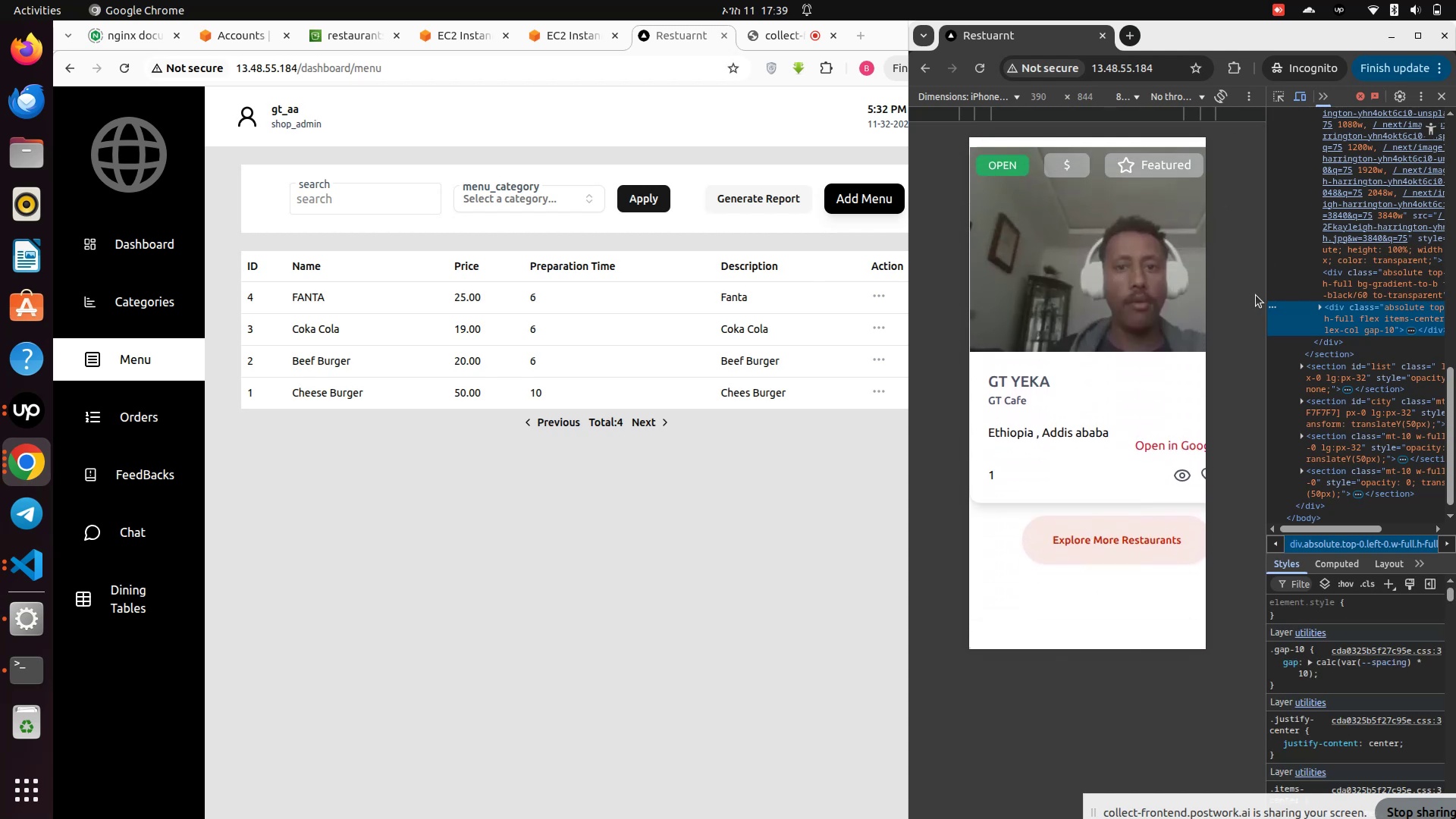 
left_click_drag(start_coordinate=[1267, 287], to_coordinate=[1440, 309])
 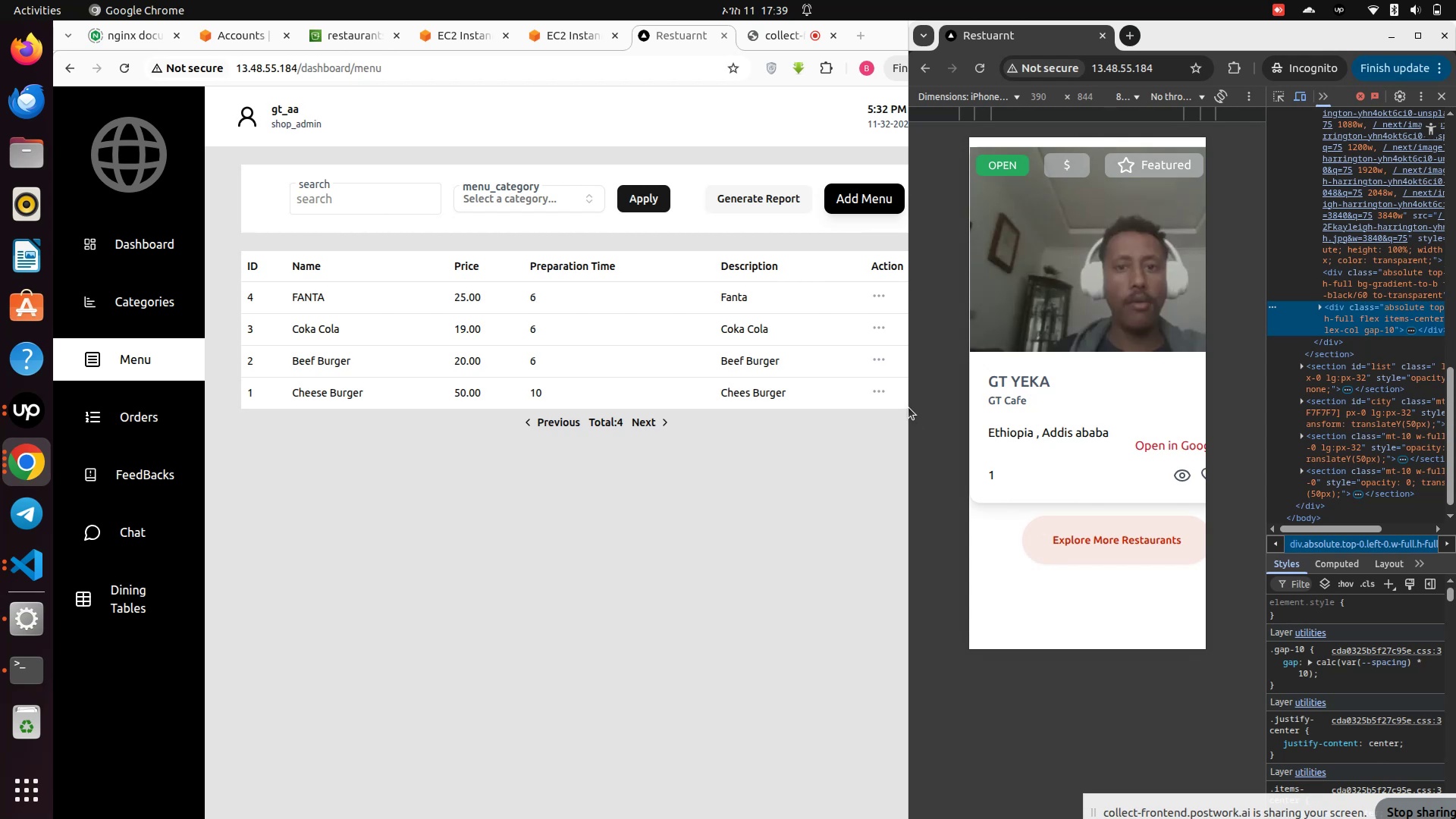 
left_click_drag(start_coordinate=[908, 406], to_coordinate=[742, 413])
 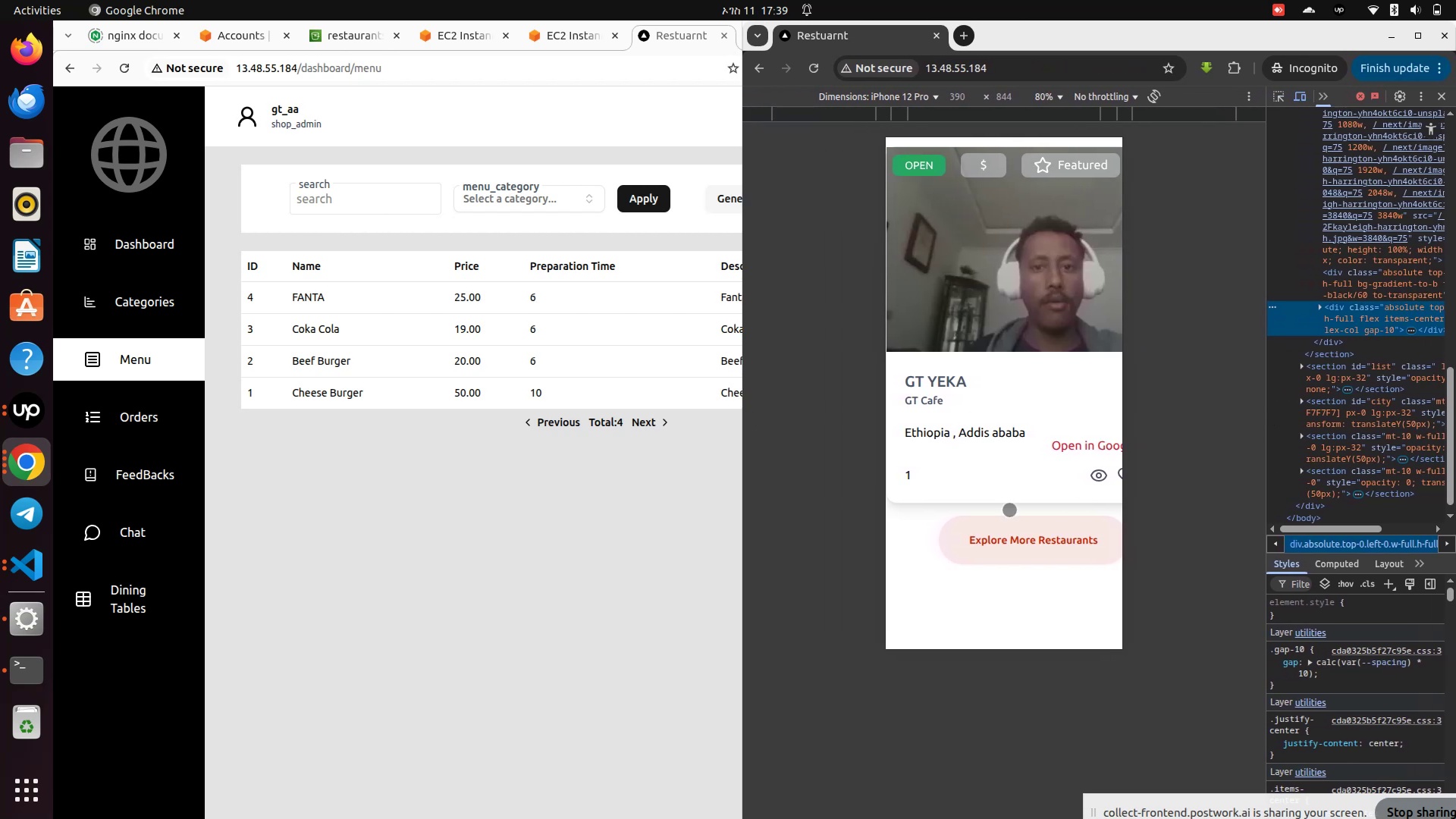 
scroll: coordinate [986, 460], scroll_direction: none, amount: 0.0
 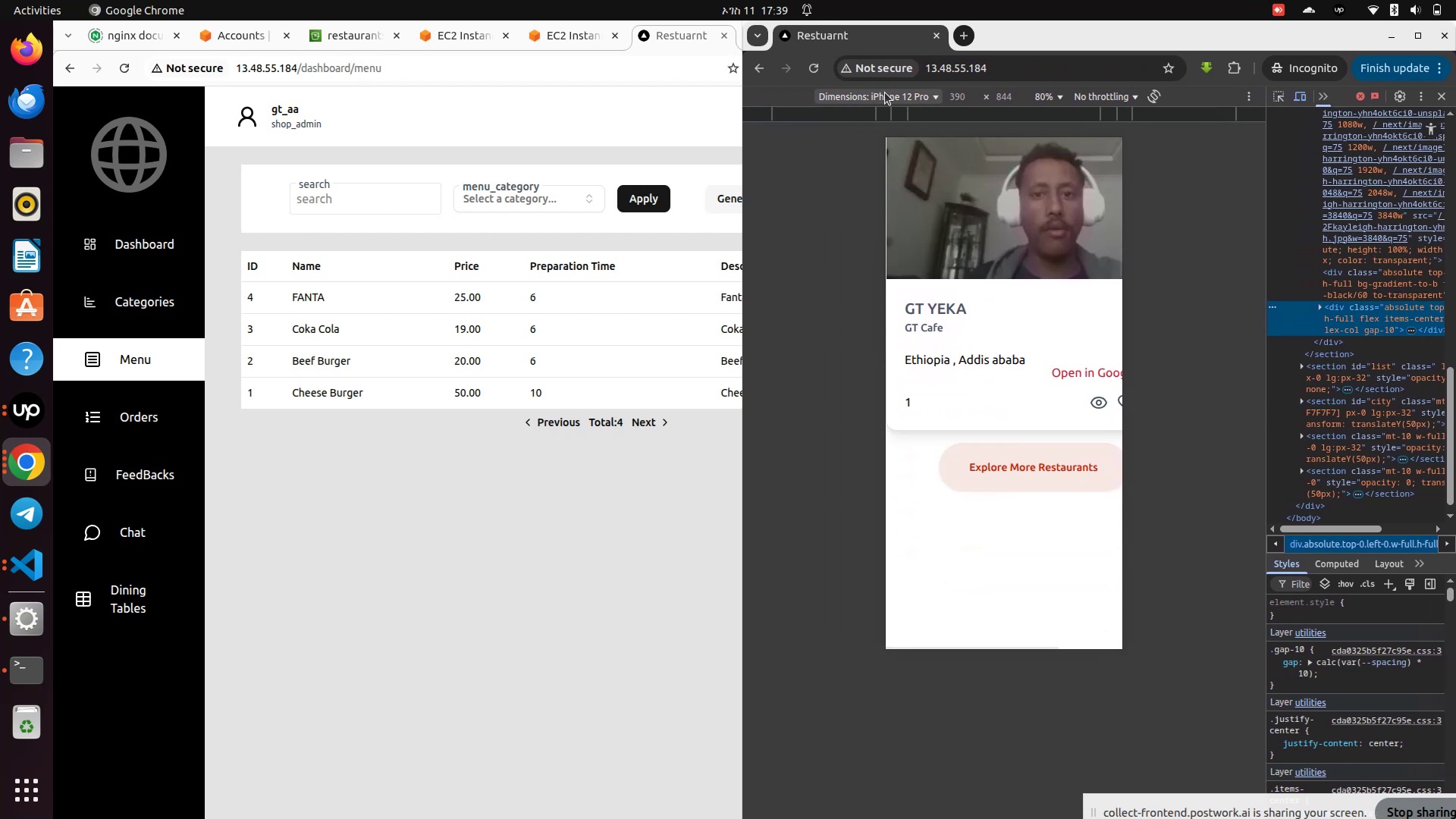 
left_click([894, 89])
 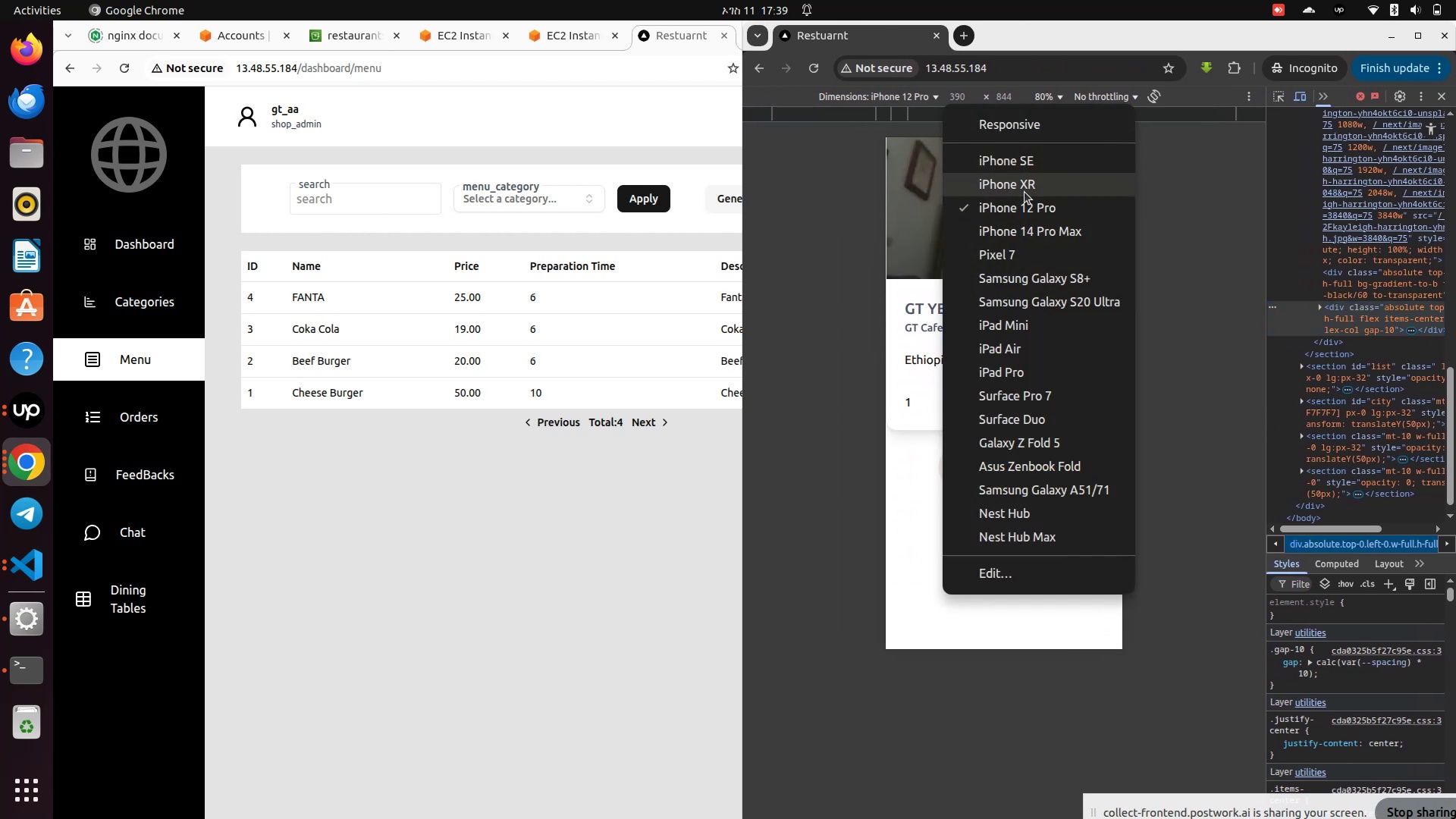 
left_click([1019, 180])
 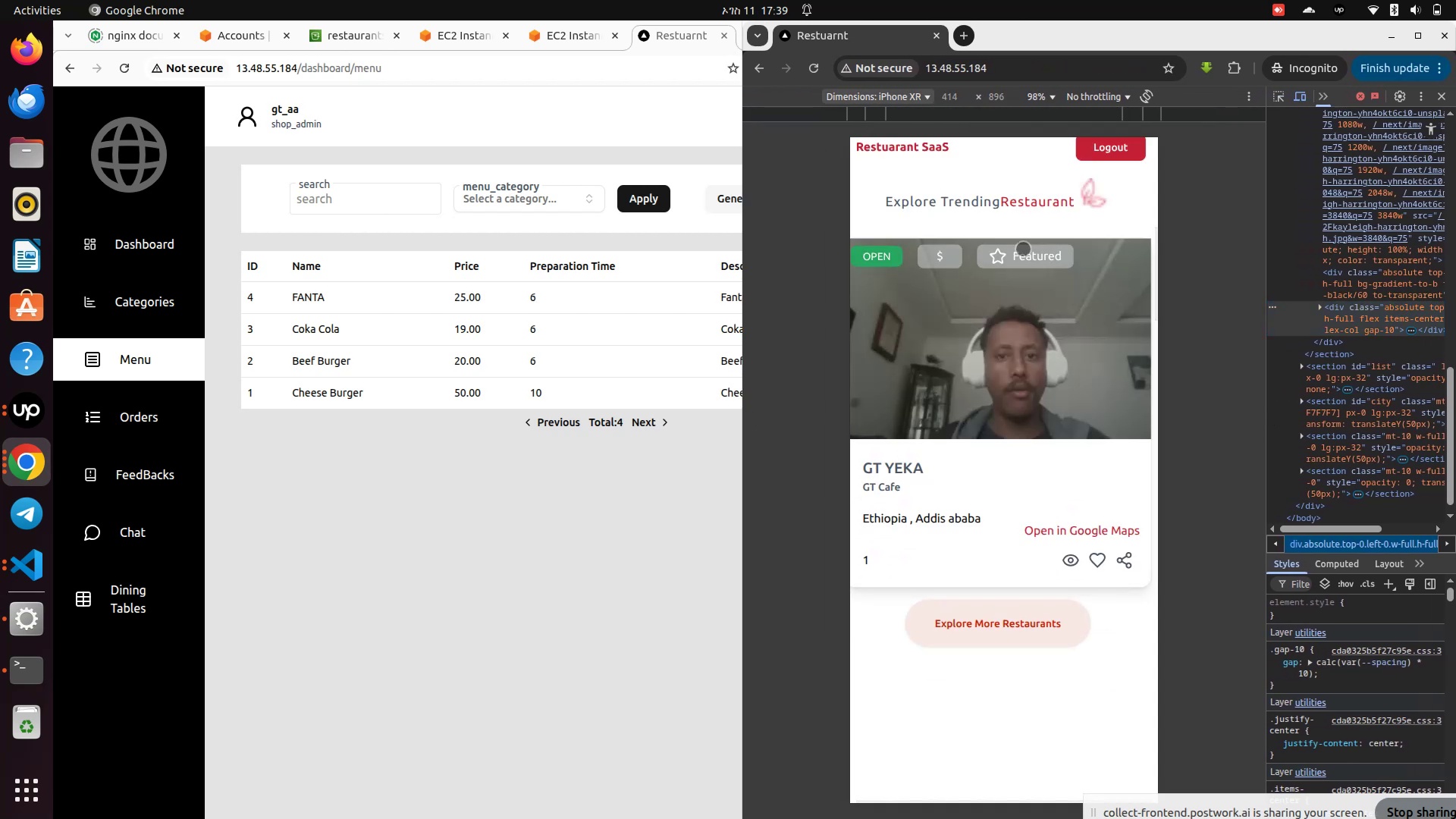 
scroll: coordinate [1081, 466], scroll_direction: down, amount: 4.0
 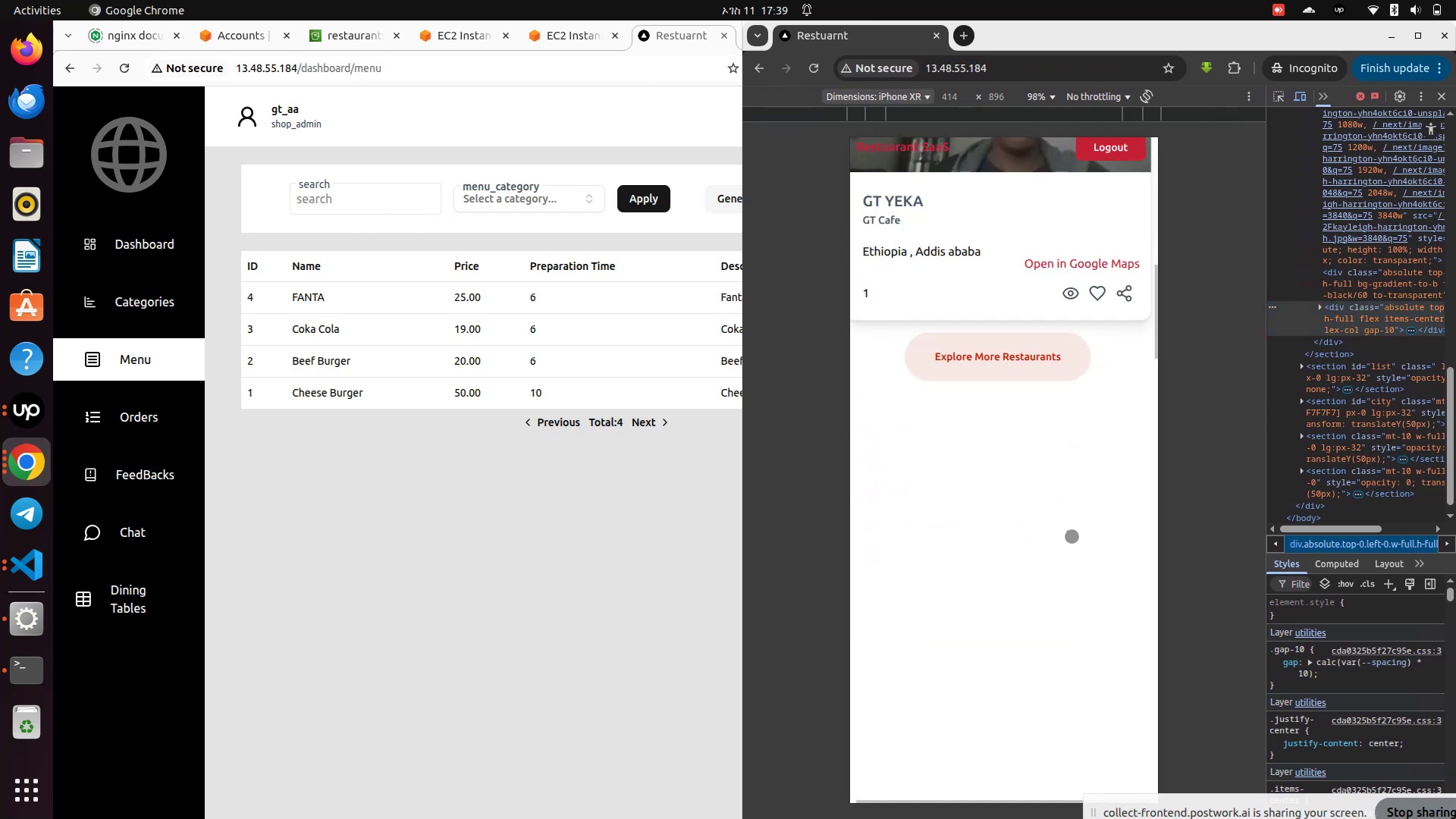 
scroll: coordinate [1074, 530], scroll_direction: up, amount: 4.0
 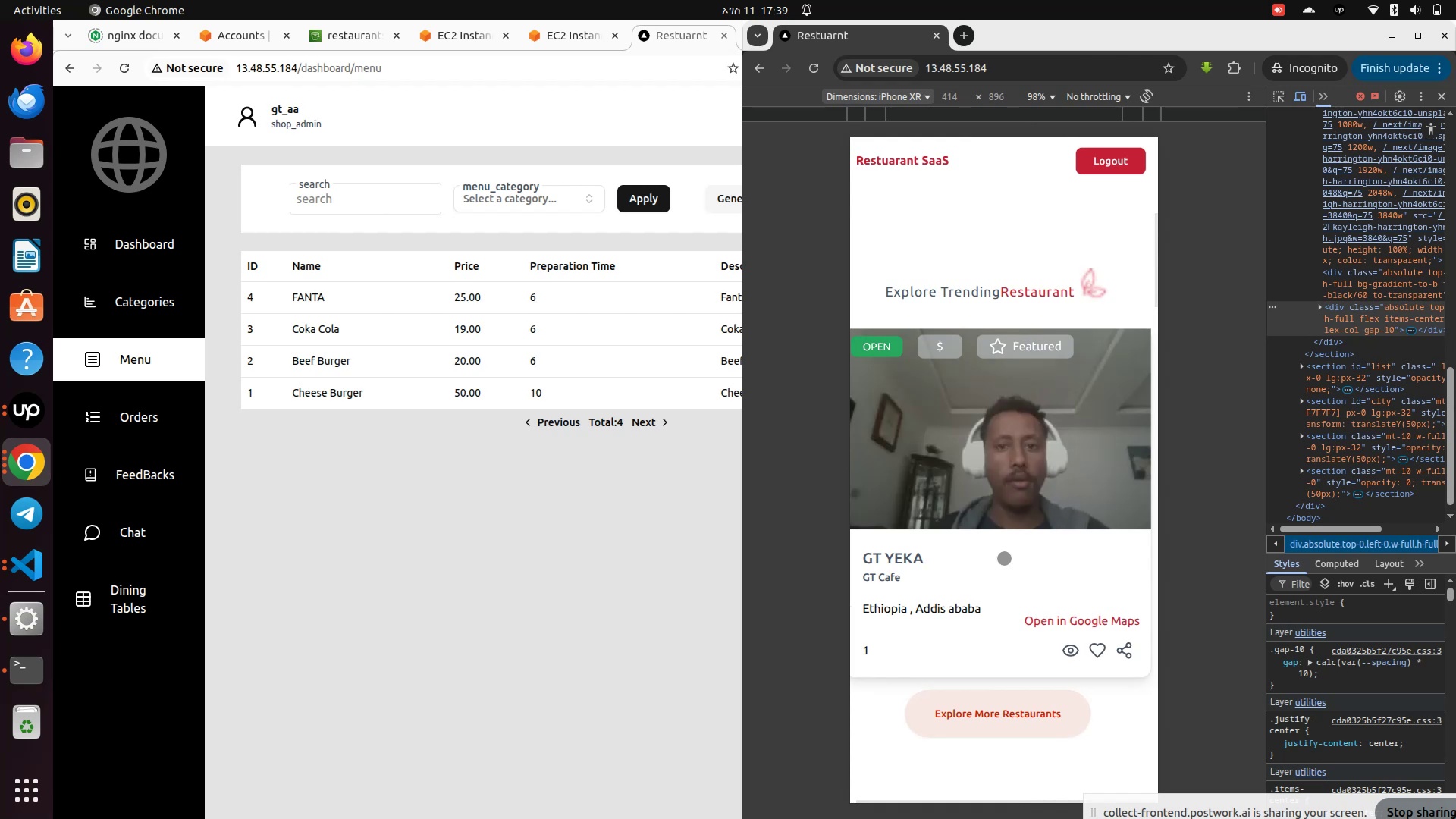 
left_click([996, 563])
 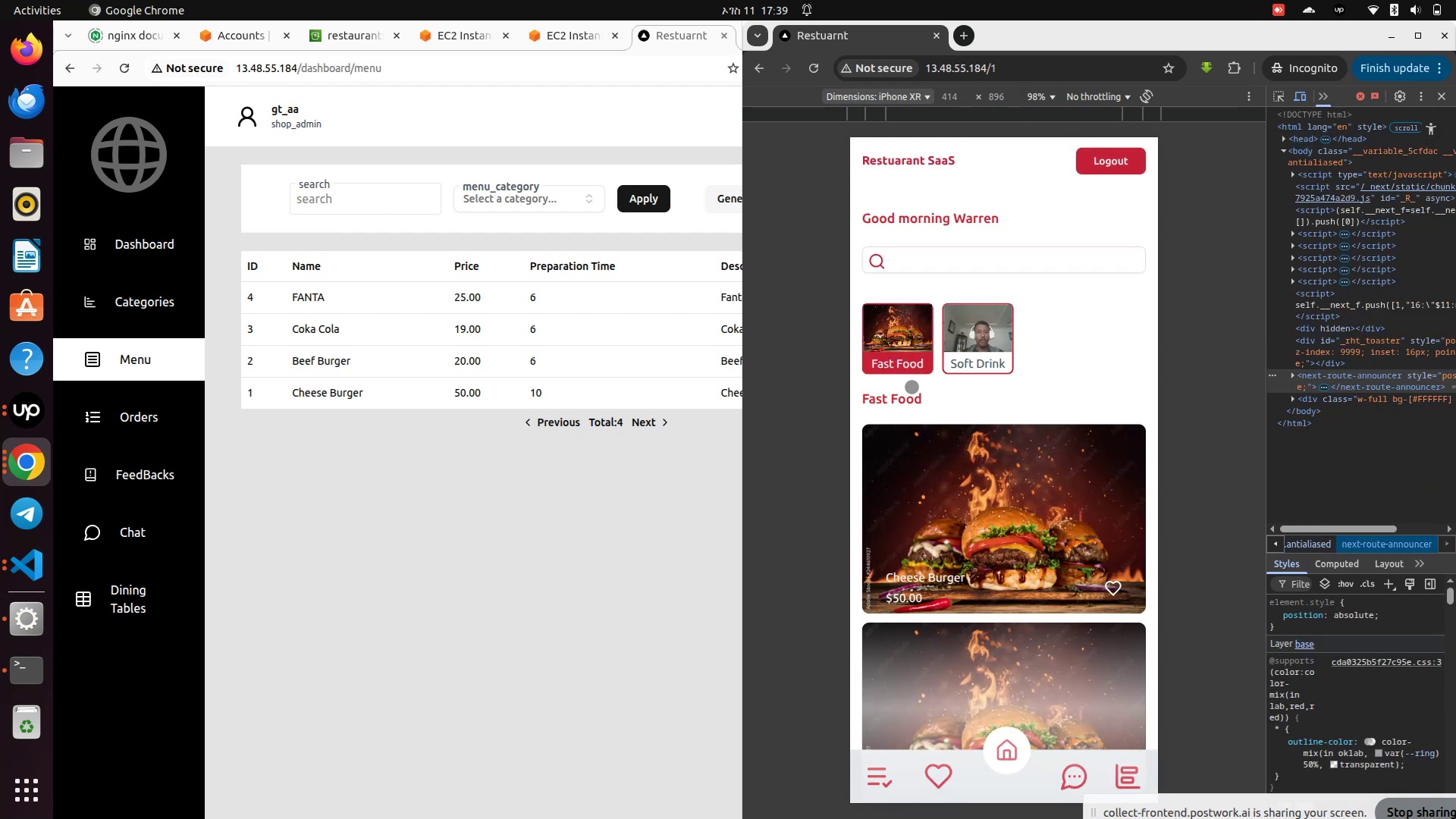 
left_click([950, 506])
 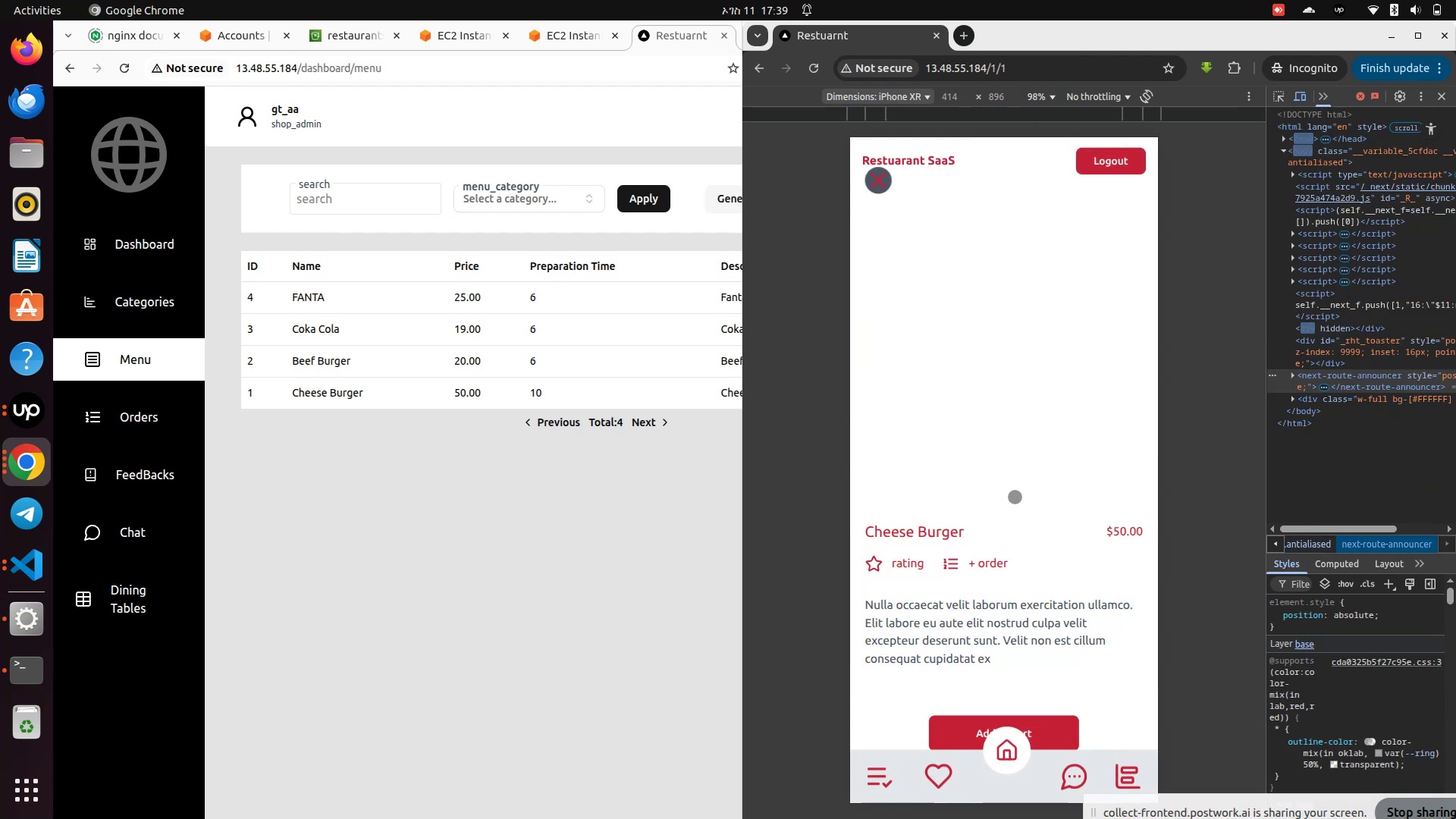 
scroll: coordinate [1034, 660], scroll_direction: down, amount: 4.0
 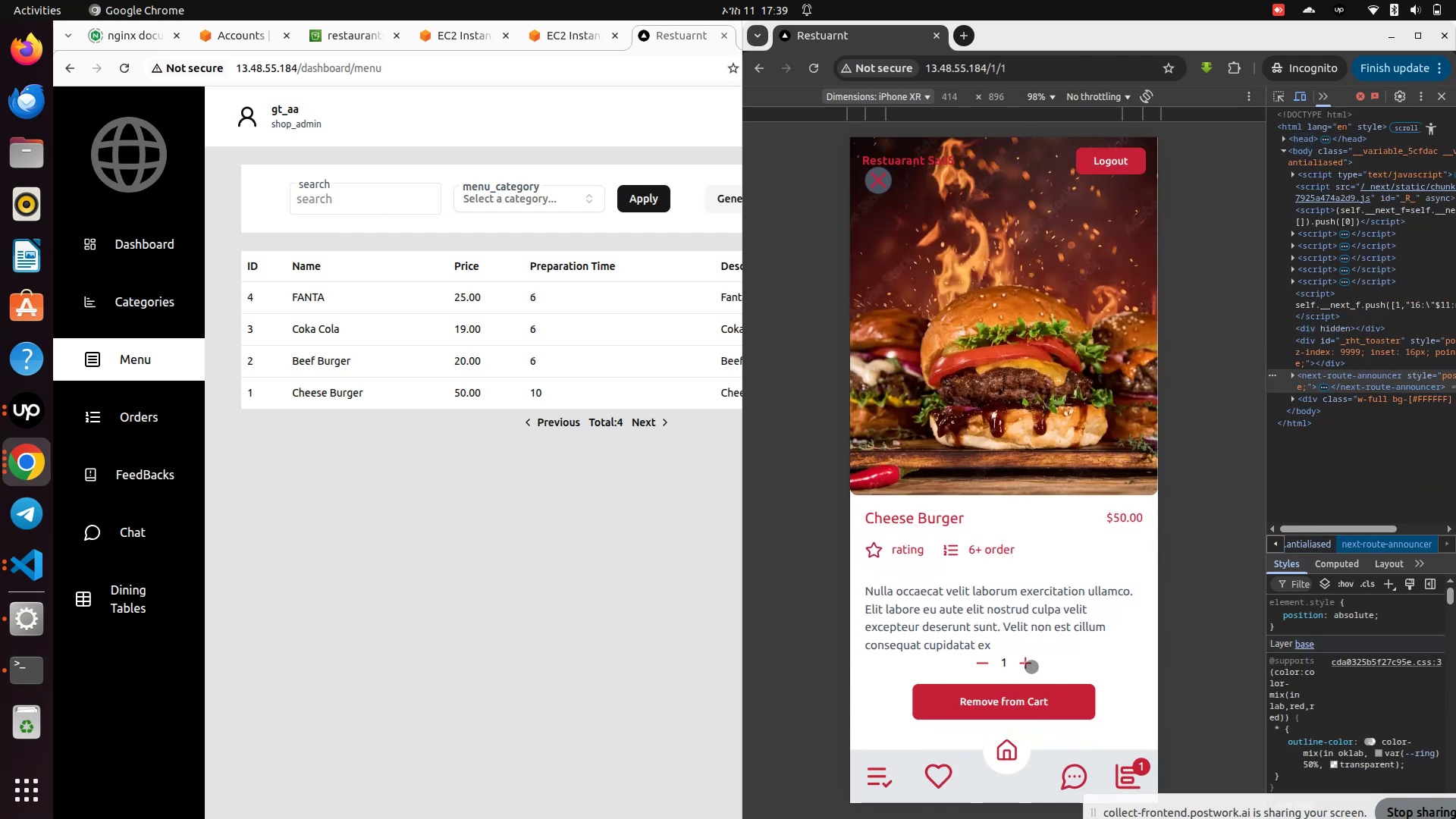 
left_click([1021, 667])
 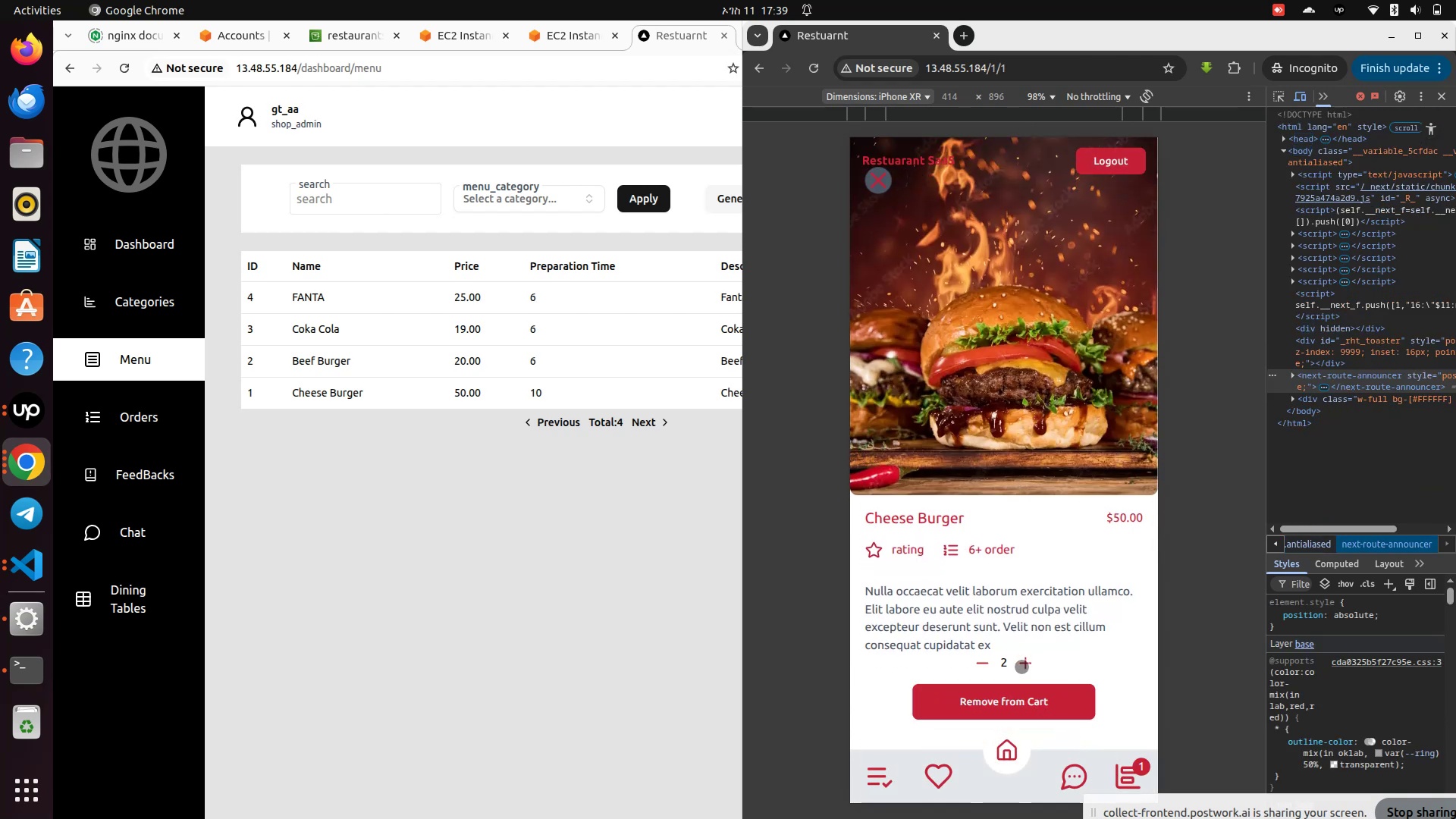 
left_click([1021, 667])
 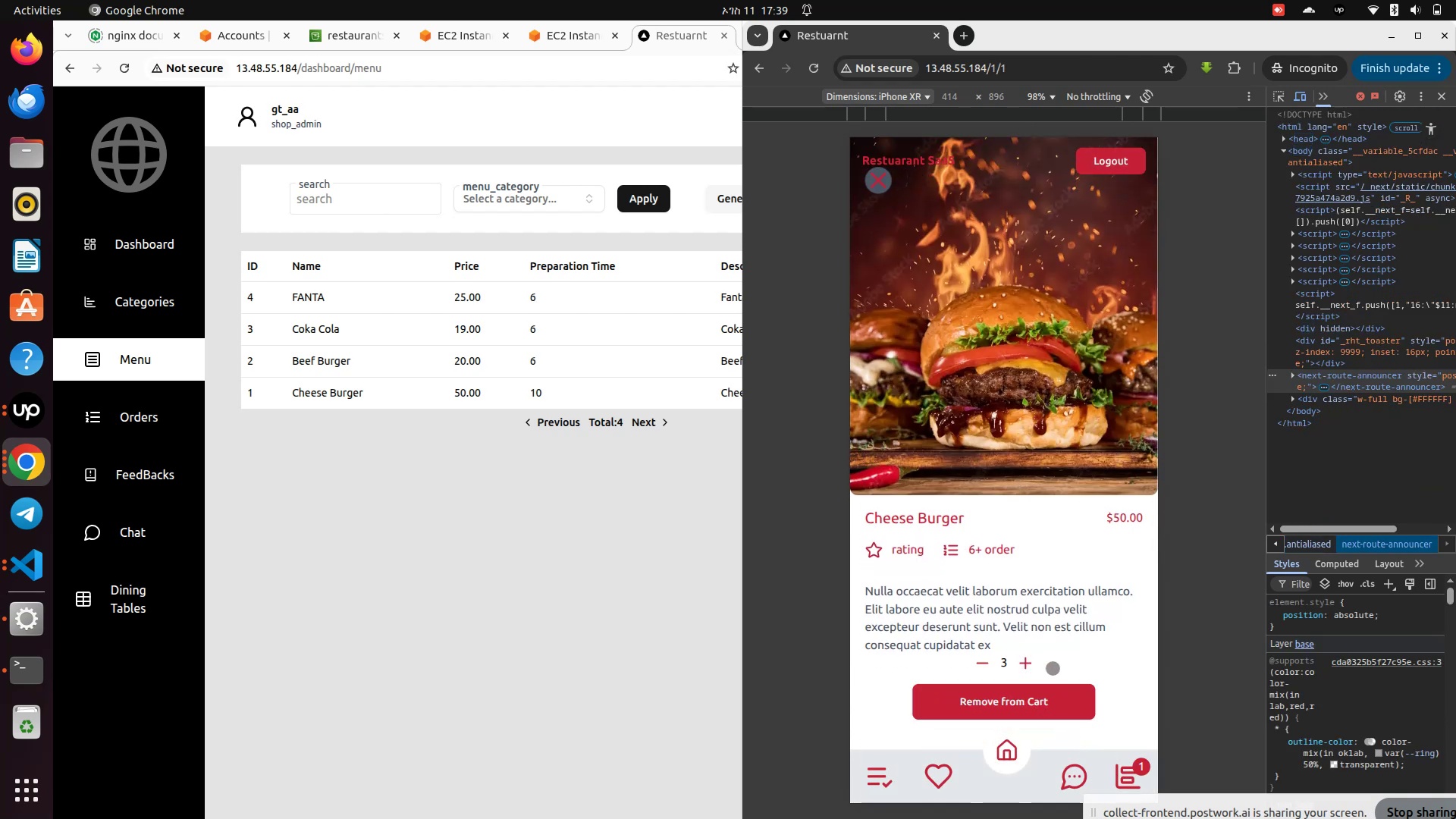 
scroll: coordinate [1096, 669], scroll_direction: down, amount: 4.0
 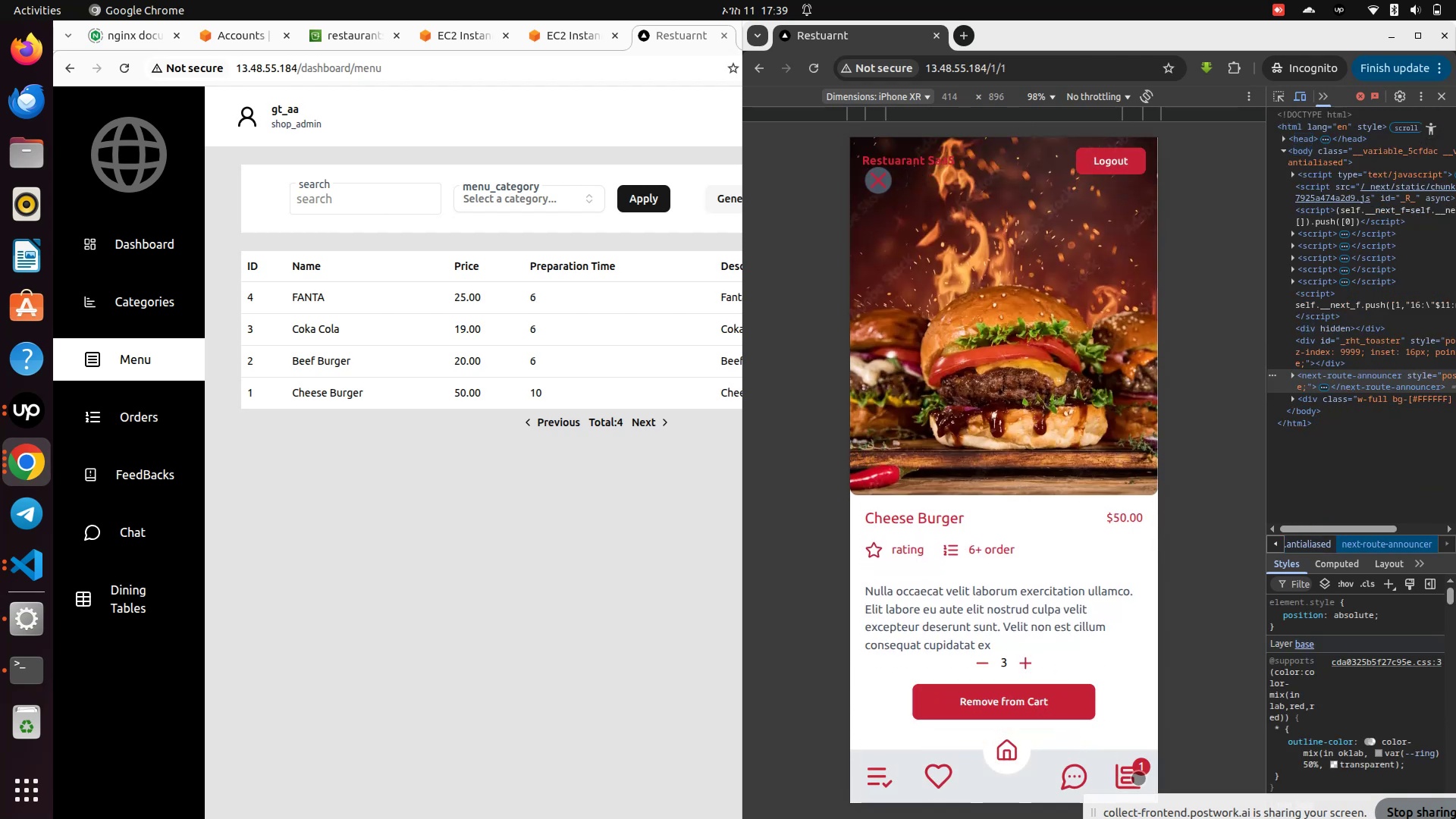 
left_click([1138, 778])
 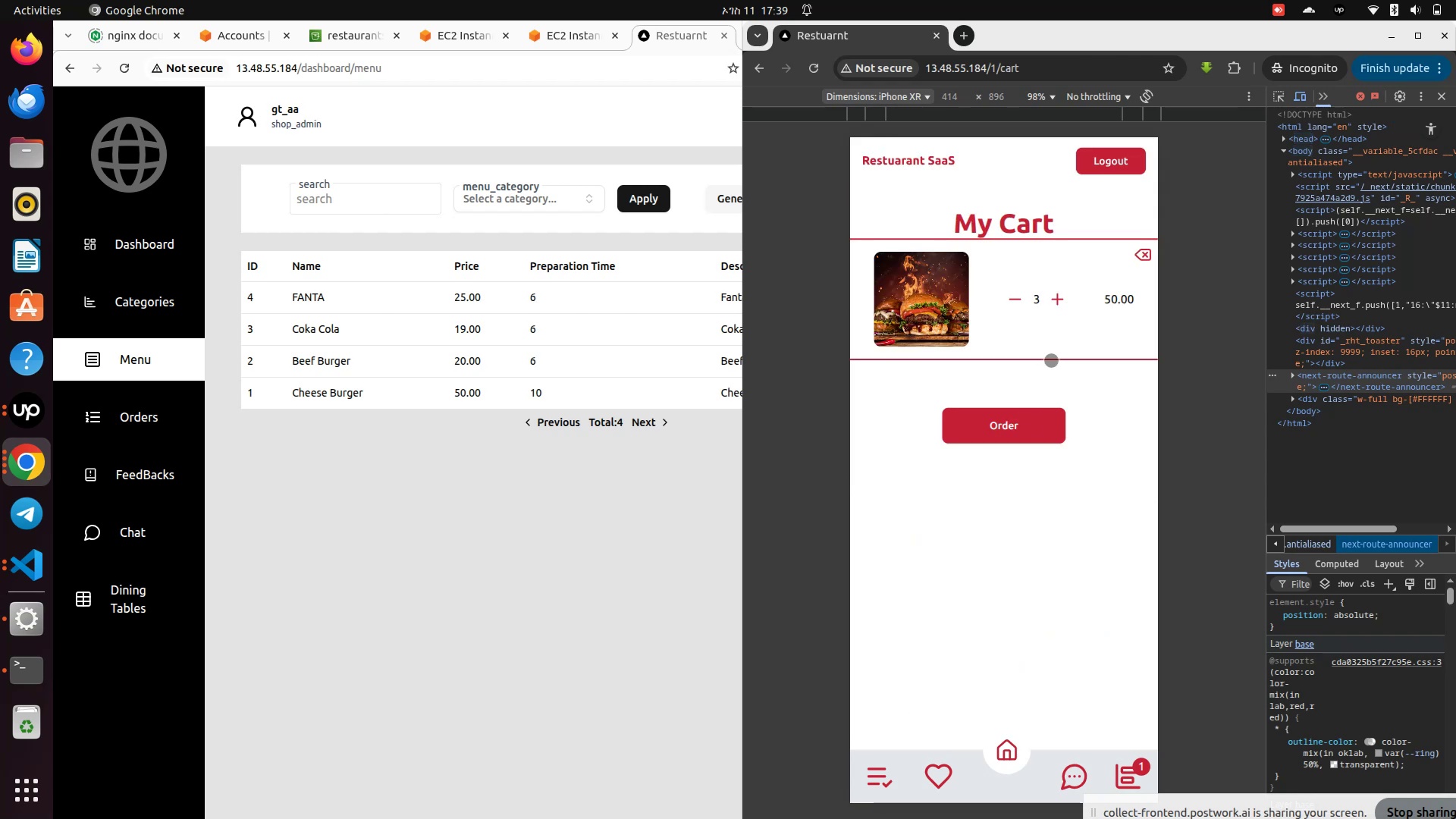 
left_click([1009, 432])
 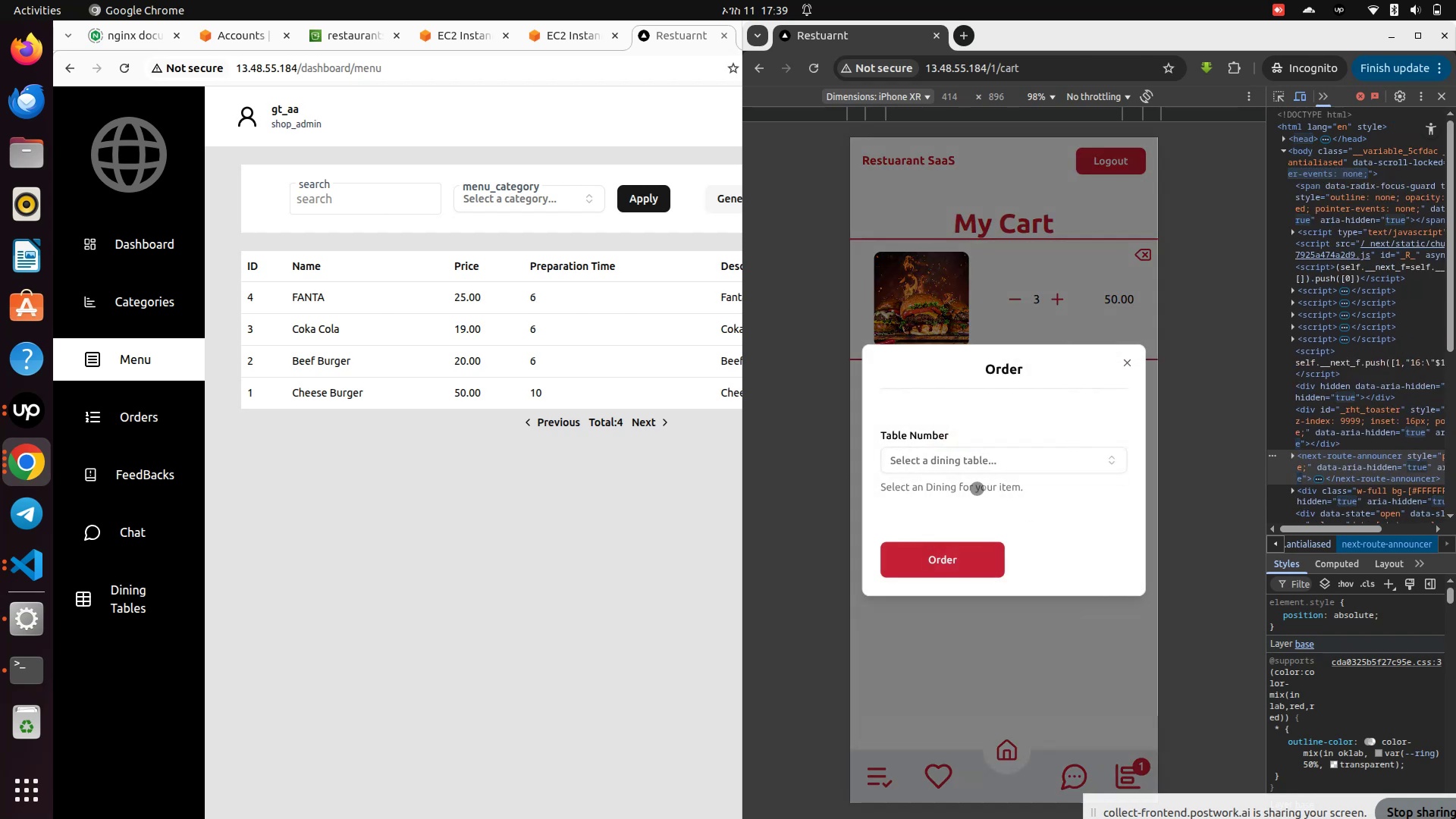 
left_click([961, 461])
 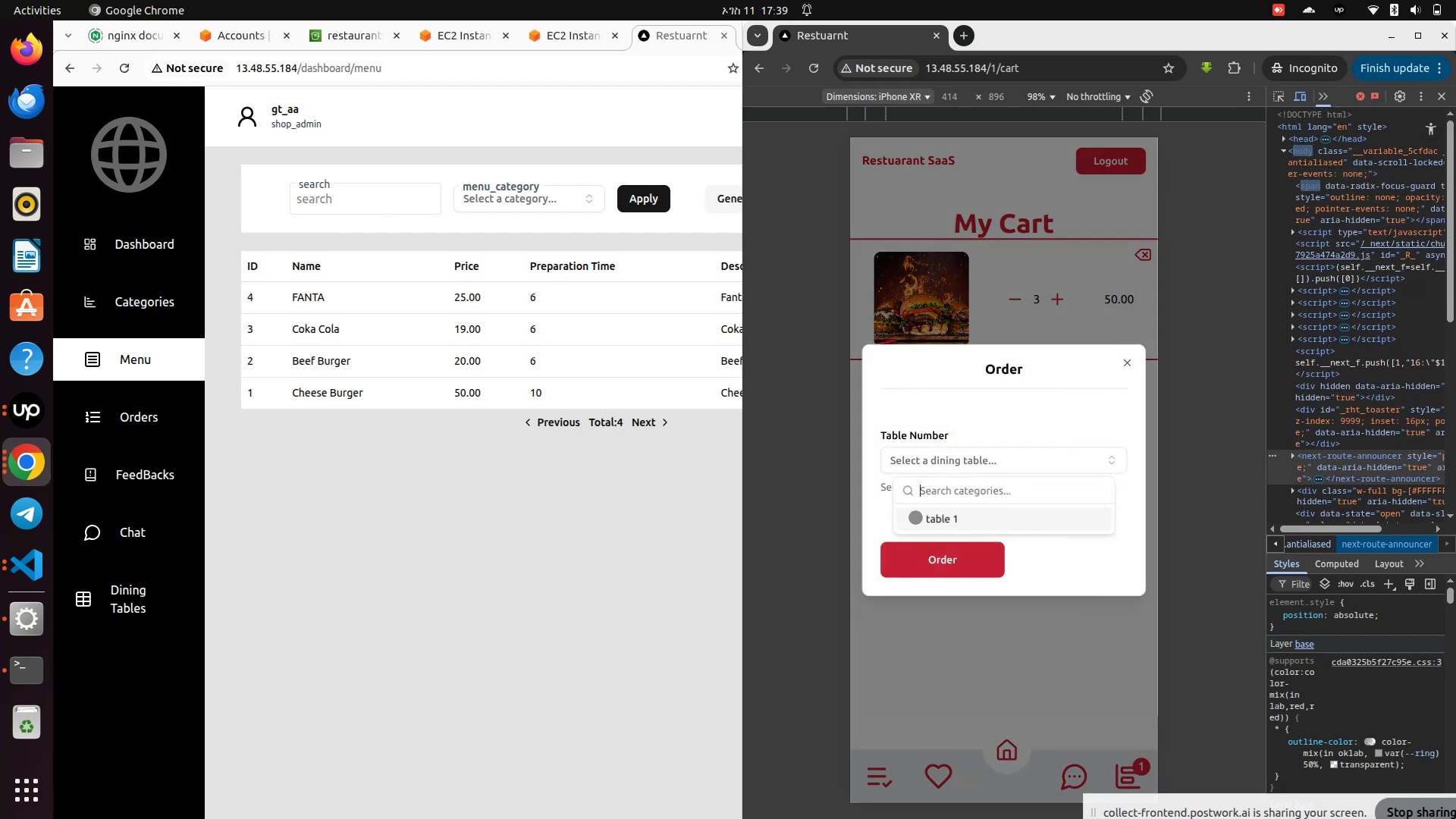 
left_click([930, 515])
 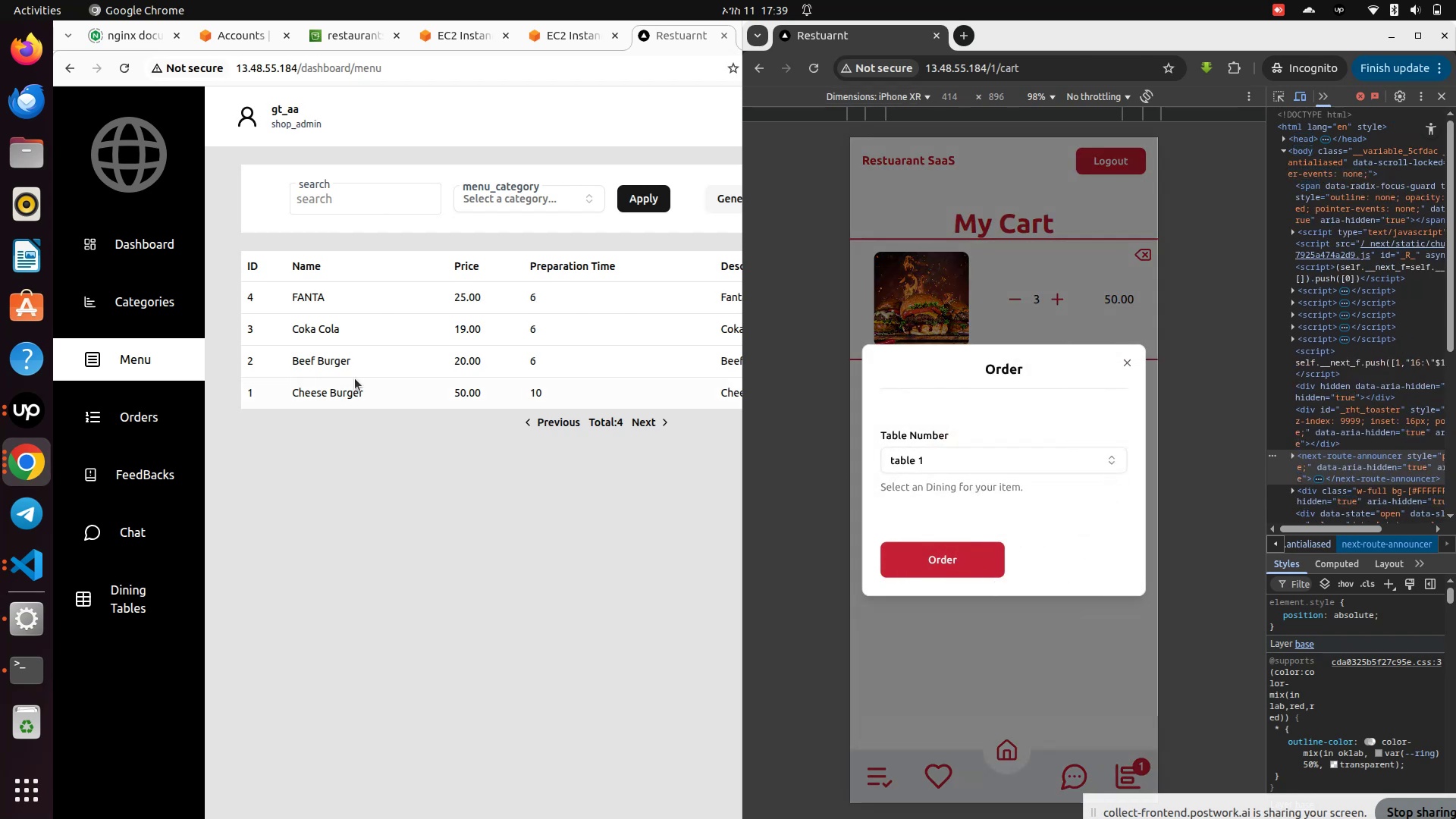 
left_click([134, 246])
 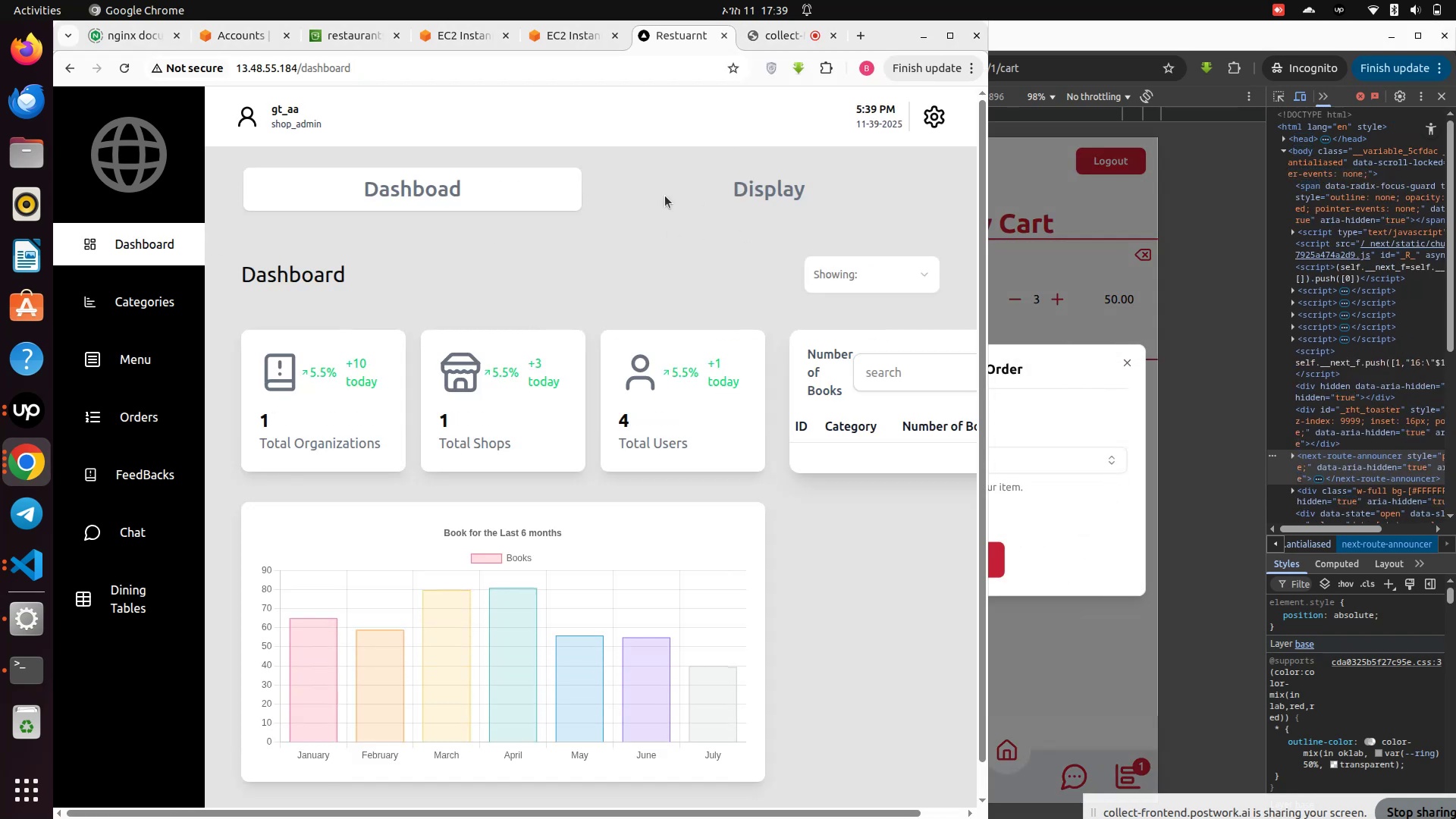 
left_click([716, 192])
 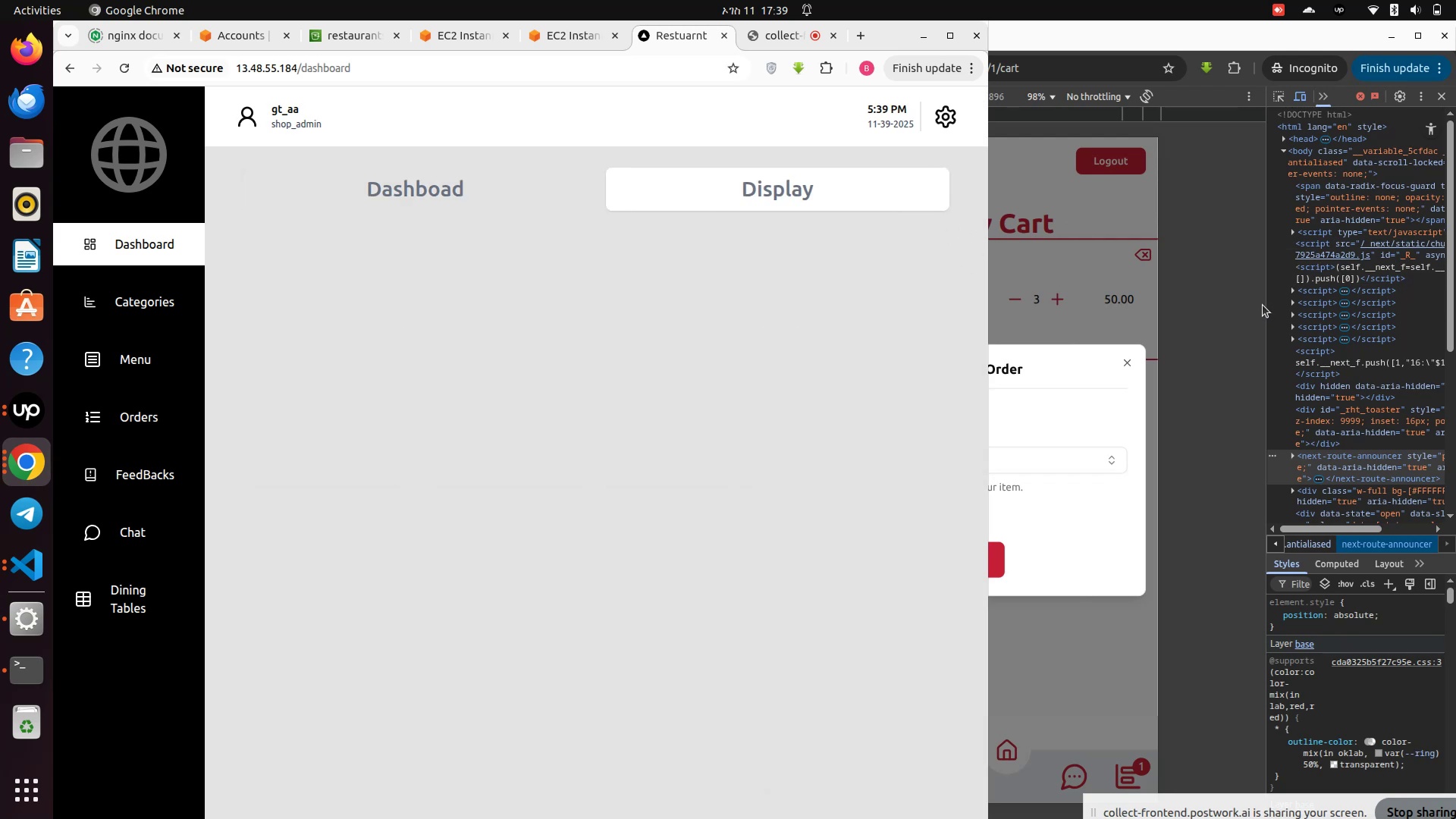 
left_click([1241, 323])
 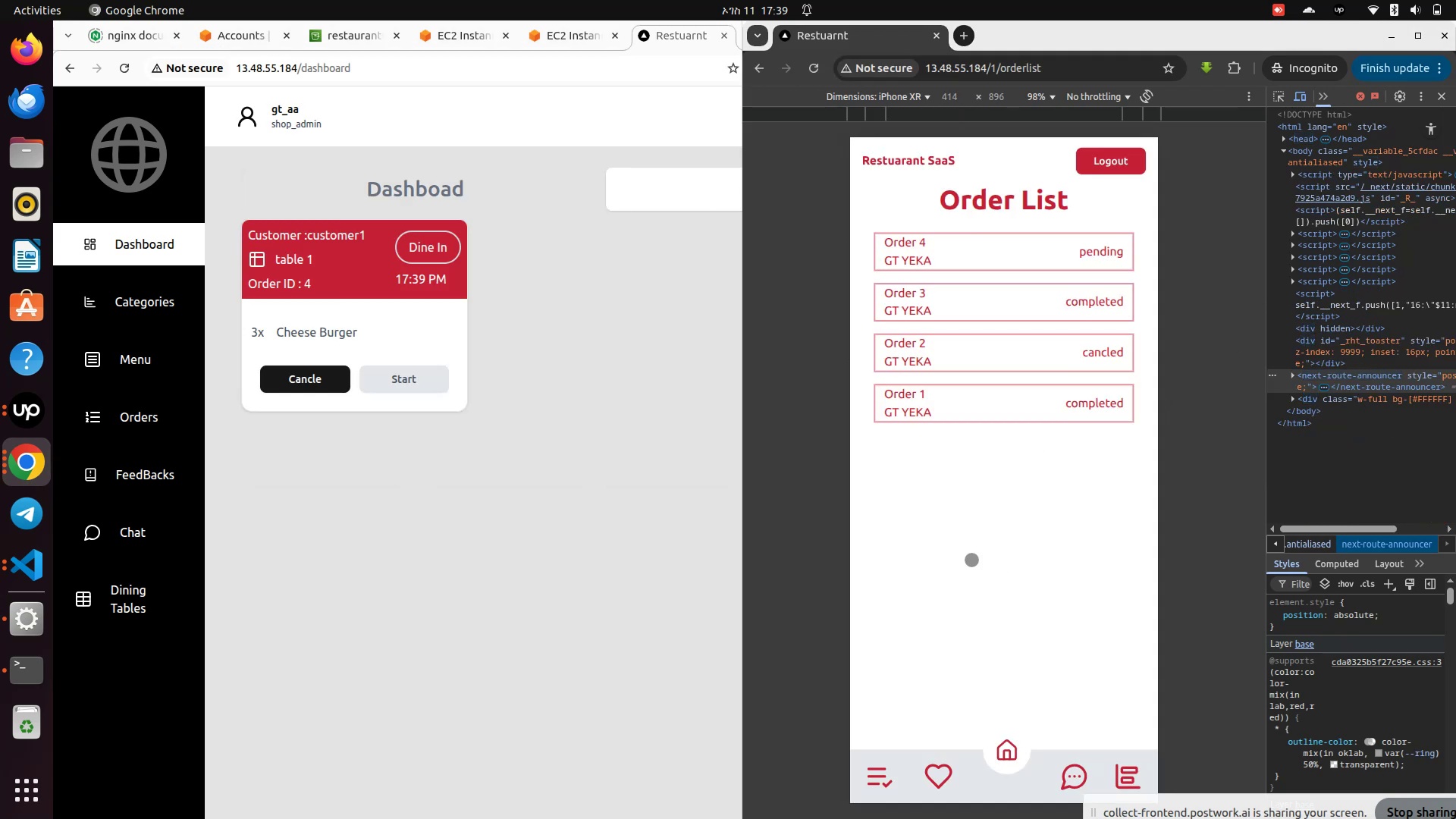 
wait(5.37)
 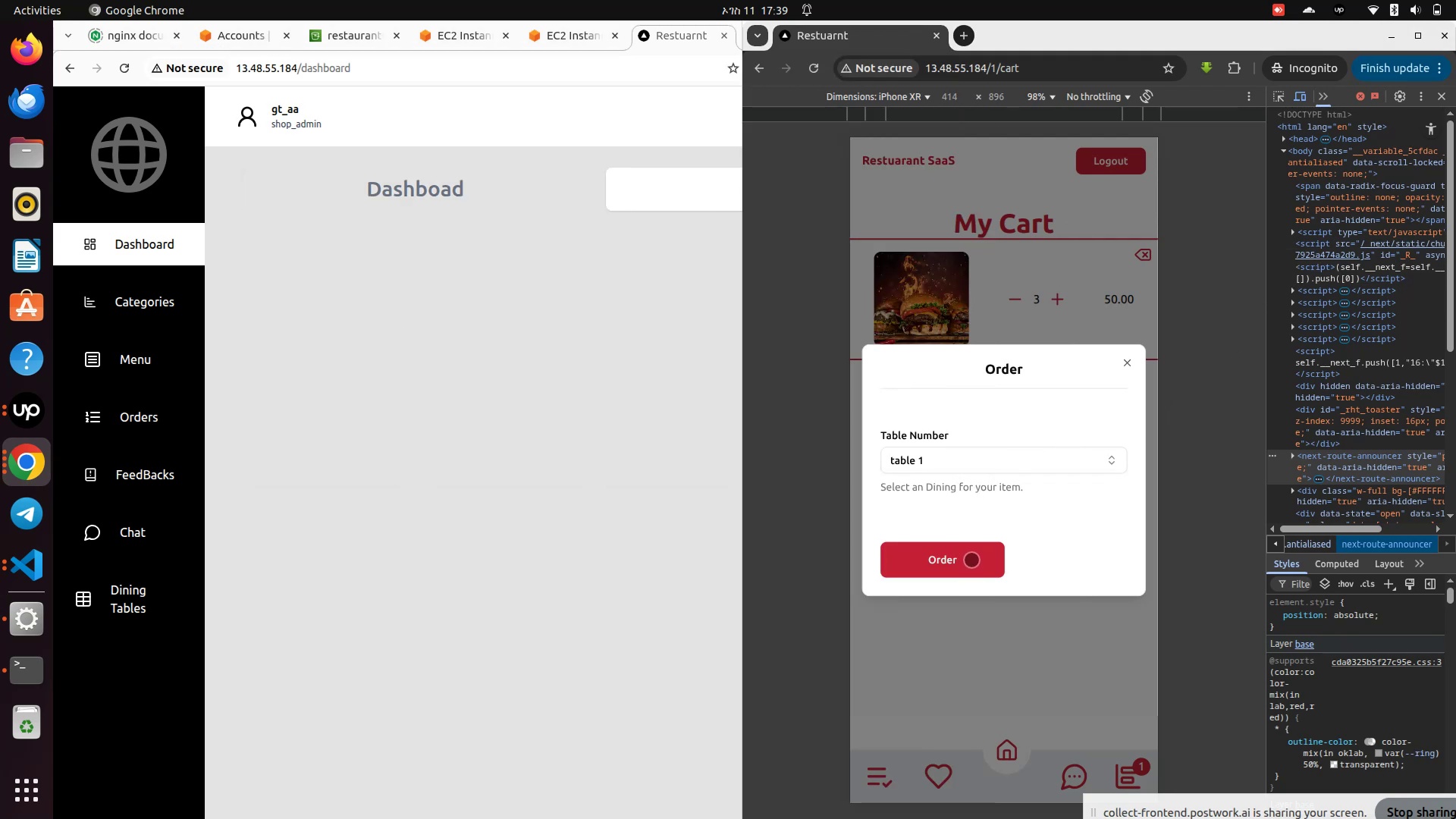 
left_click([397, 380])
 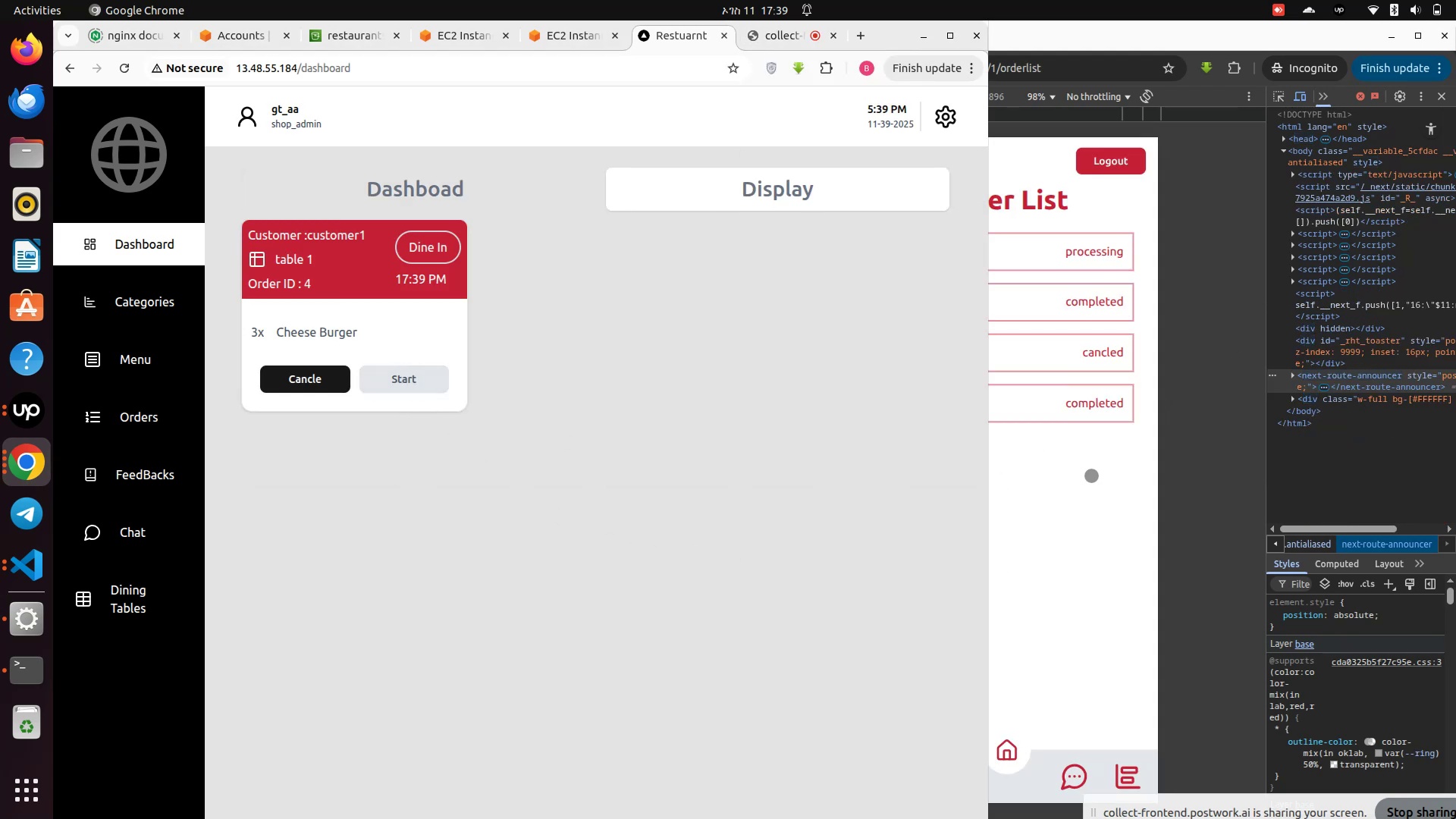 
left_click([1091, 475])
 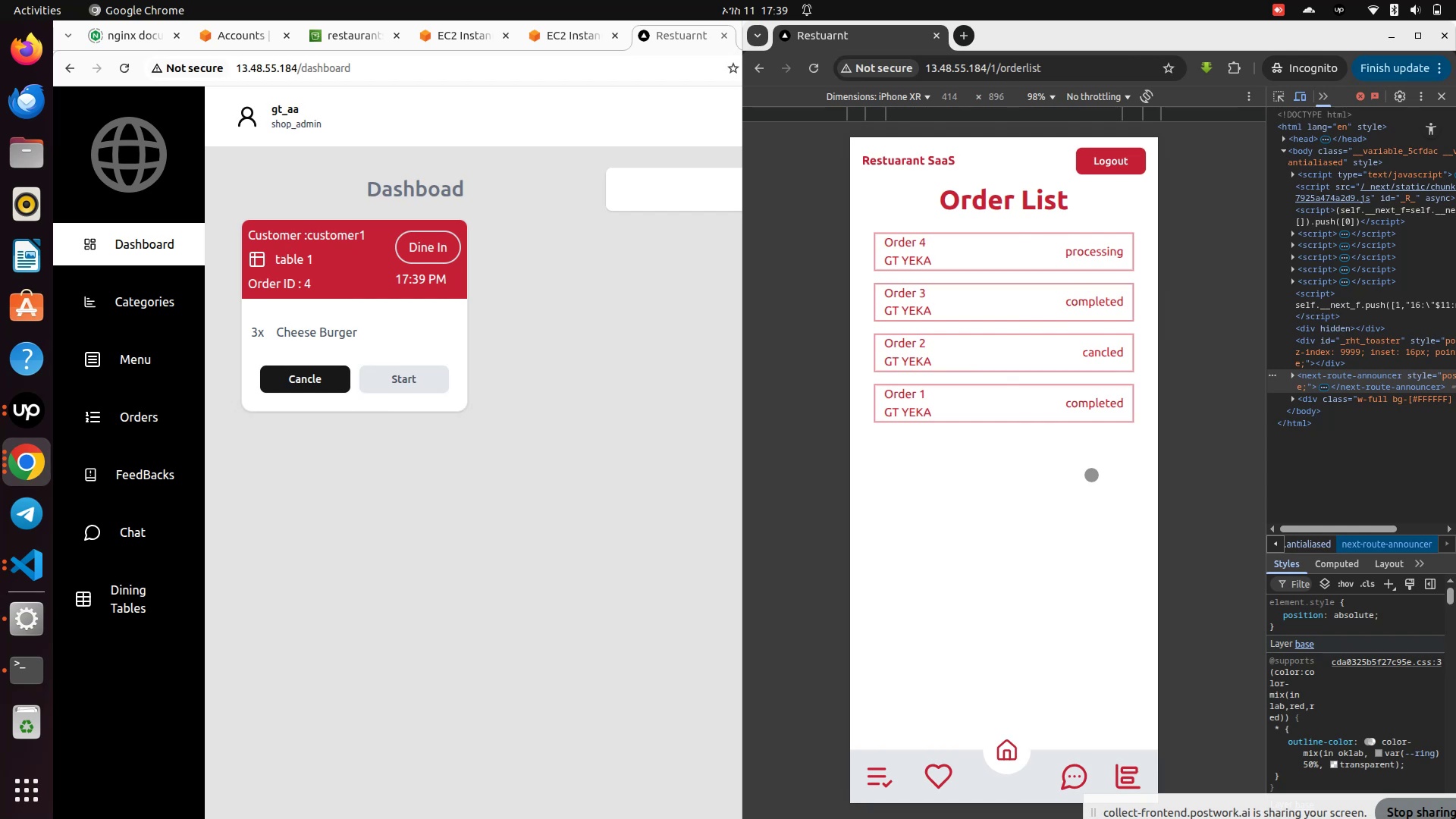 
left_click([418, 201])
 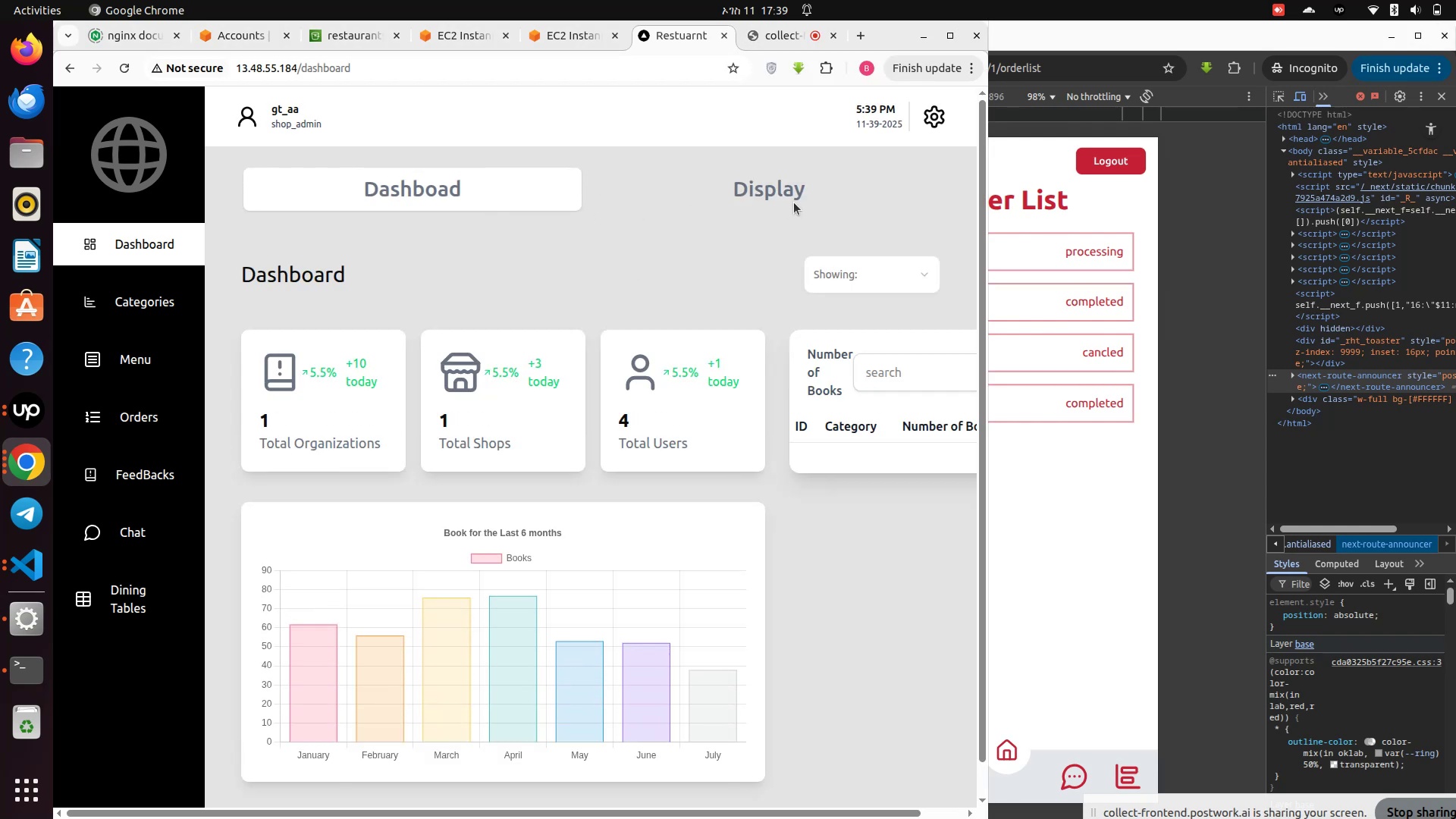 
left_click([795, 202])
 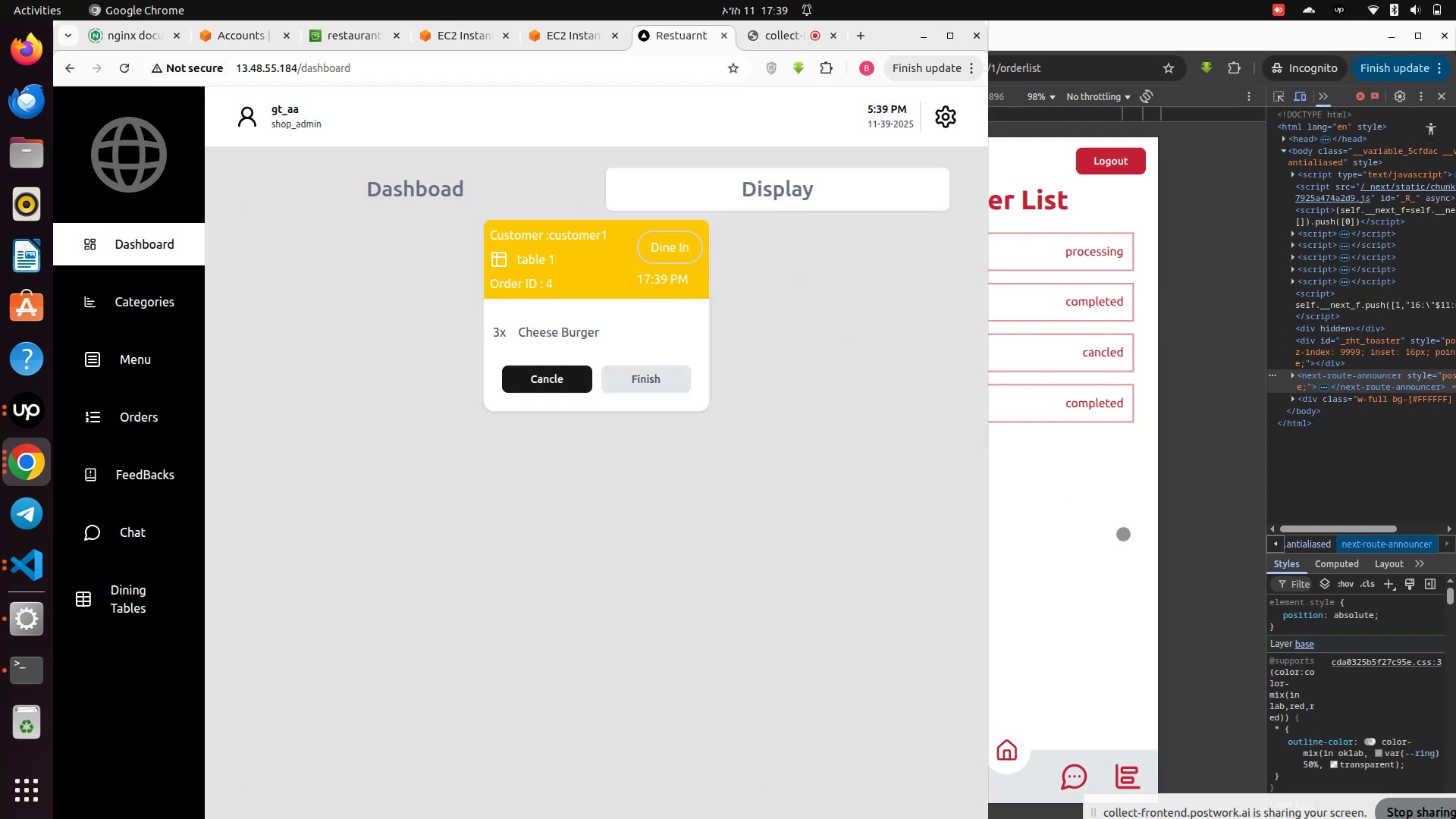 
left_click([1087, 523])
 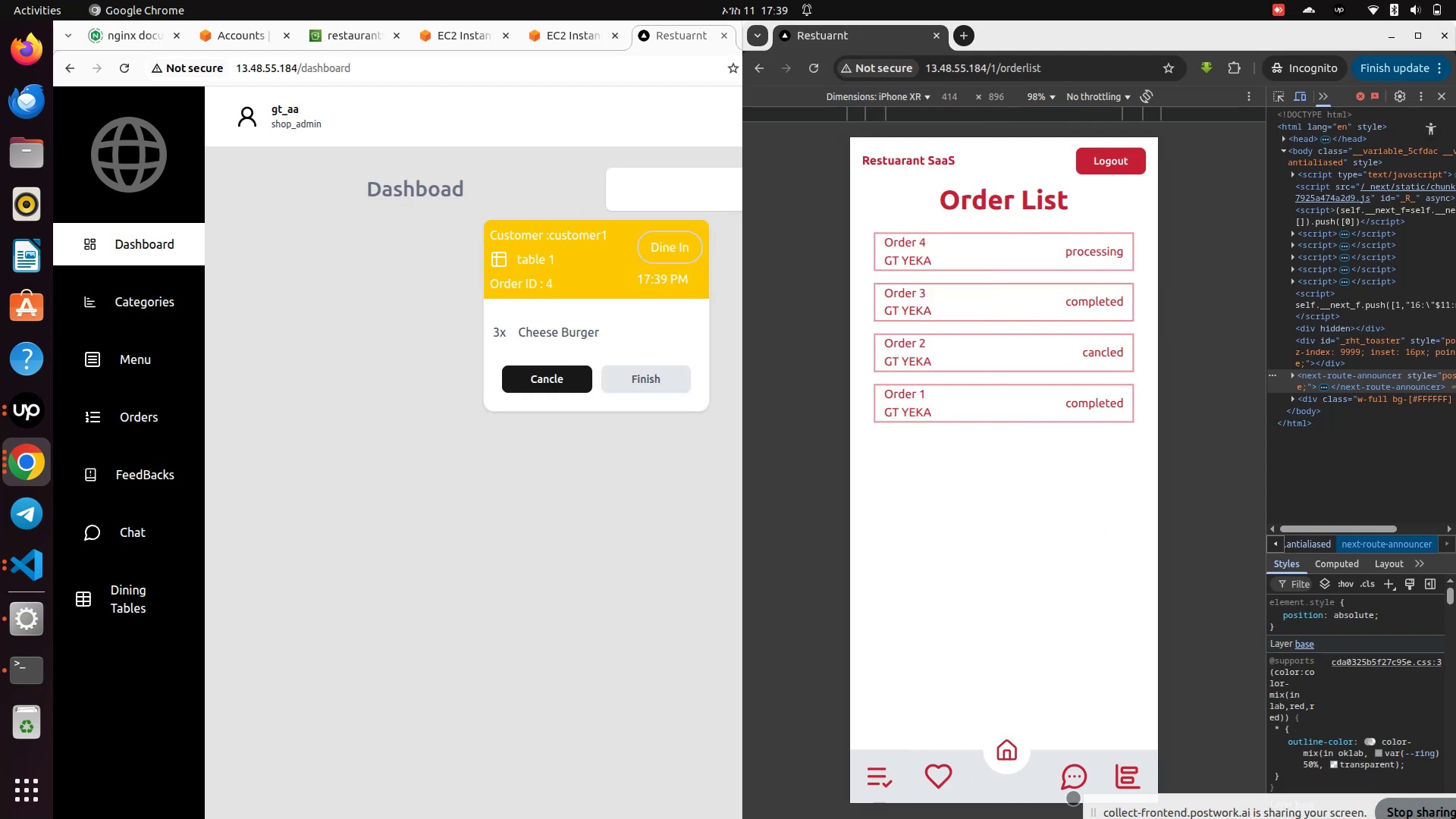 
left_click([1068, 780])
 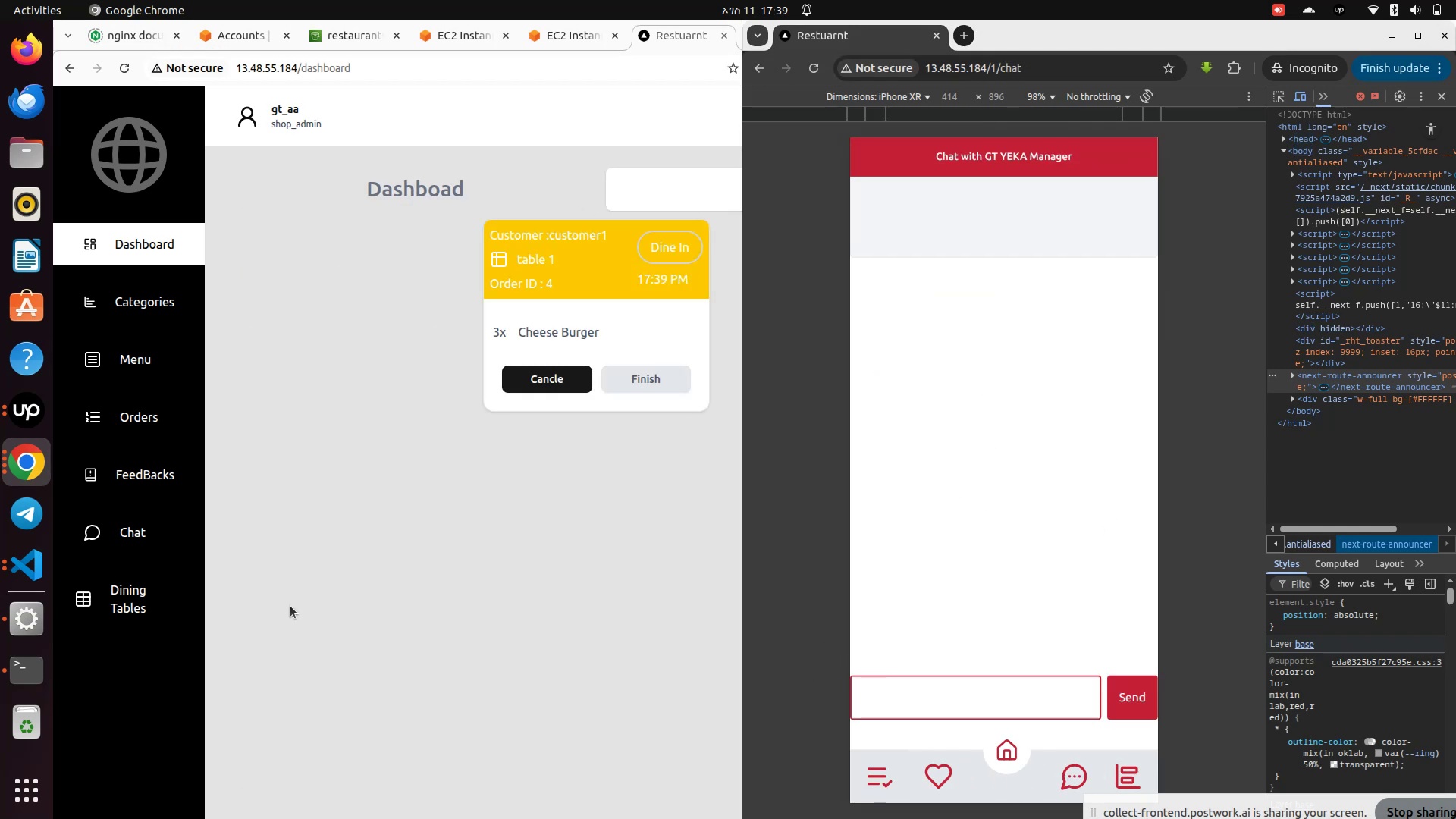 
left_click([142, 533])
 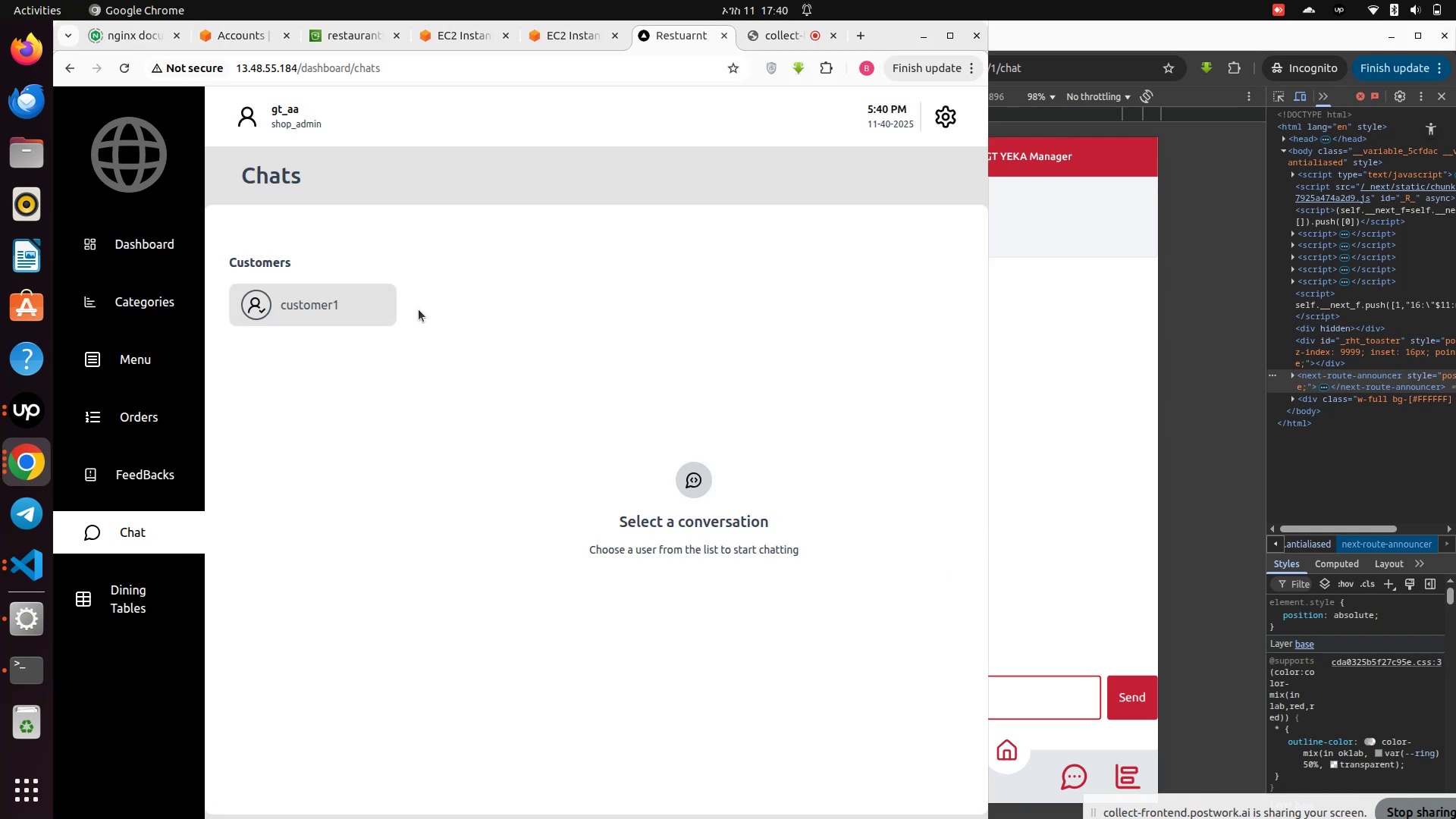 
left_click([301, 309])
 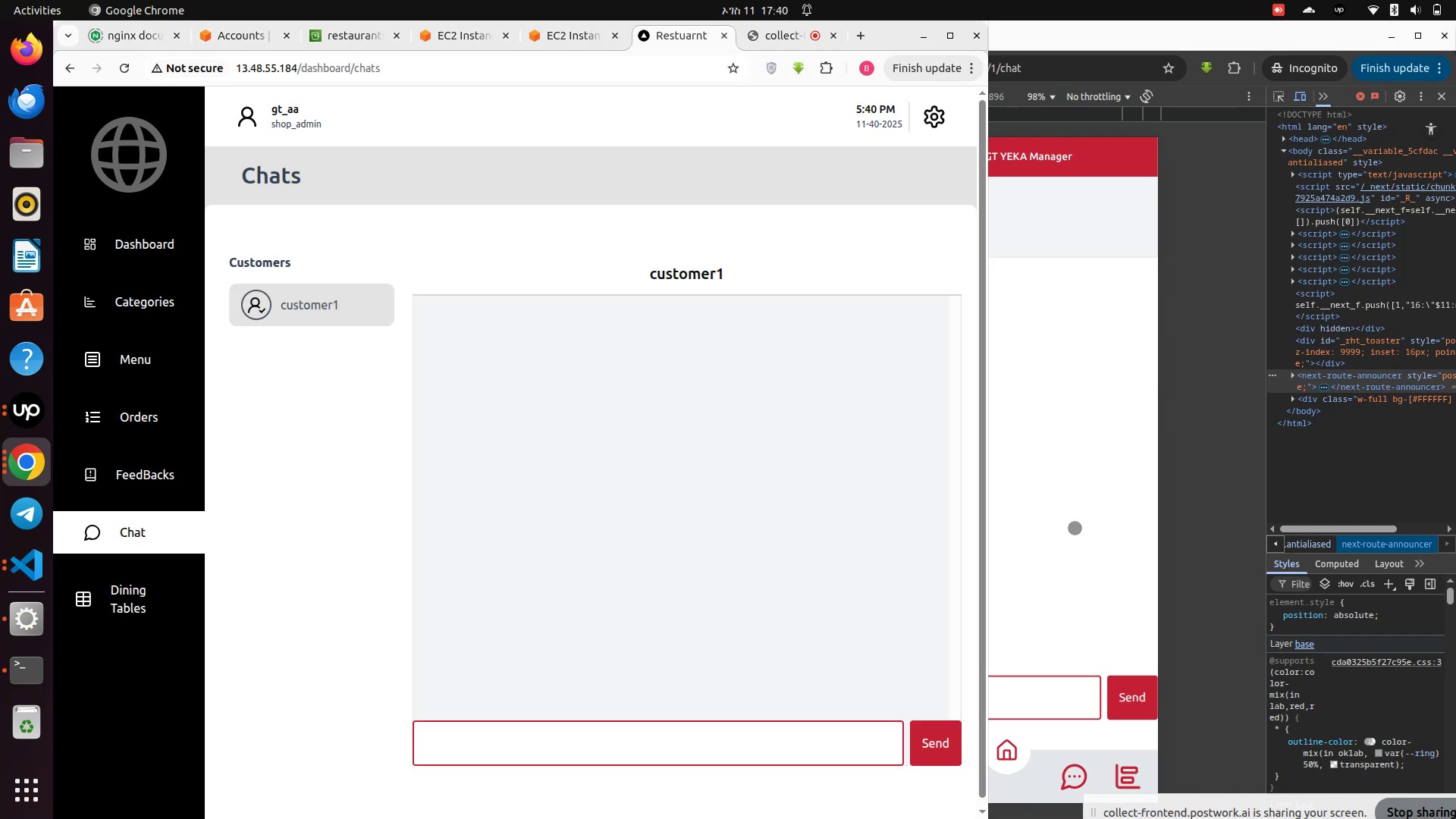 
left_click([1057, 538])
 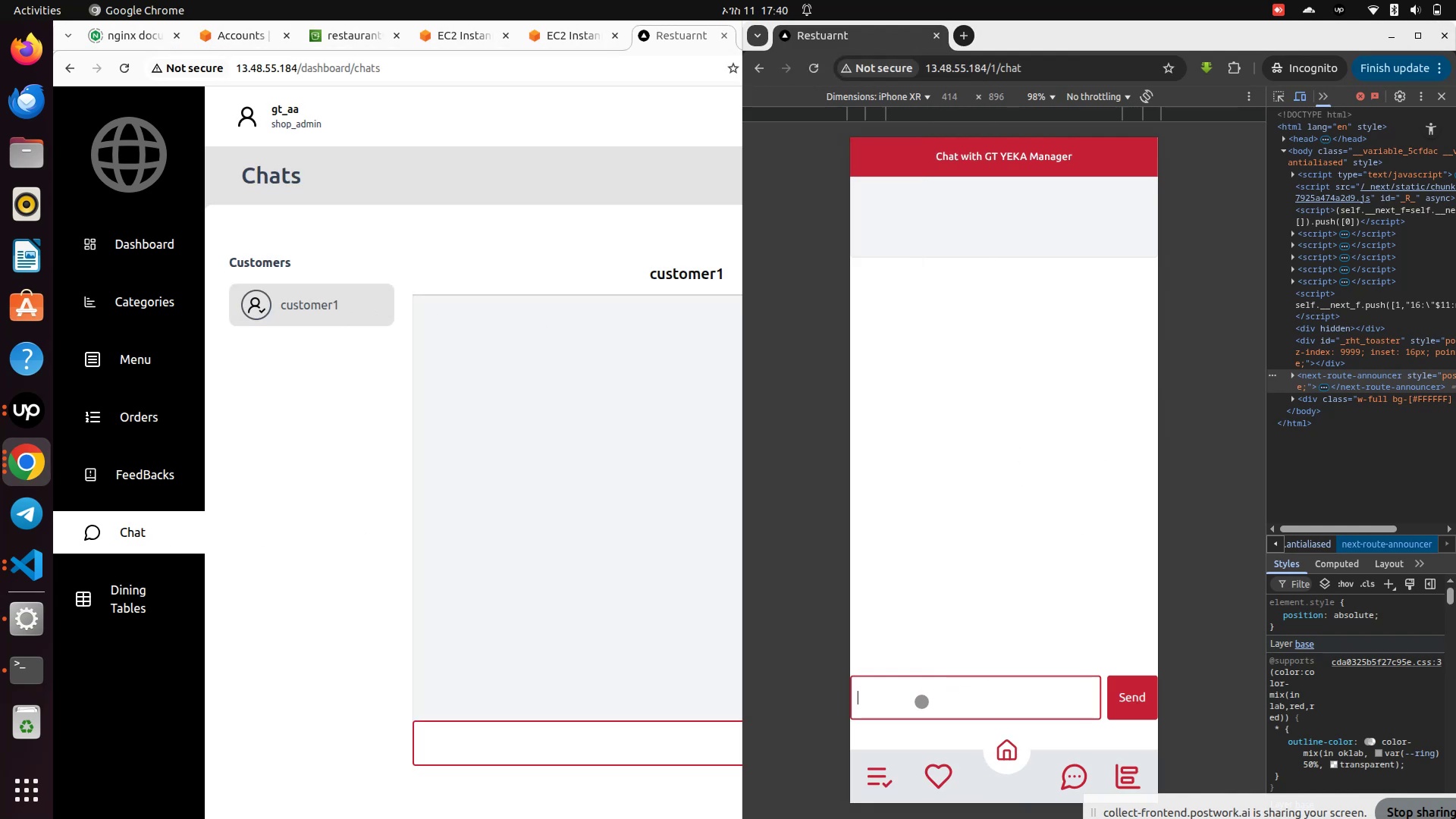 
type(hello)
 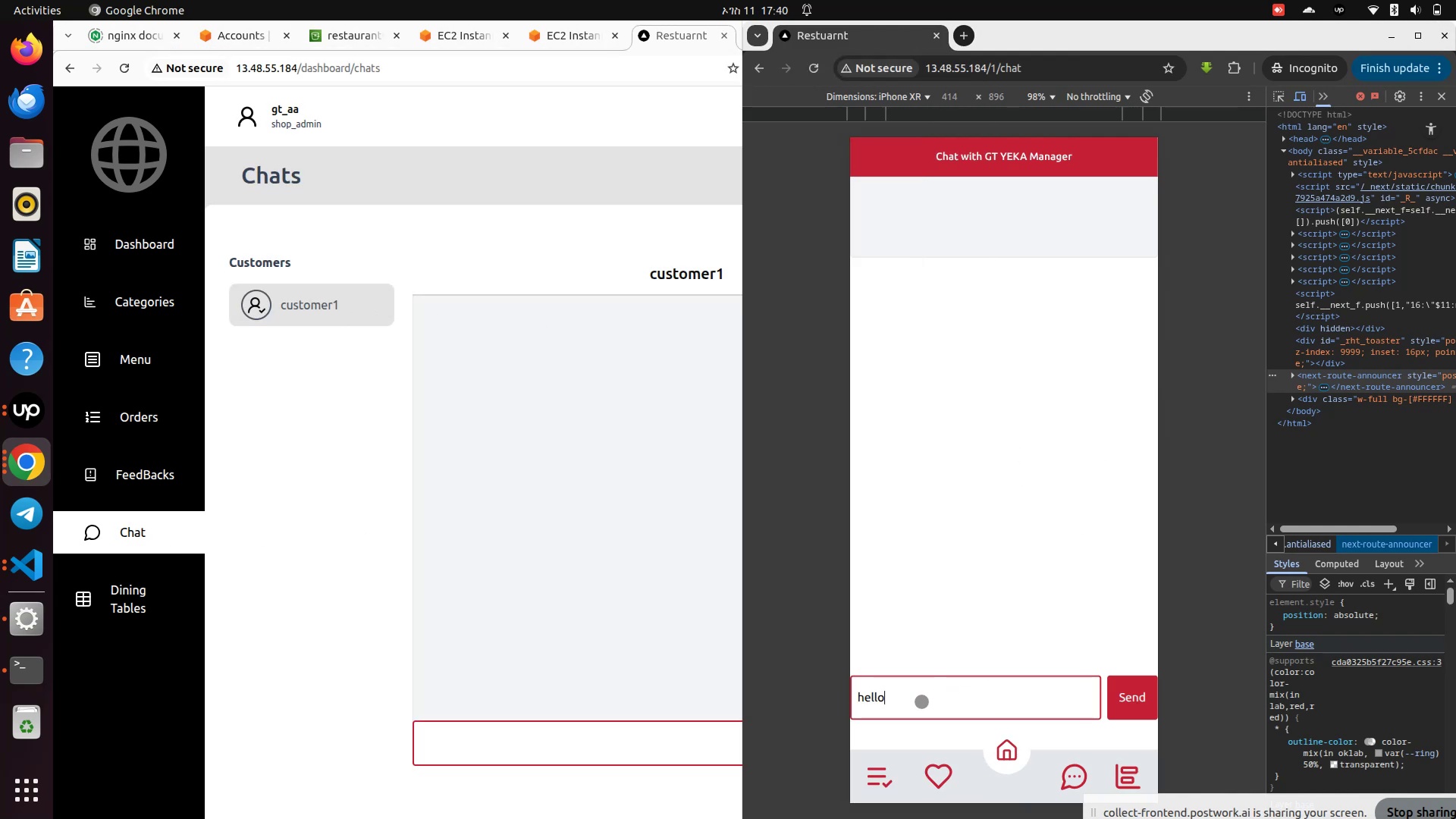 
key(Enter)
 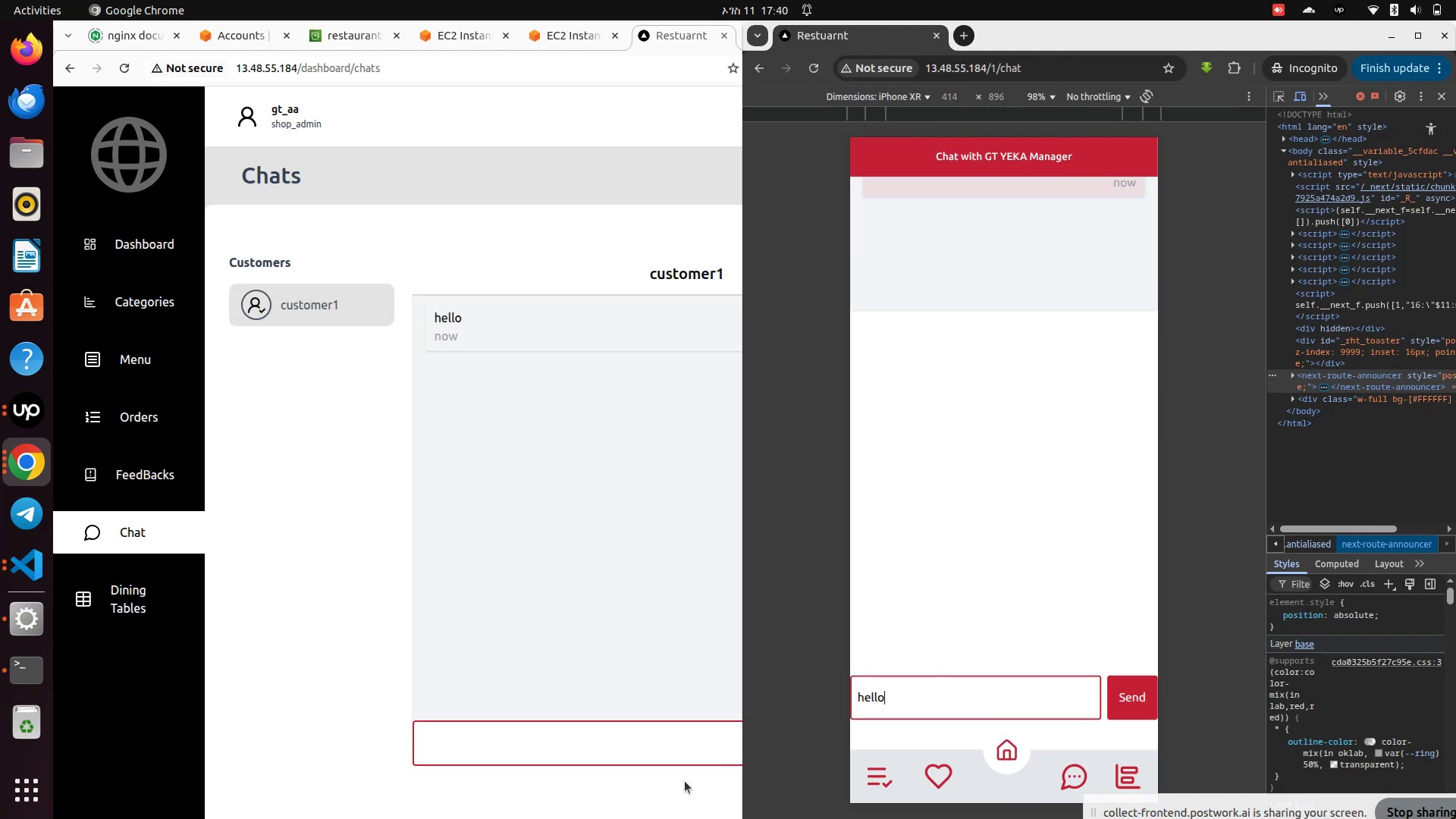 
left_click([503, 746])
 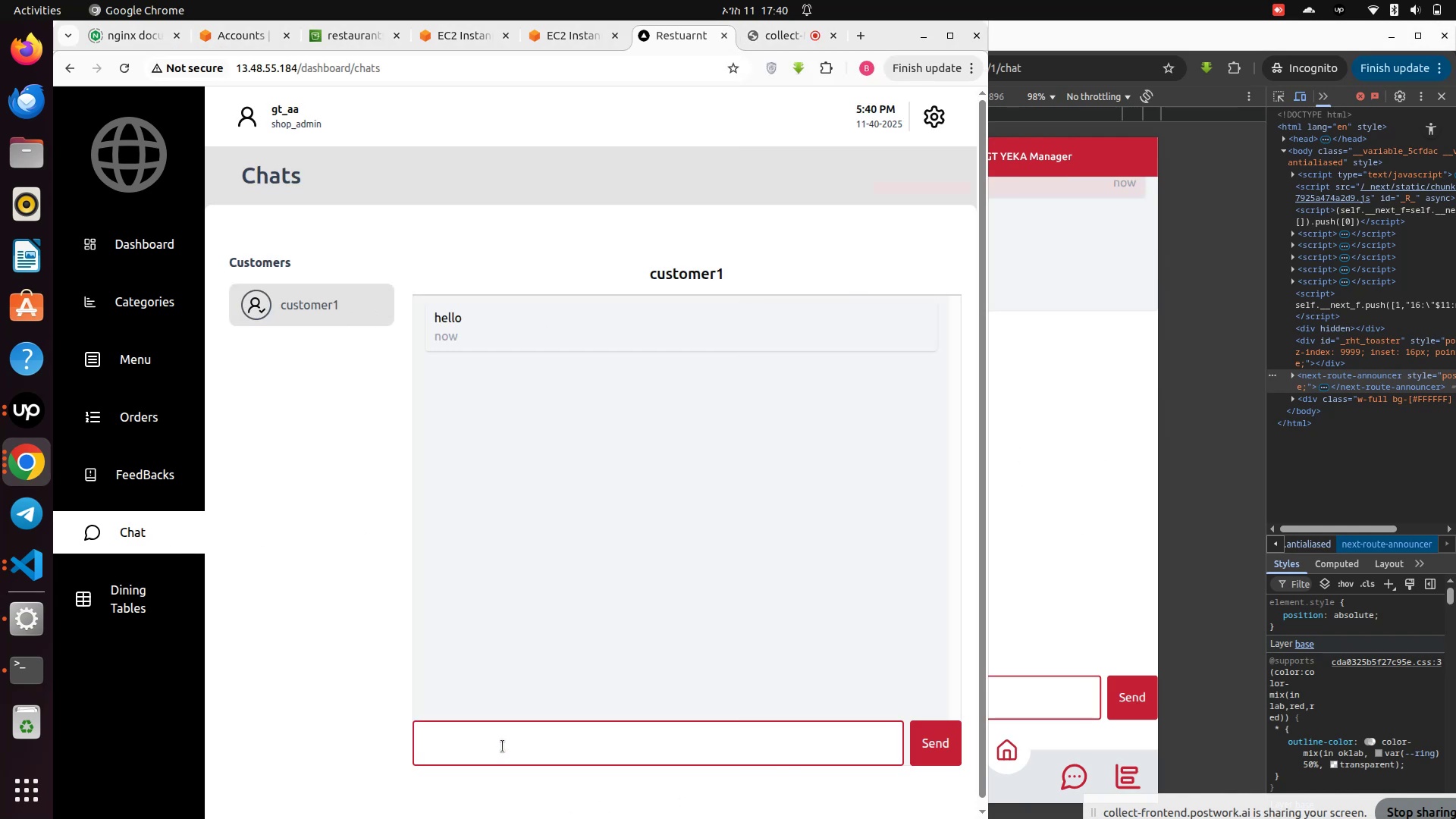 
type(what do you want)
 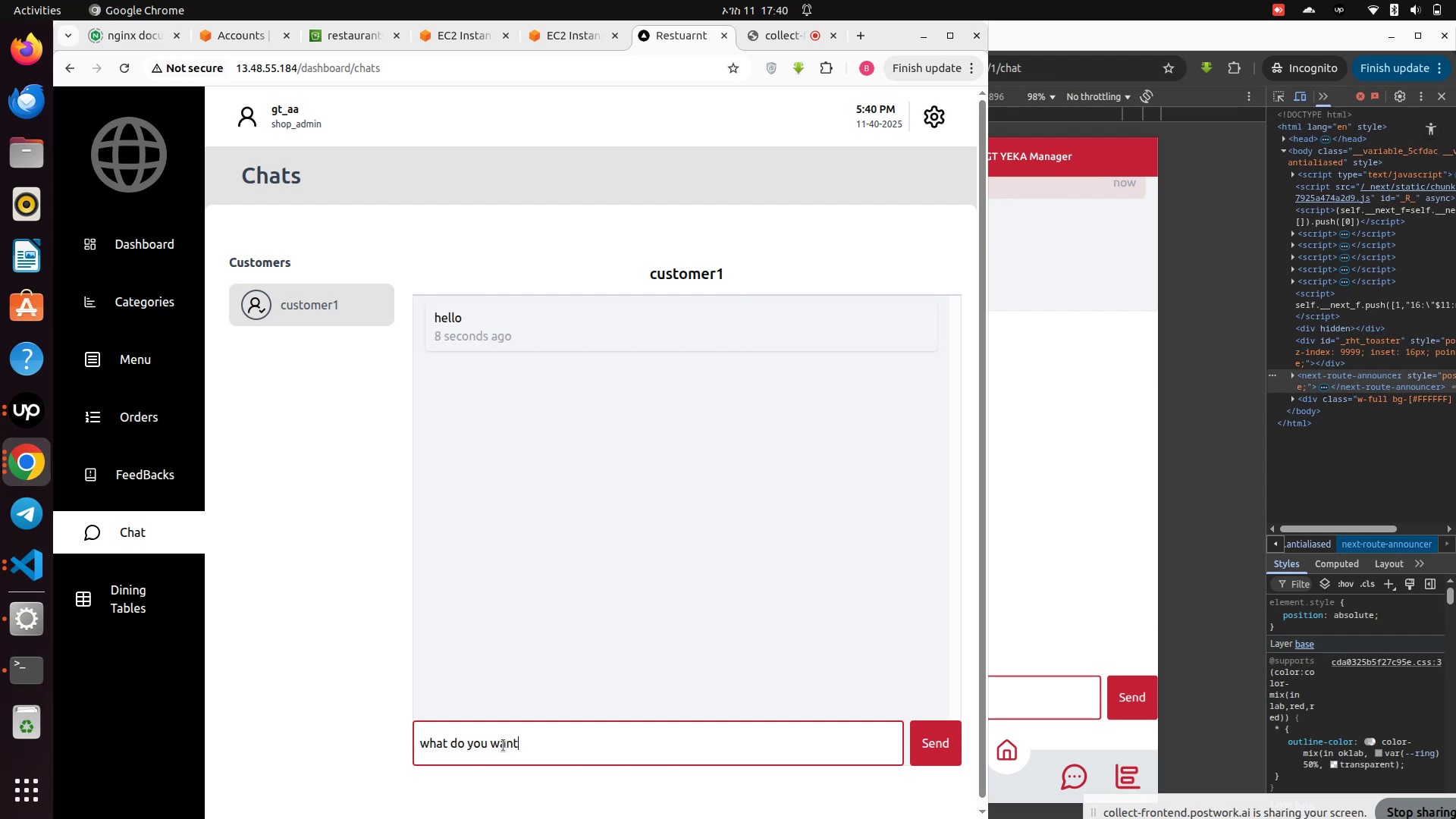 
key(Enter)
 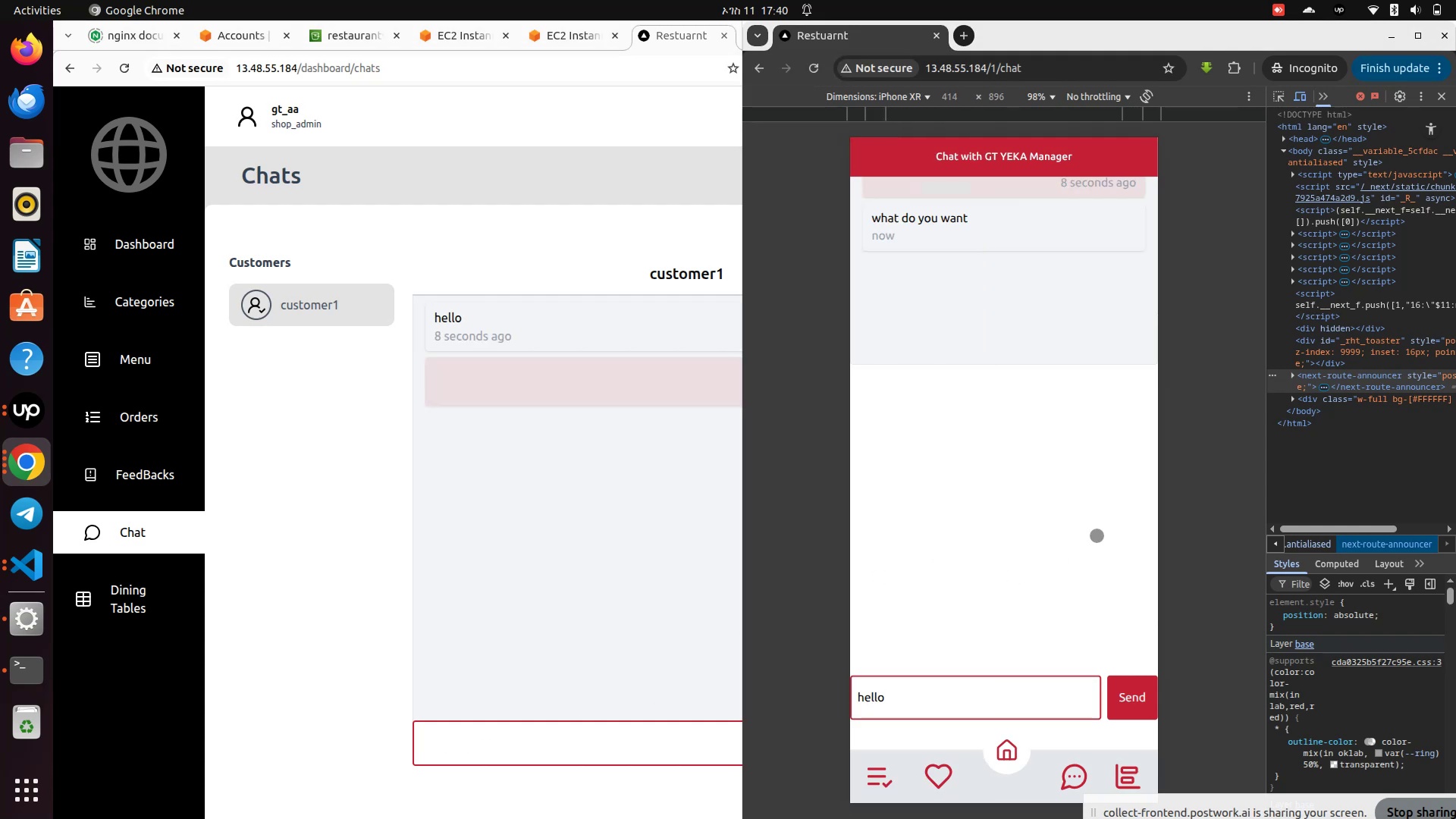 
scroll: coordinate [1028, 312], scroll_direction: up, amount: 2.0
 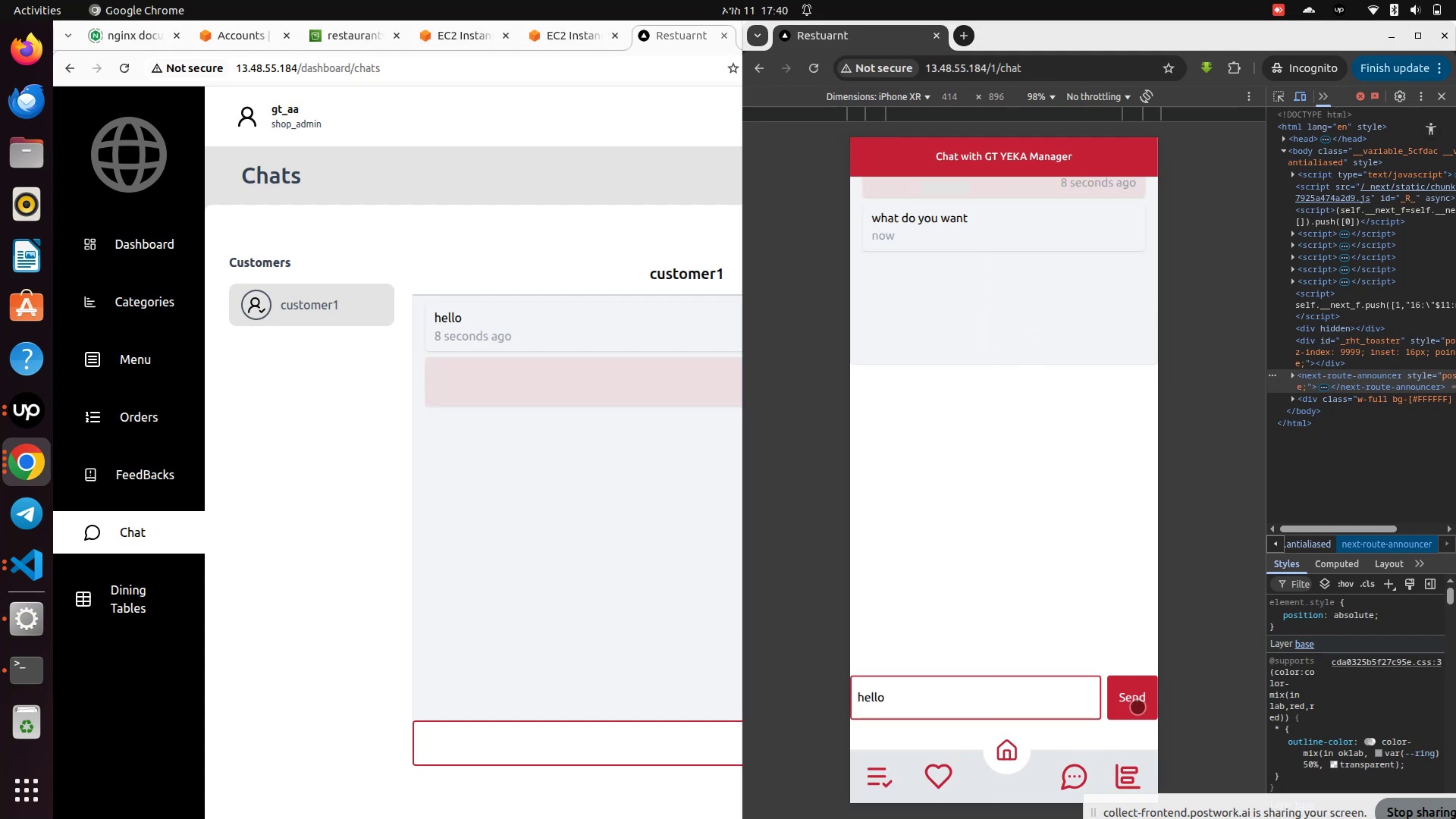 
left_click([1138, 707])
 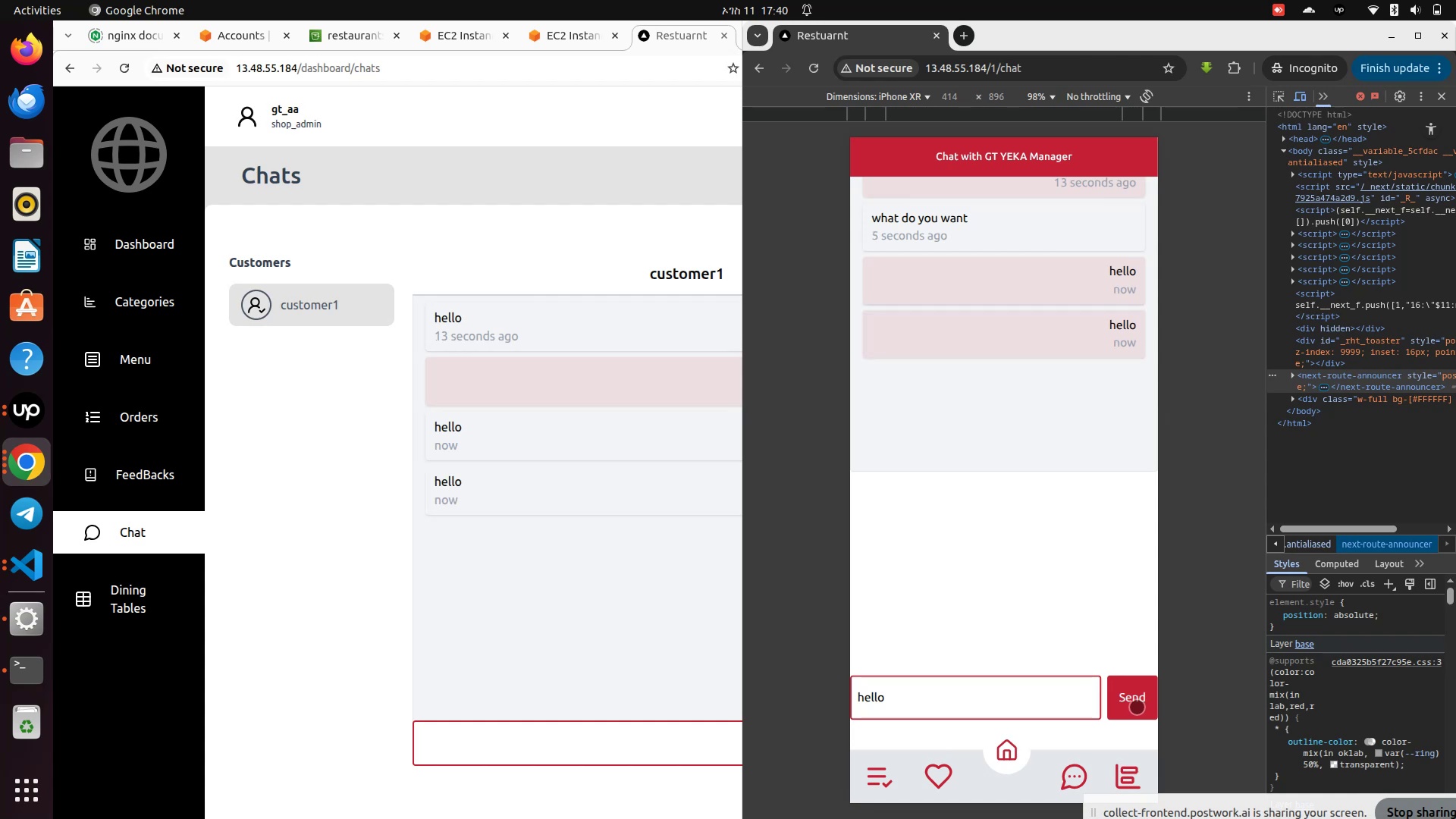 
left_click([1137, 707])
 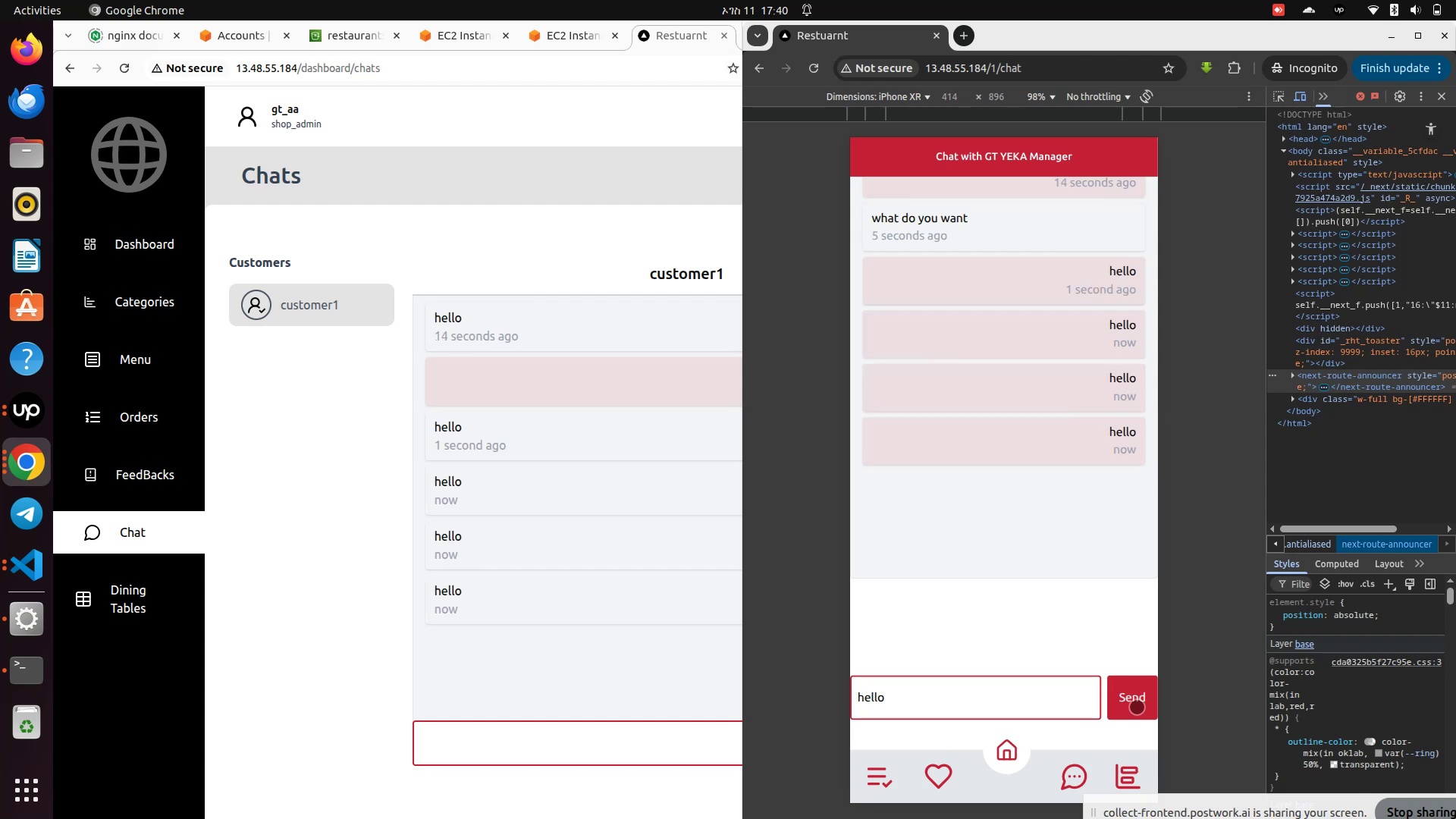 
triple_click([1137, 708])
 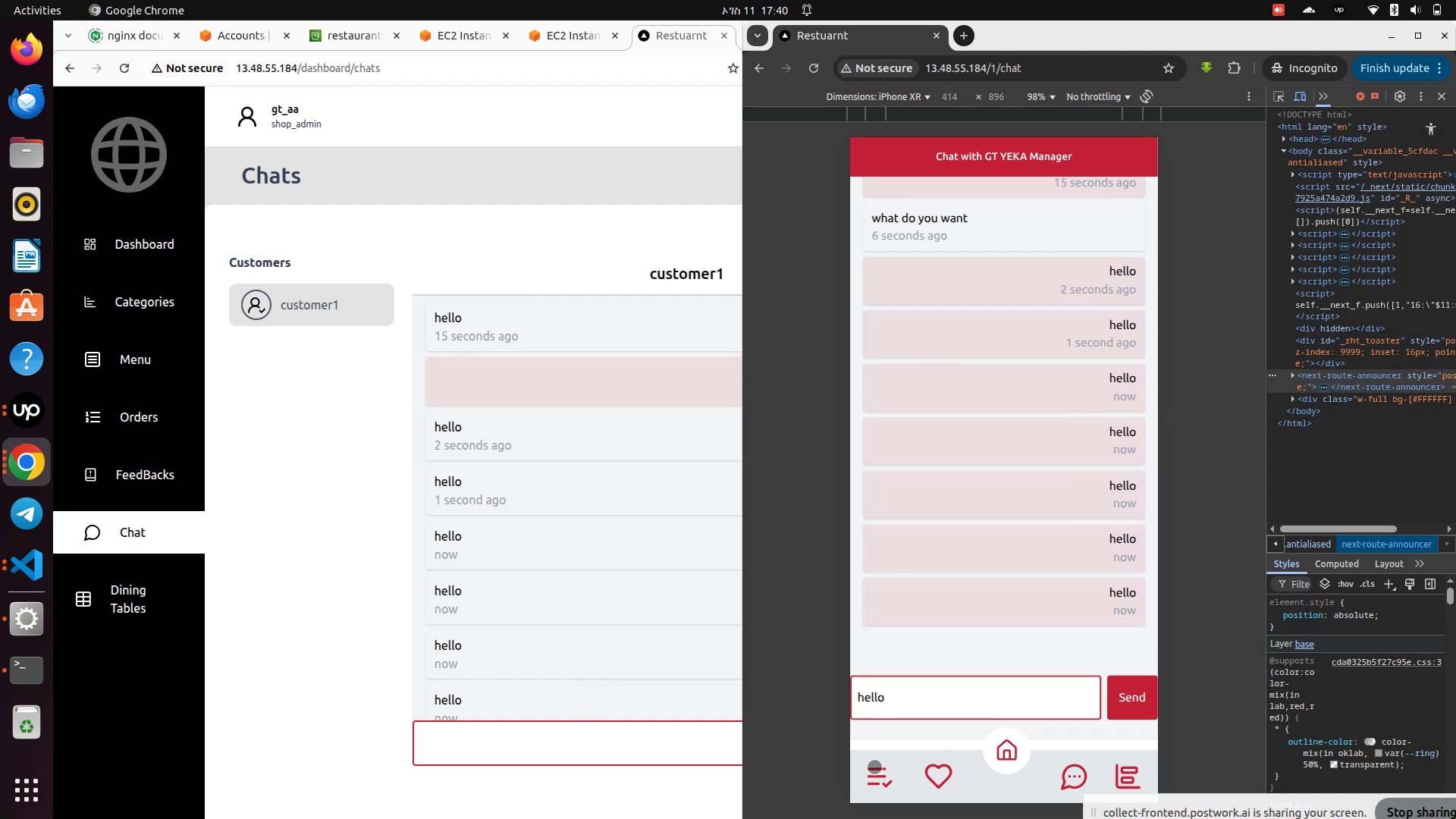 
left_click([926, 780])
 